 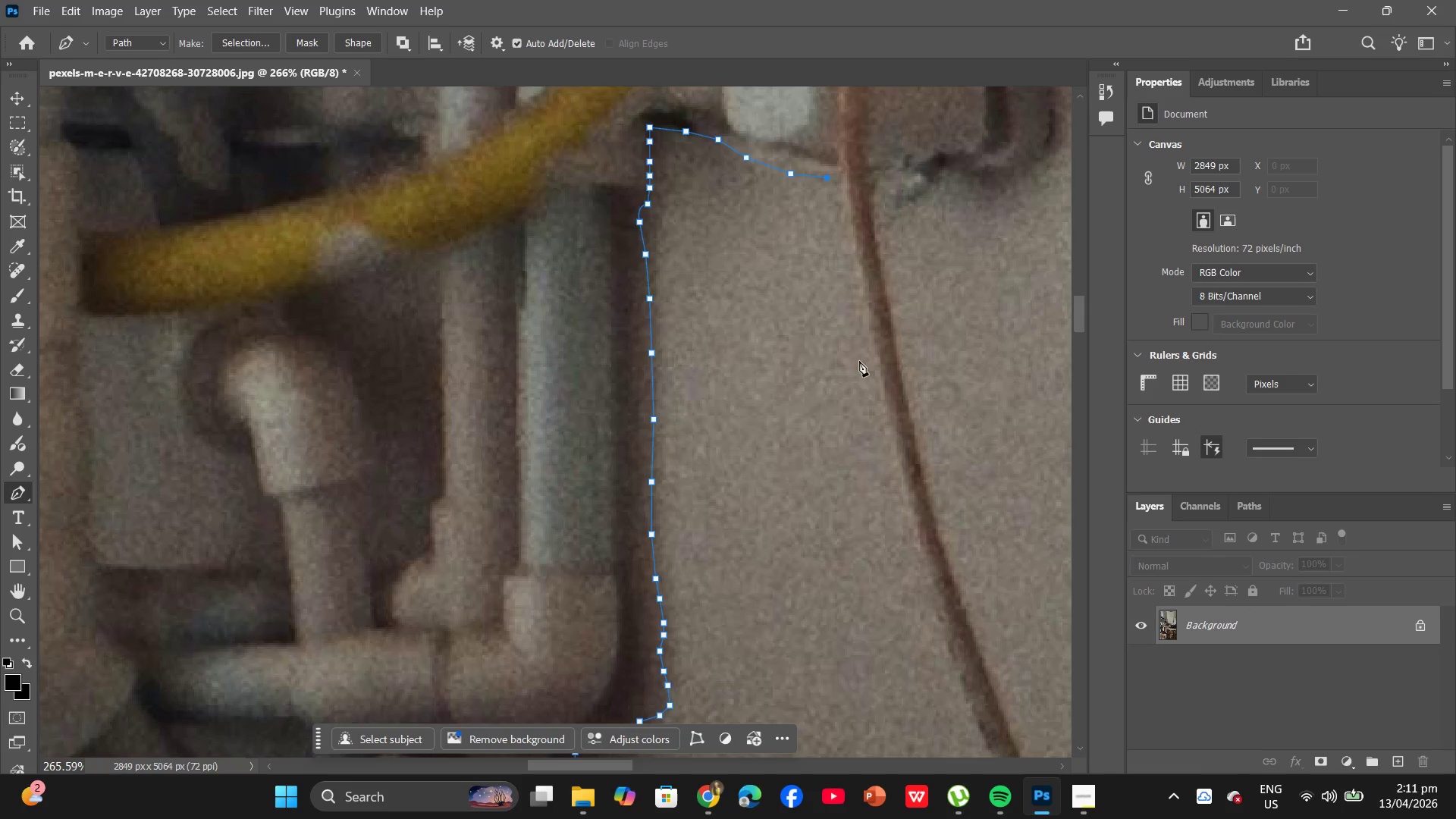 
left_click([842, 178])
 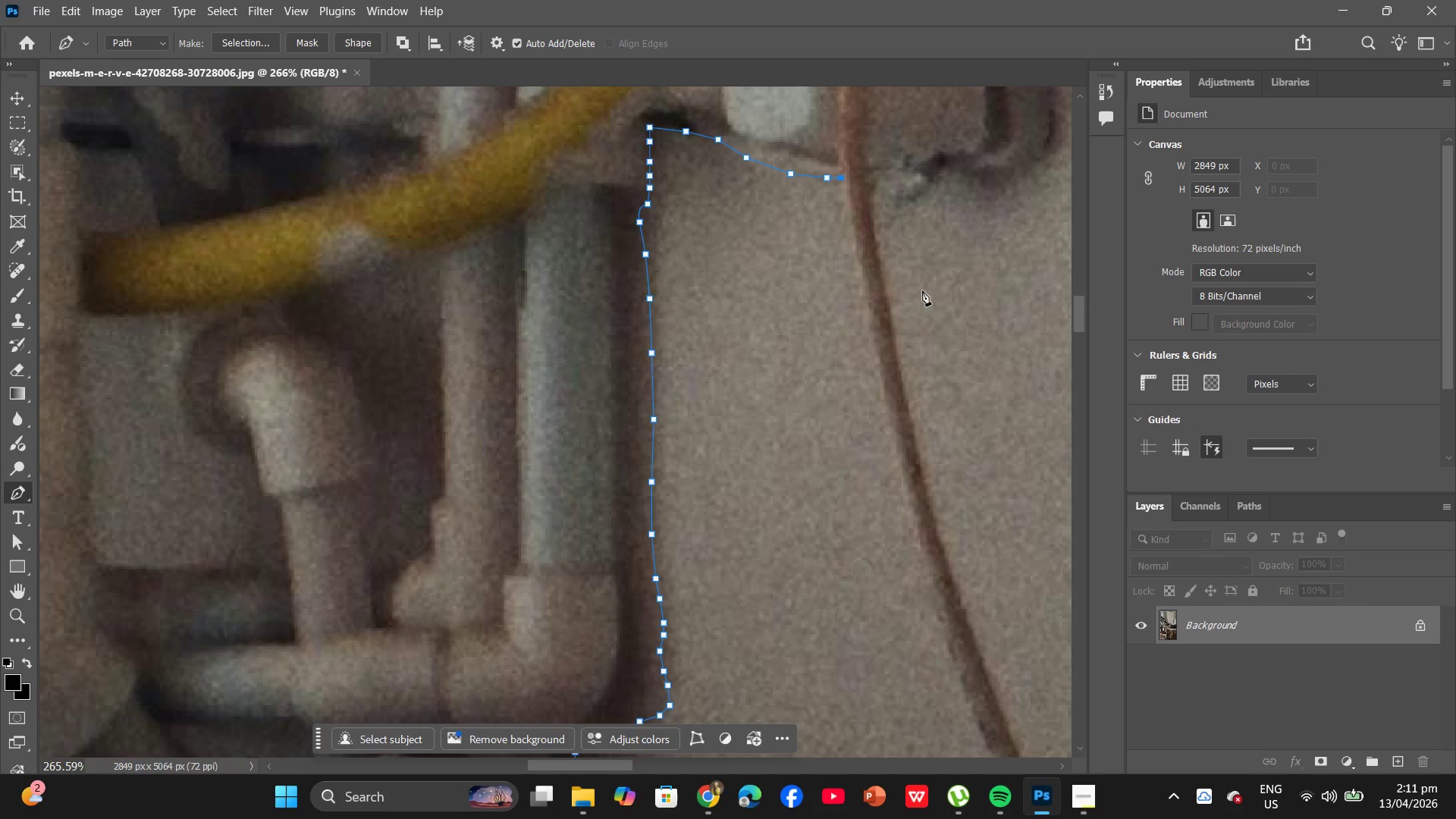 
hold_key(key=AltLeft, duration=0.75)
left_click([848, 210])
 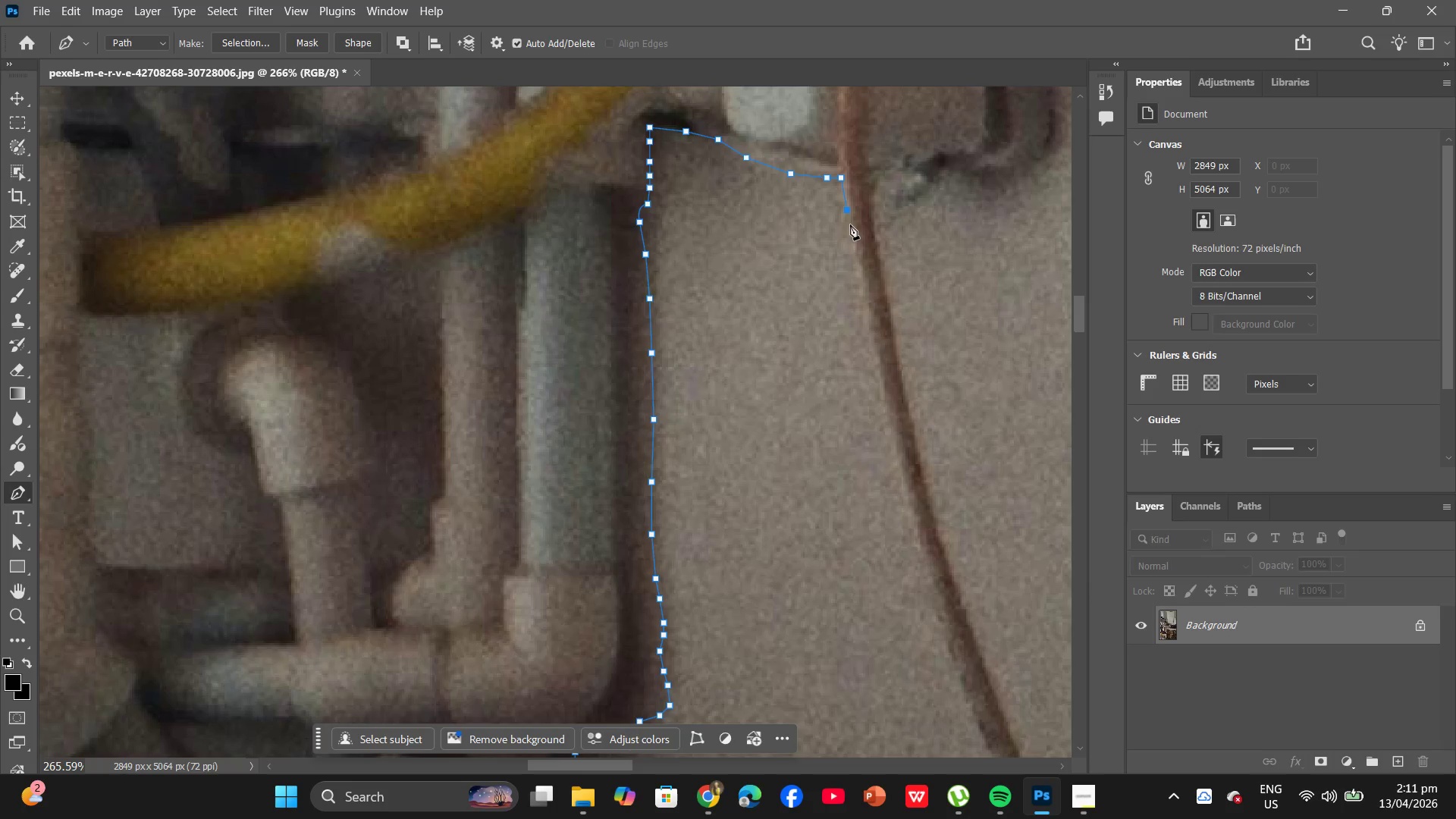 
key(Control+Z)
 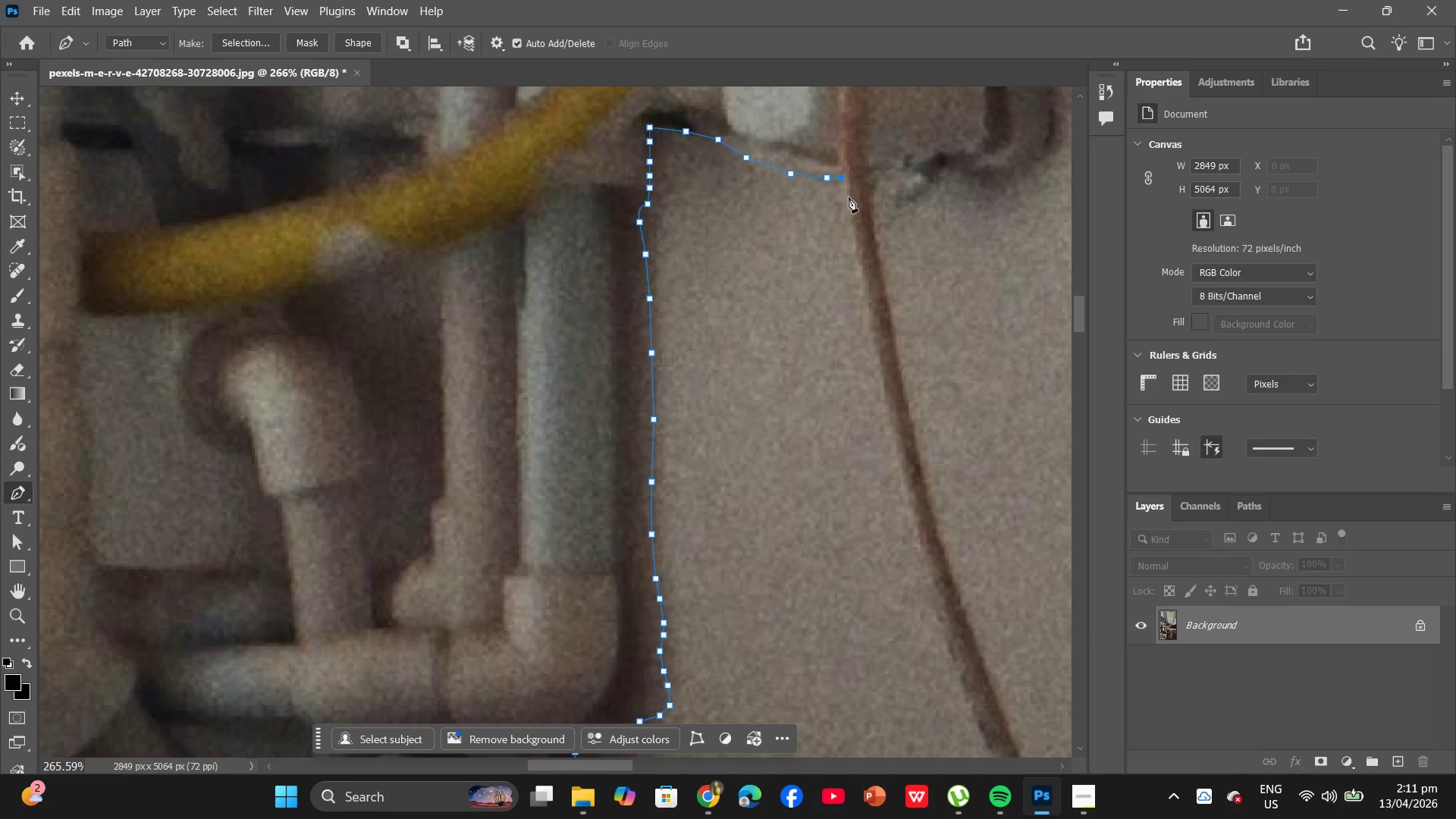 
key(Control+Z)
 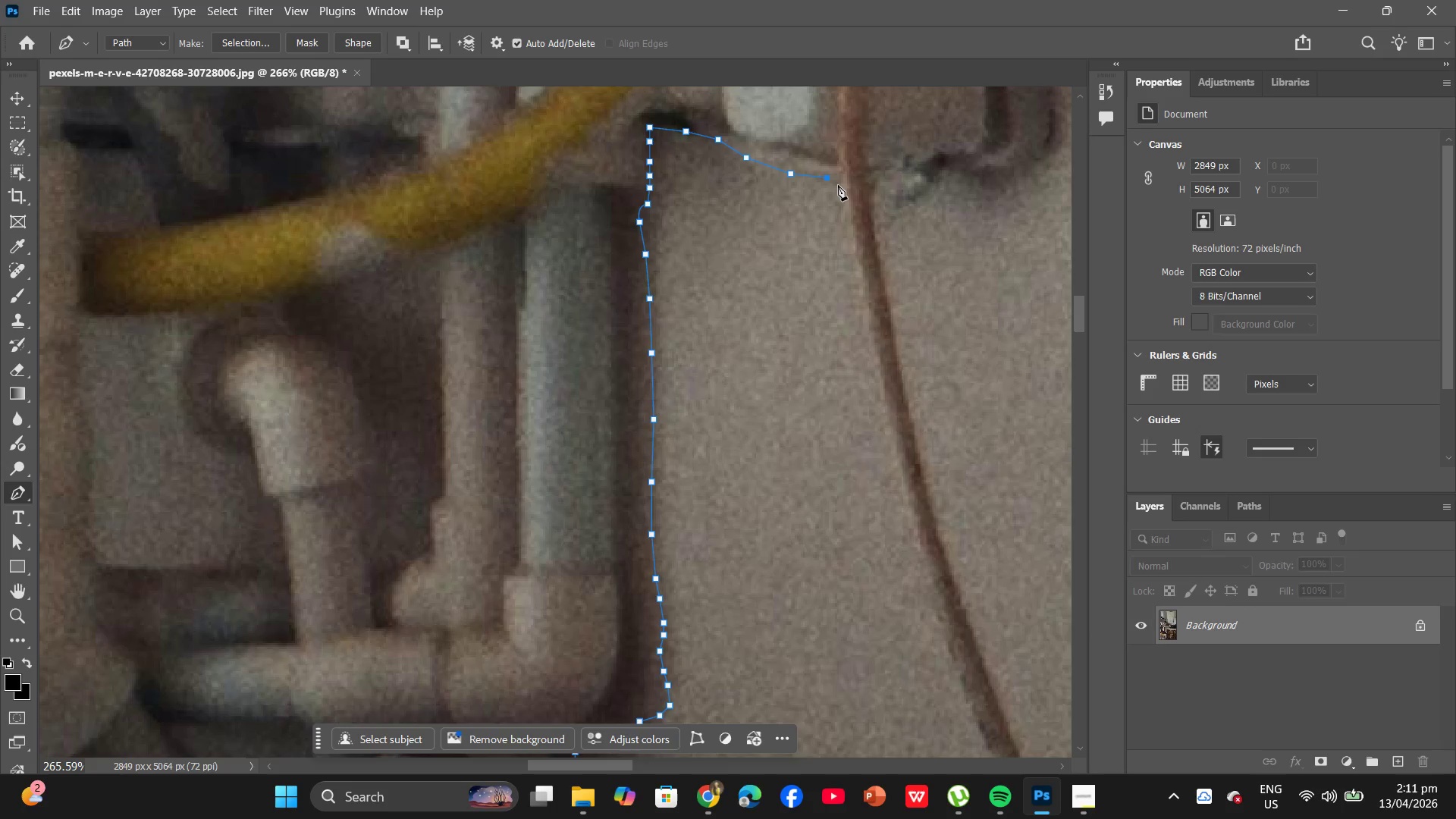 
left_click([838, 185])
 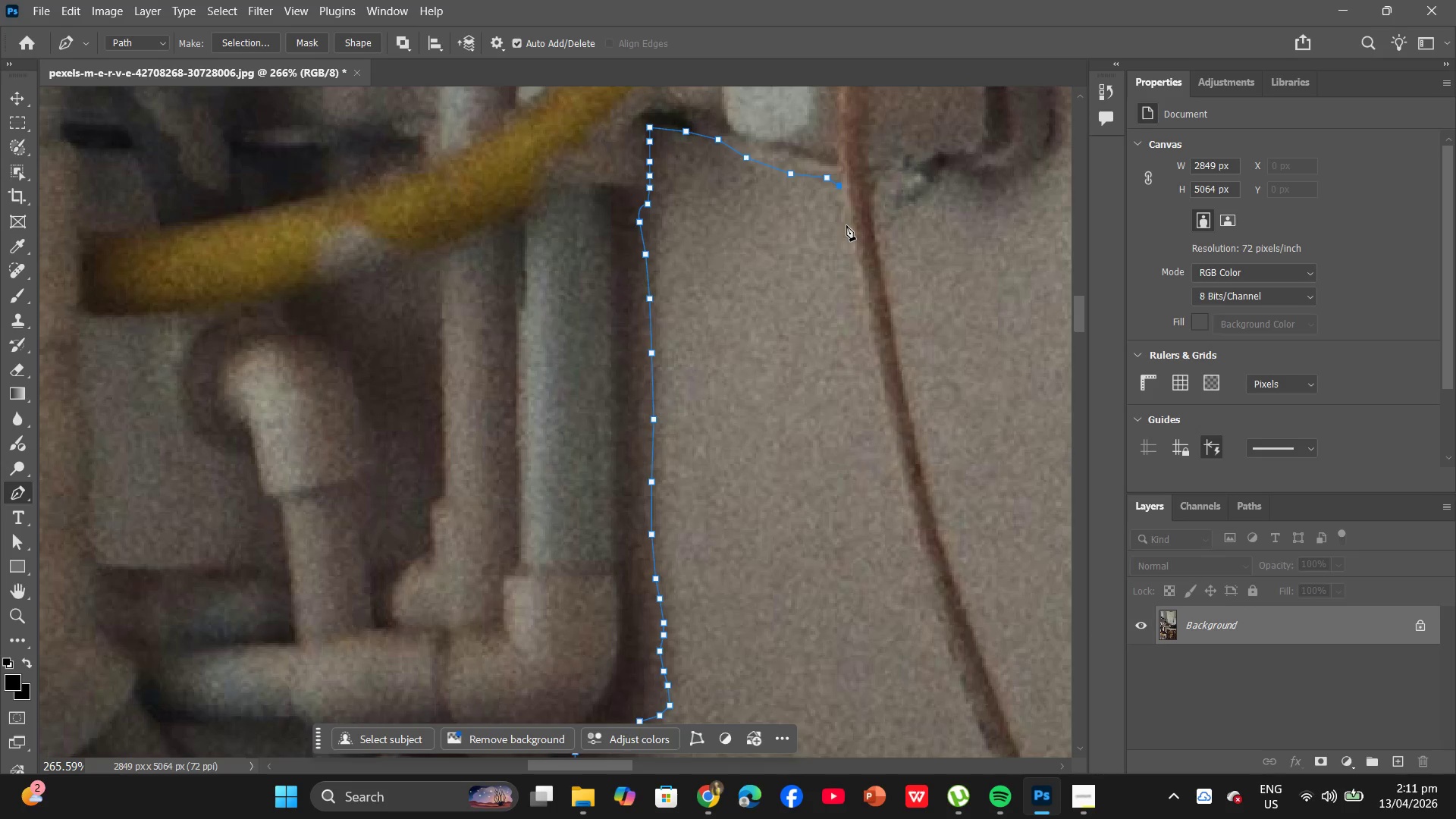 
left_click([846, 225])
 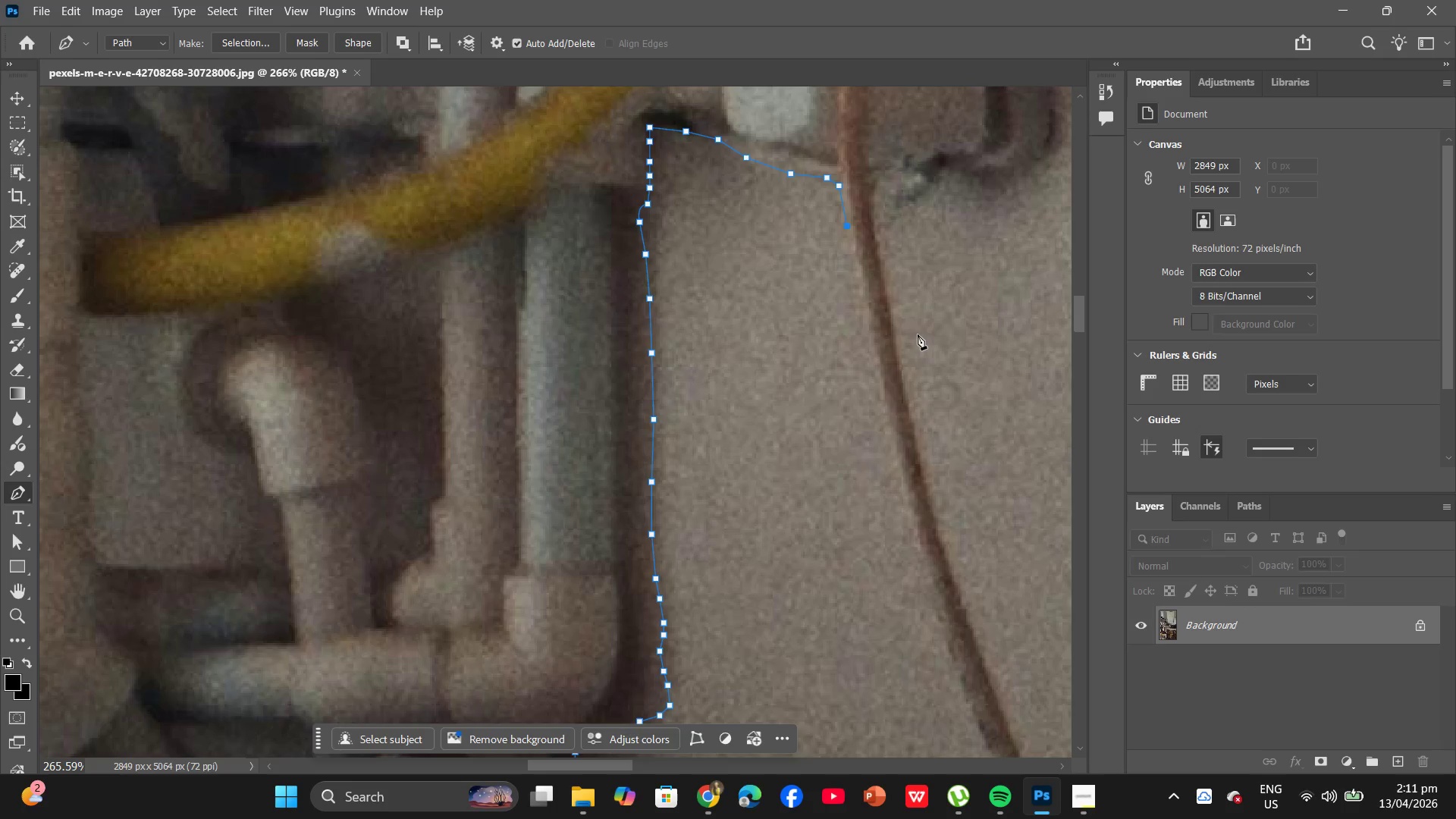 
key(Control+Z)
 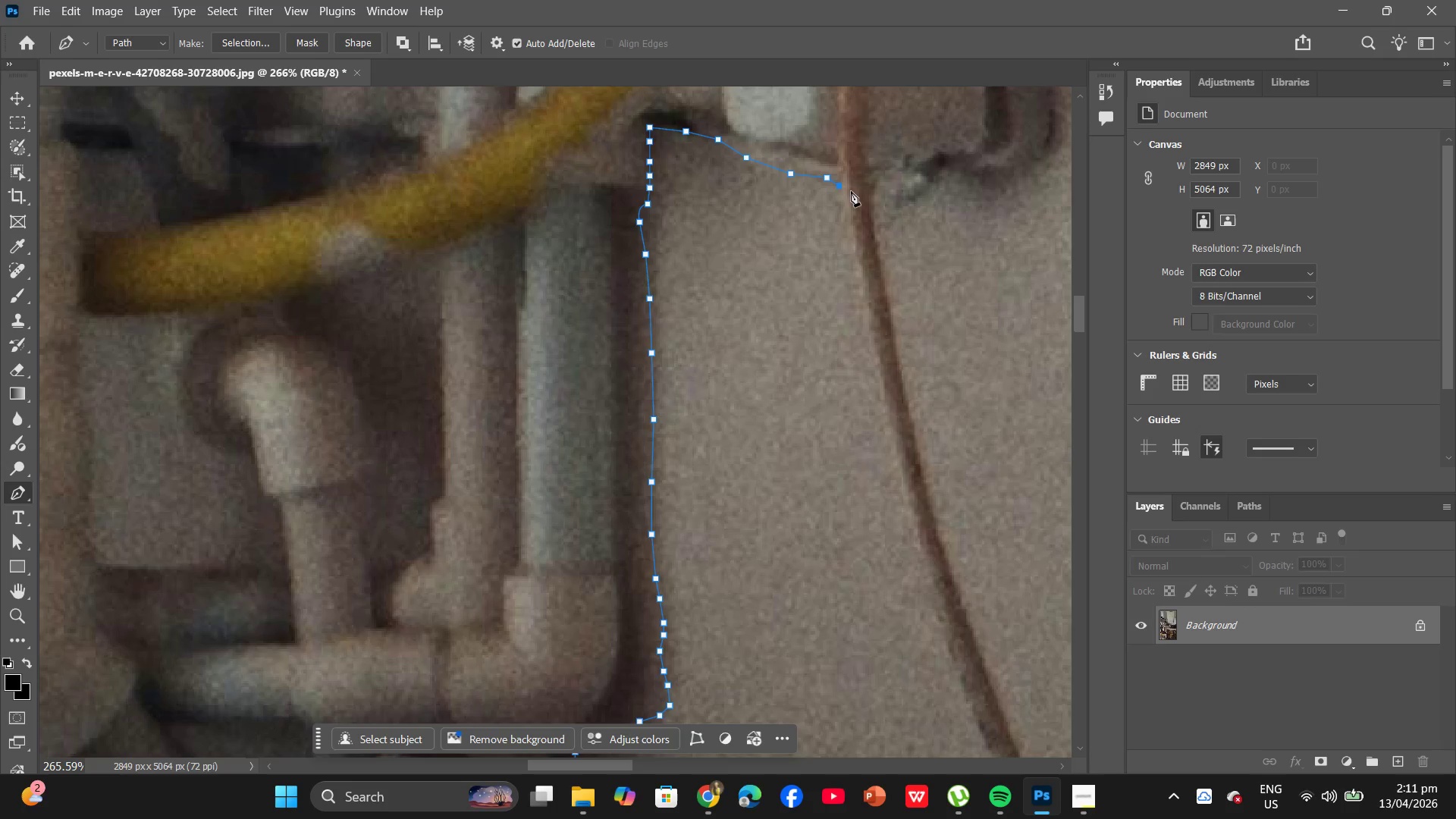 
left_click([849, 190])
 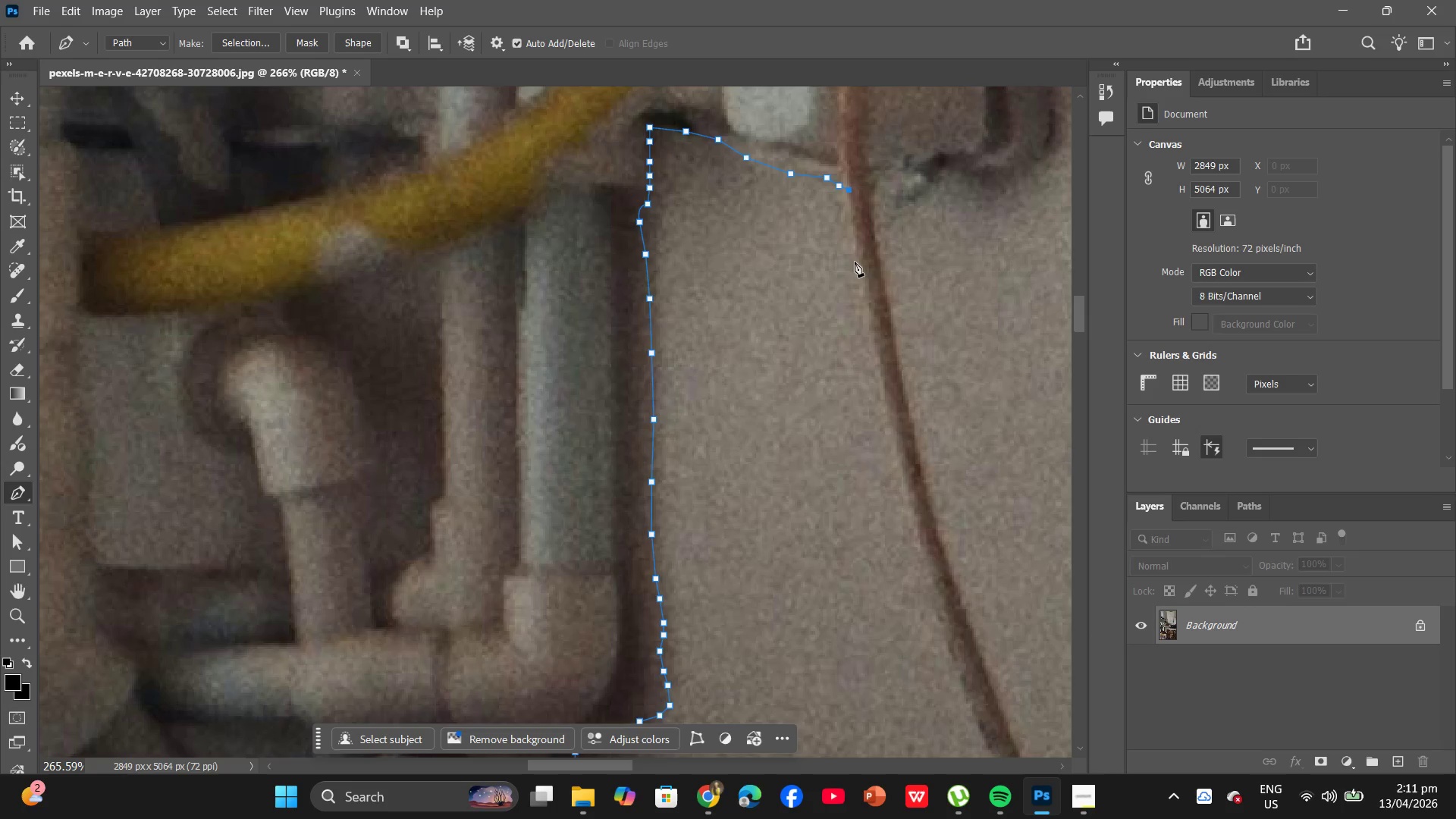 
left_click([859, 256])
 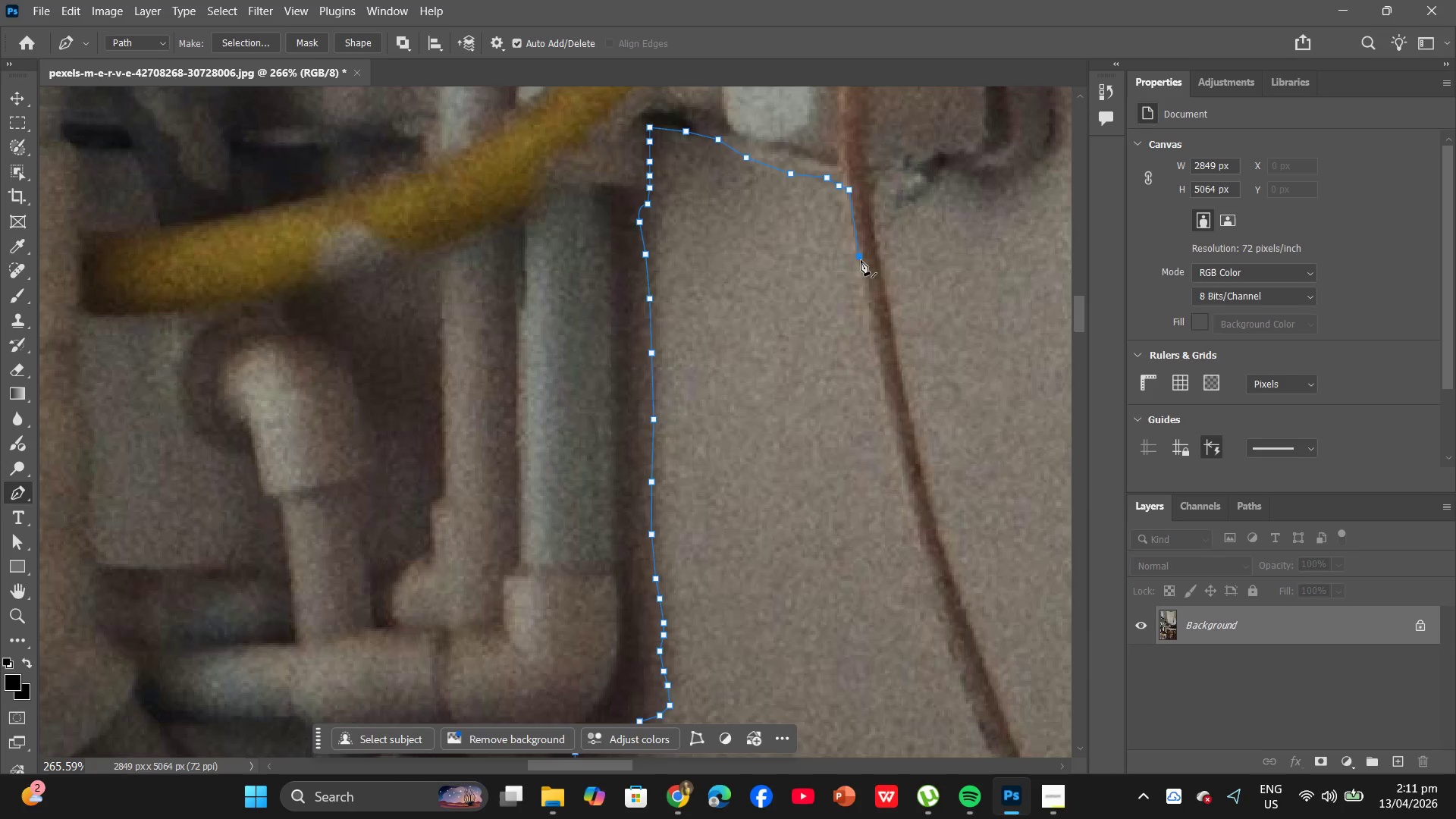 
key(Control+ControlLeft)
 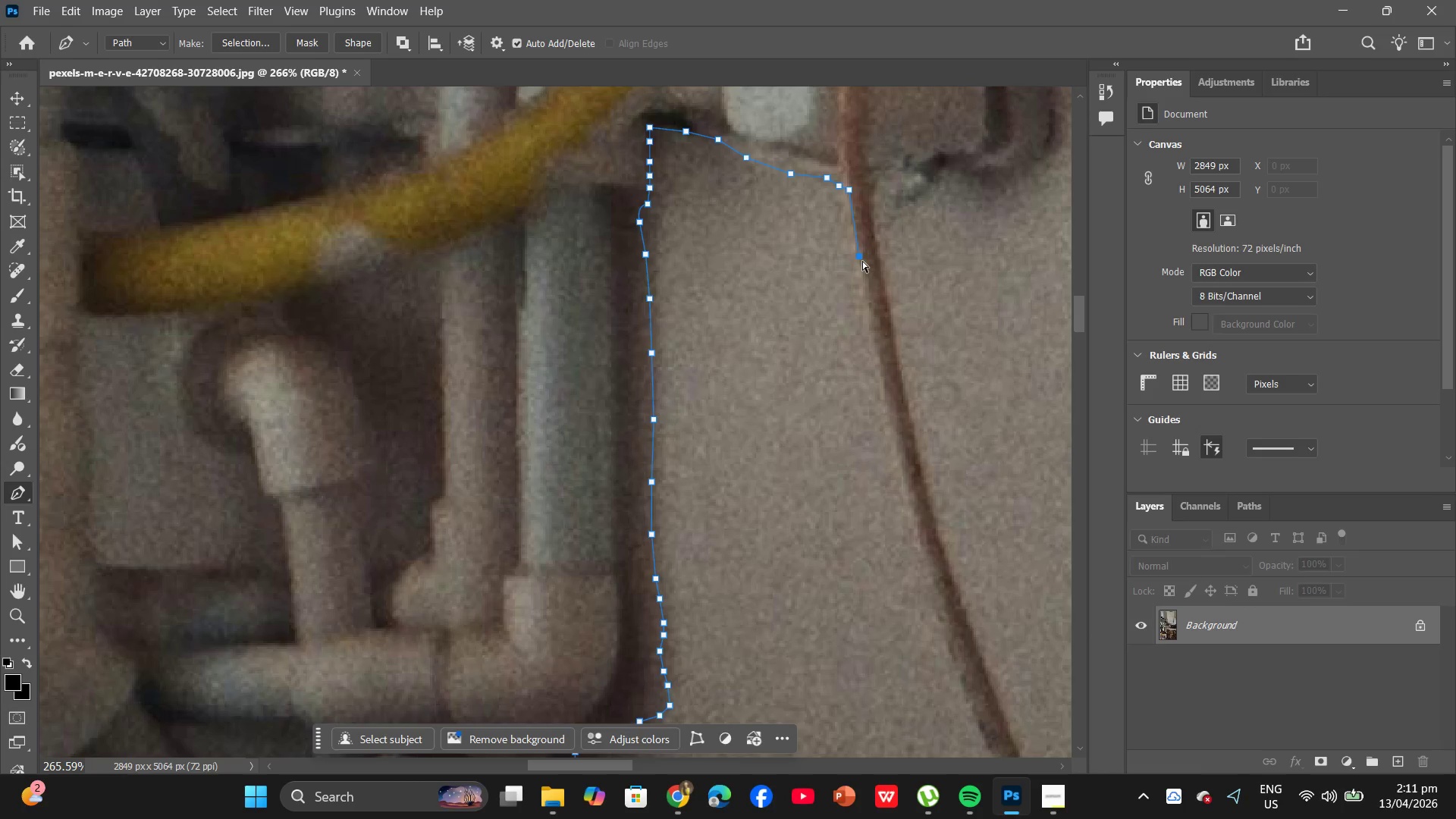 
key(Control+Z)
 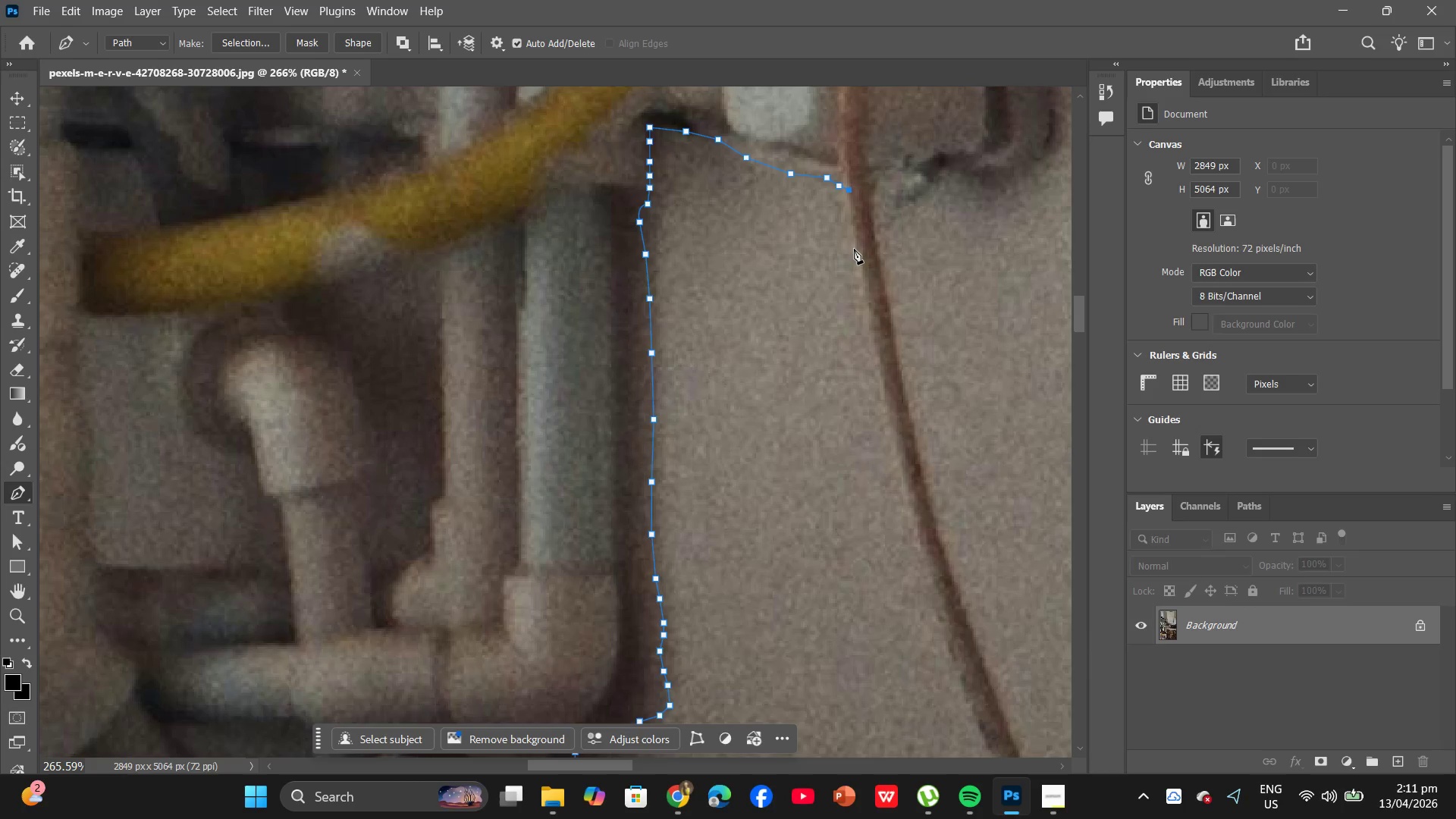 
key(Control+ControlLeft)
 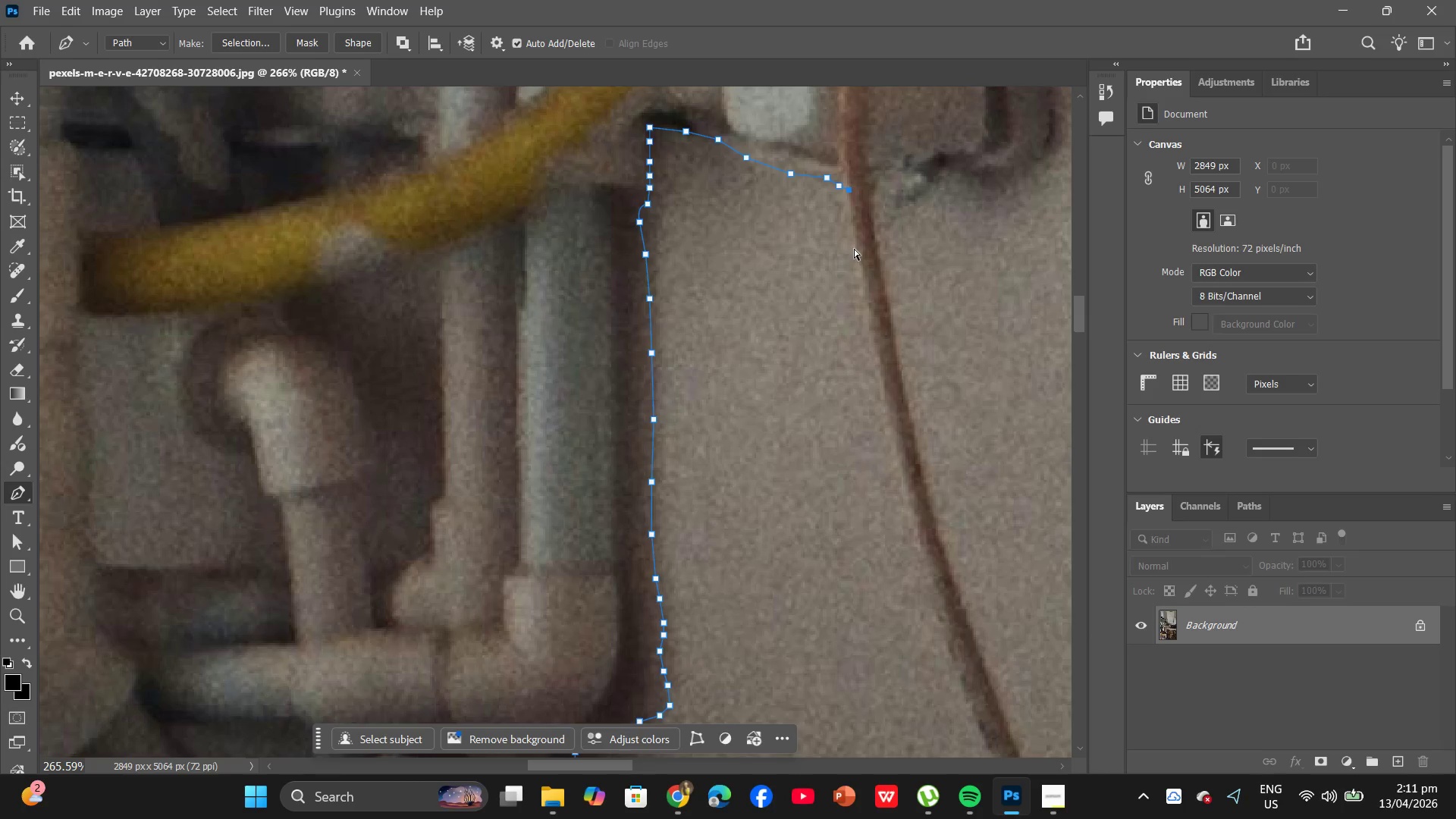 
key(Control+Z)
 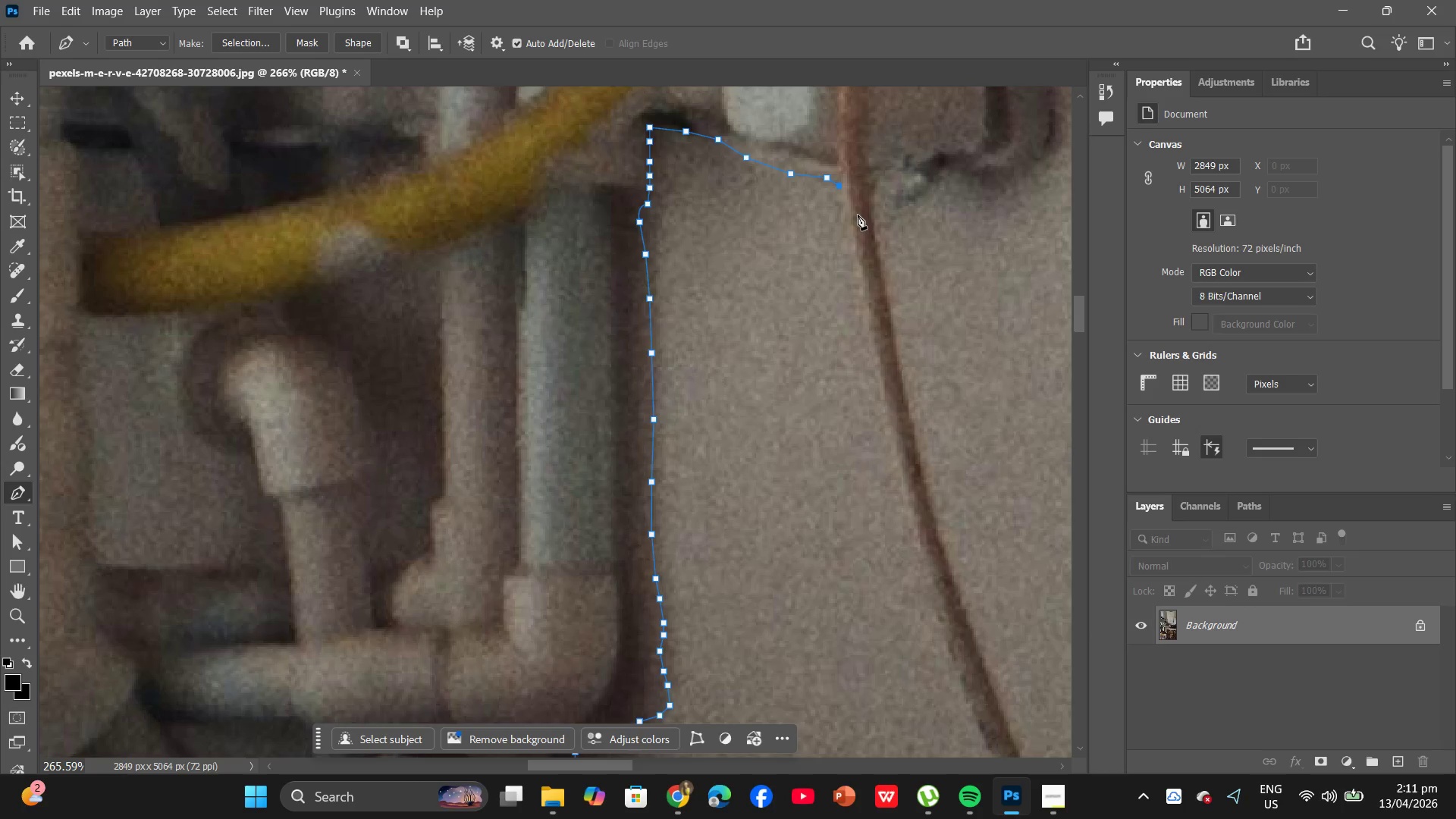 
hold_key(key=AltLeft, duration=0.58)
scroll: coordinate [855, 221], scroll_direction: up, amount: 7.0
 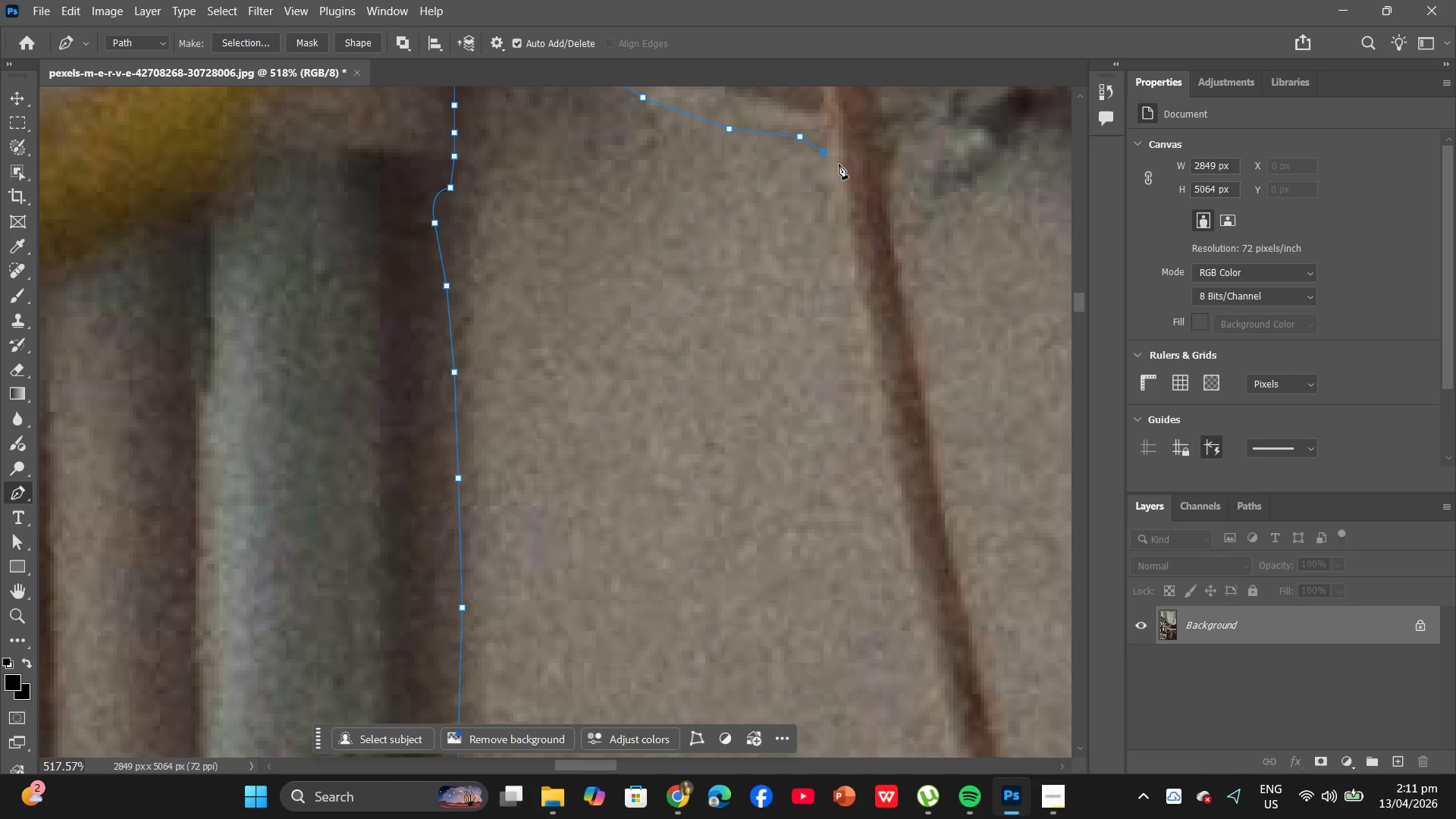 
left_click([843, 162])
 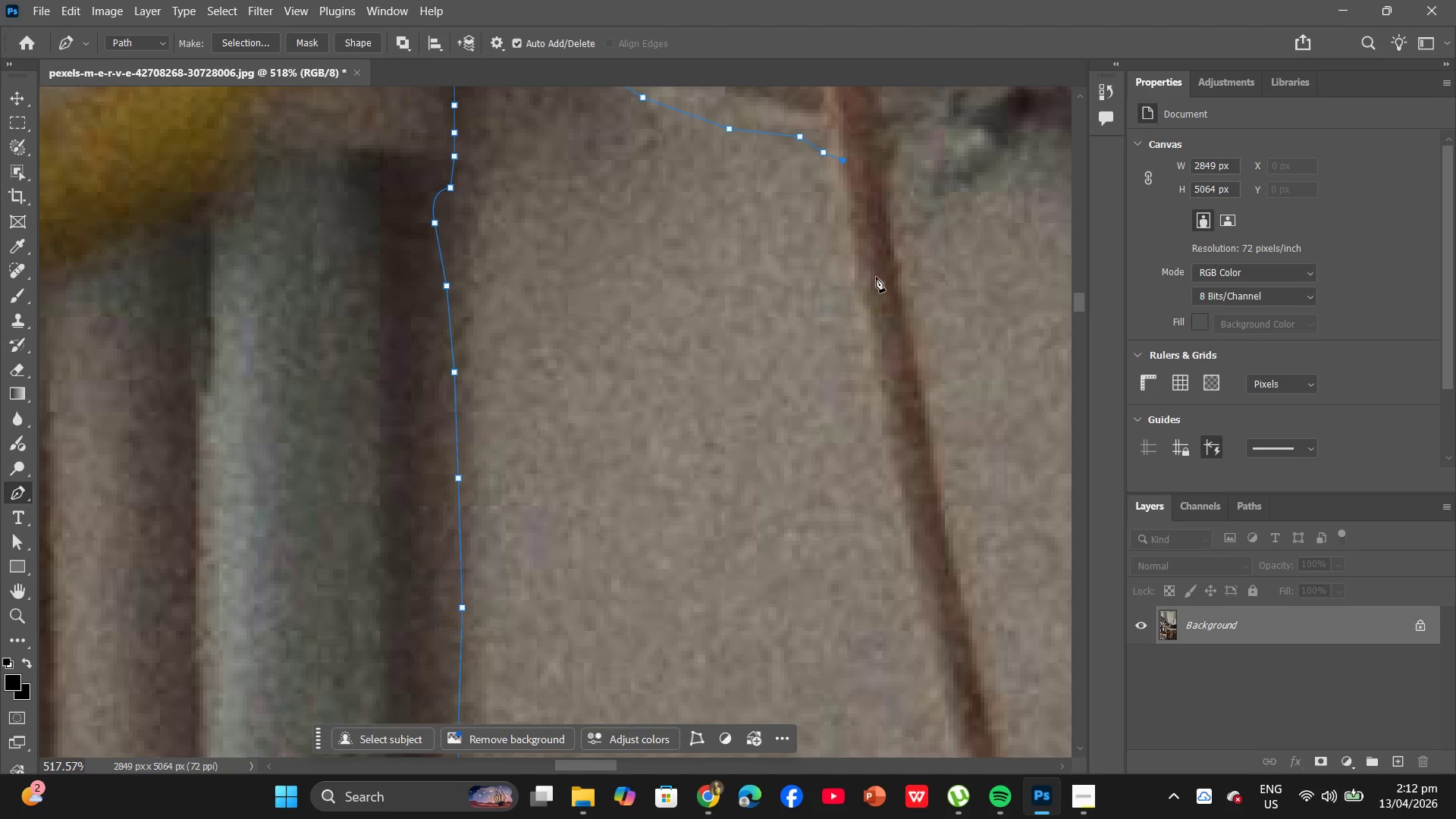 
wait(7.03)
 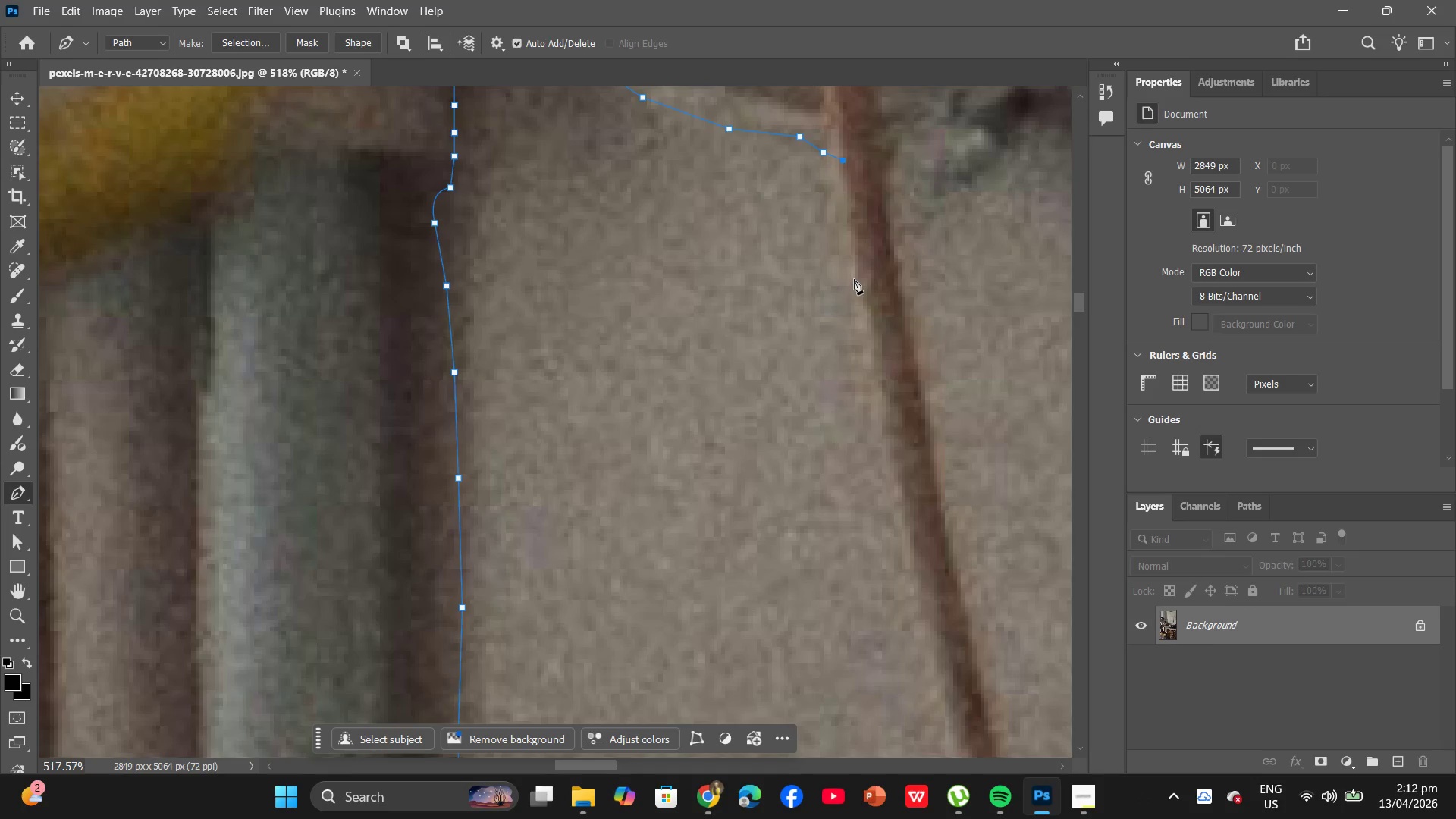 
left_click([850, 216])
 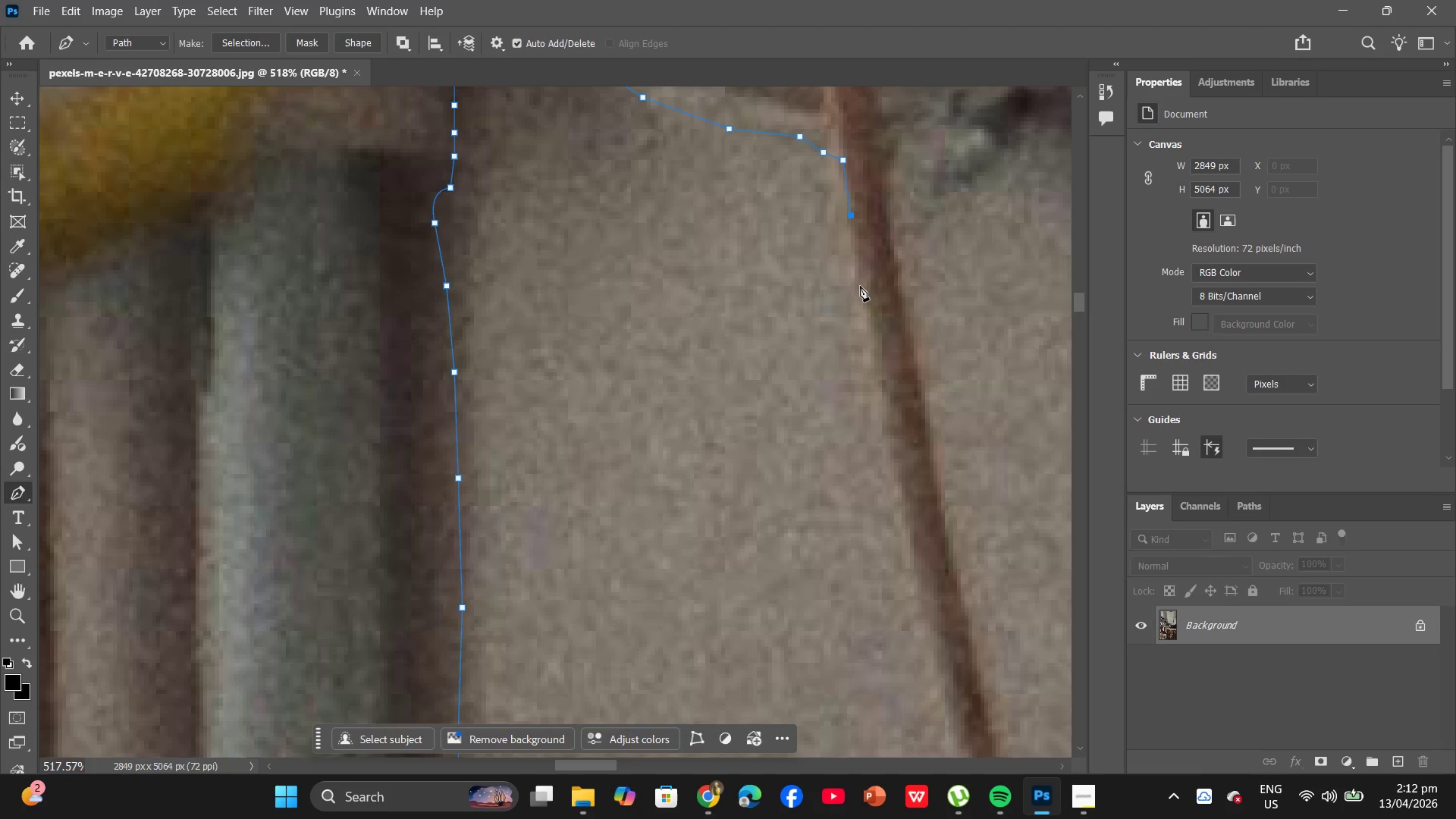 
left_click([858, 289])
 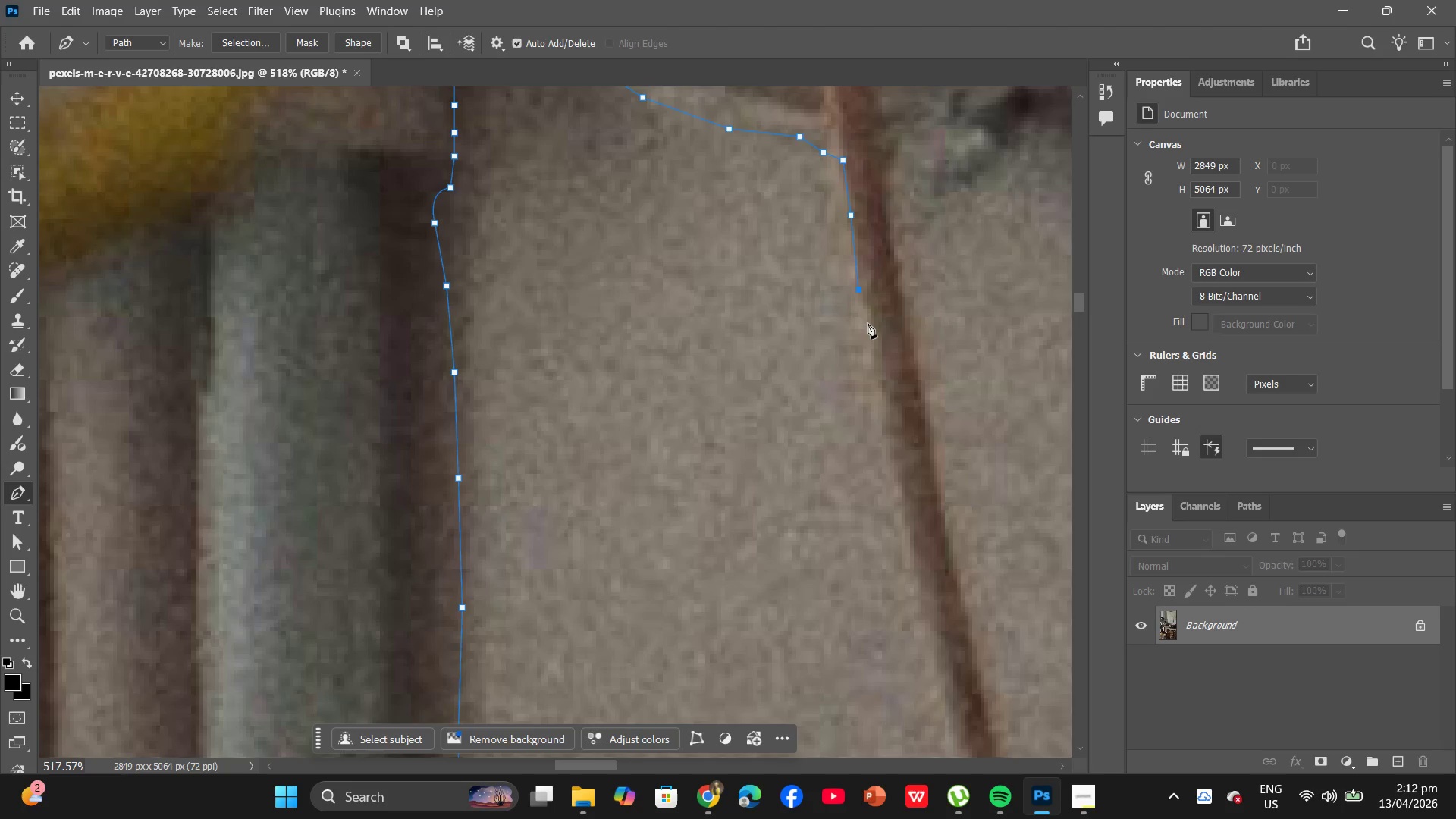 
left_click([869, 327])
 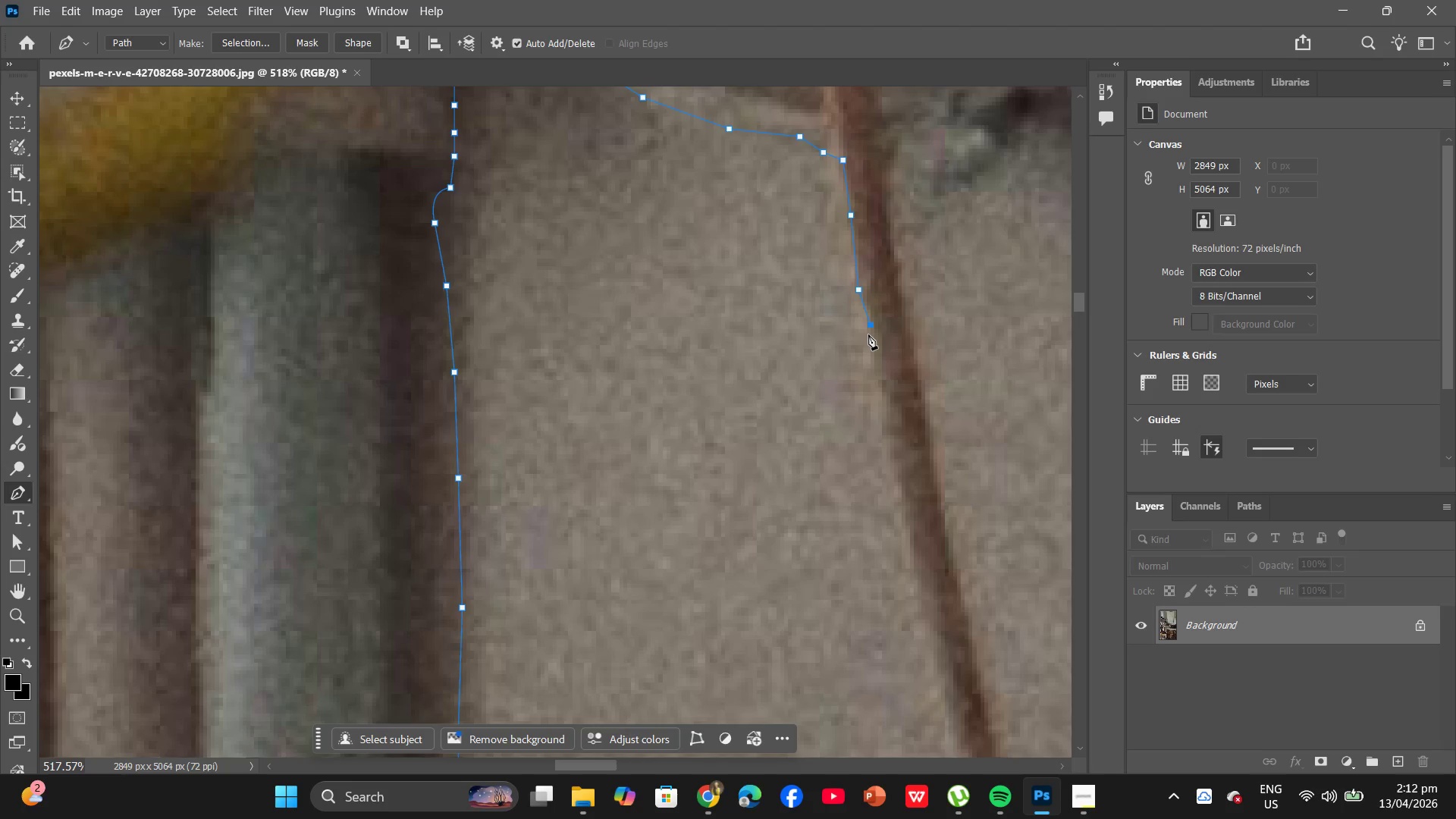 
hold_key(key=AltLeft, duration=0.95)
scroll: coordinate [866, 332], scroll_direction: down, amount: 6.0
 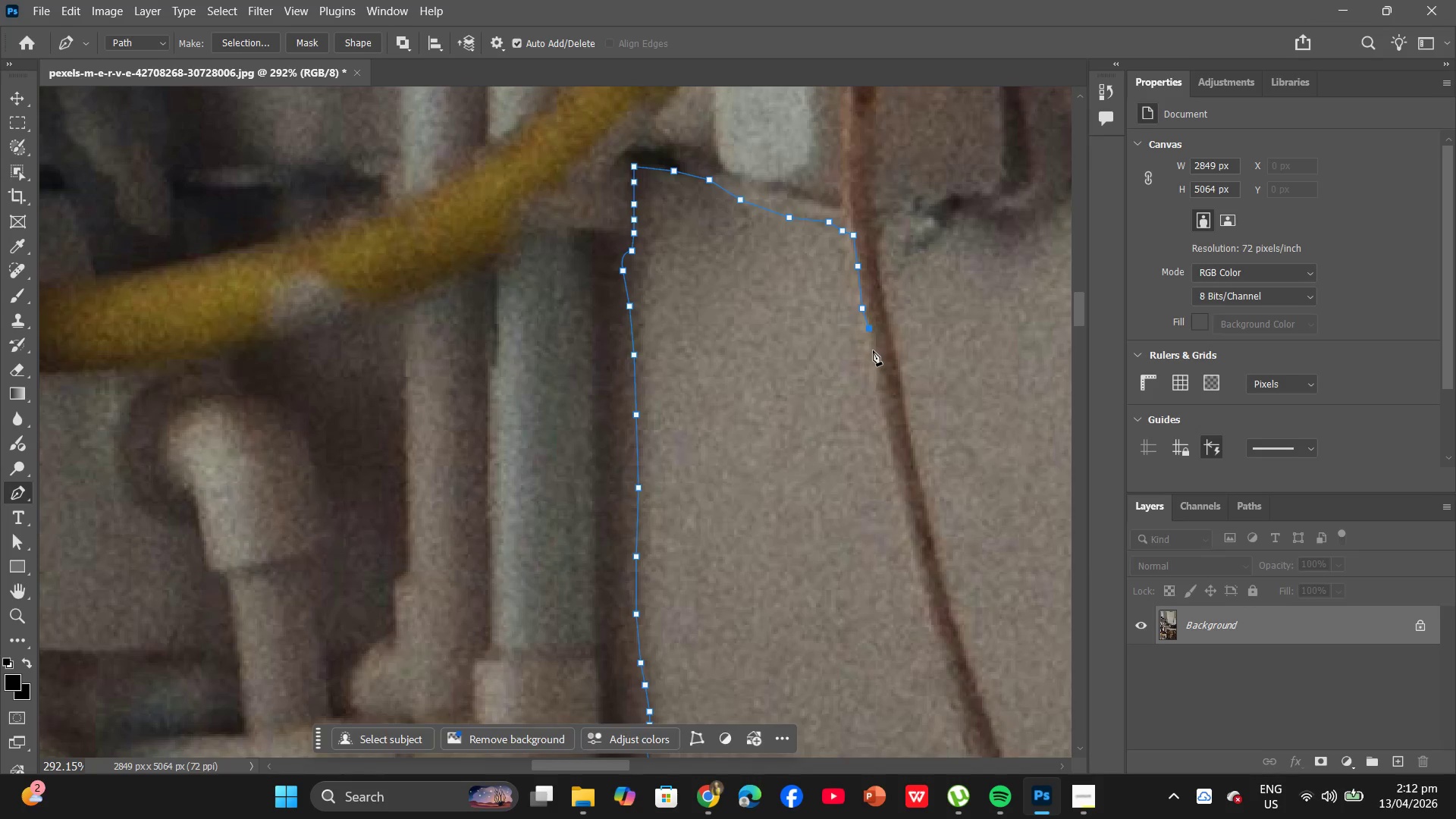 
left_click([873, 352])
 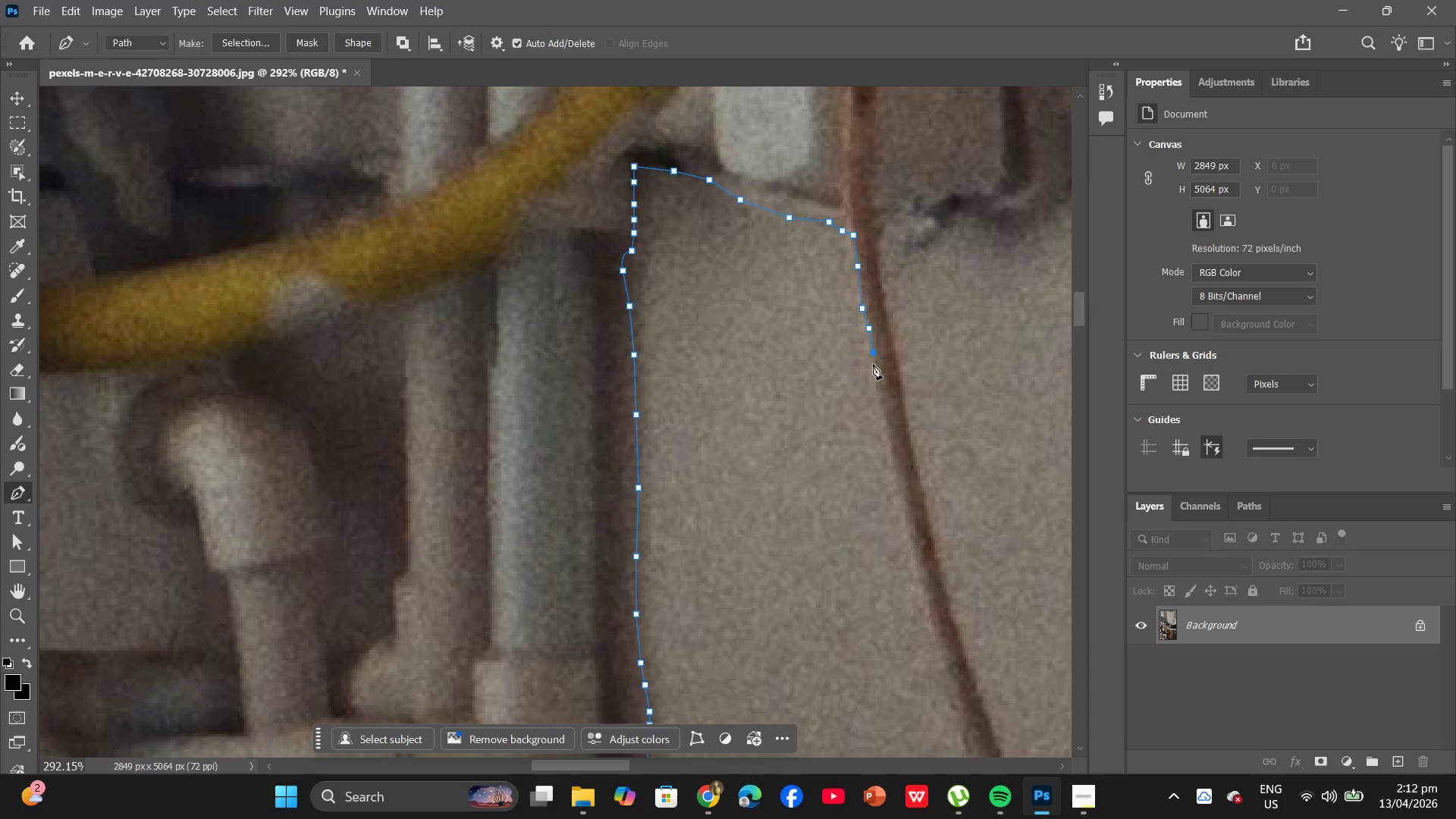 
scroll: coordinate [870, 375], scroll_direction: down, amount: 3.0
 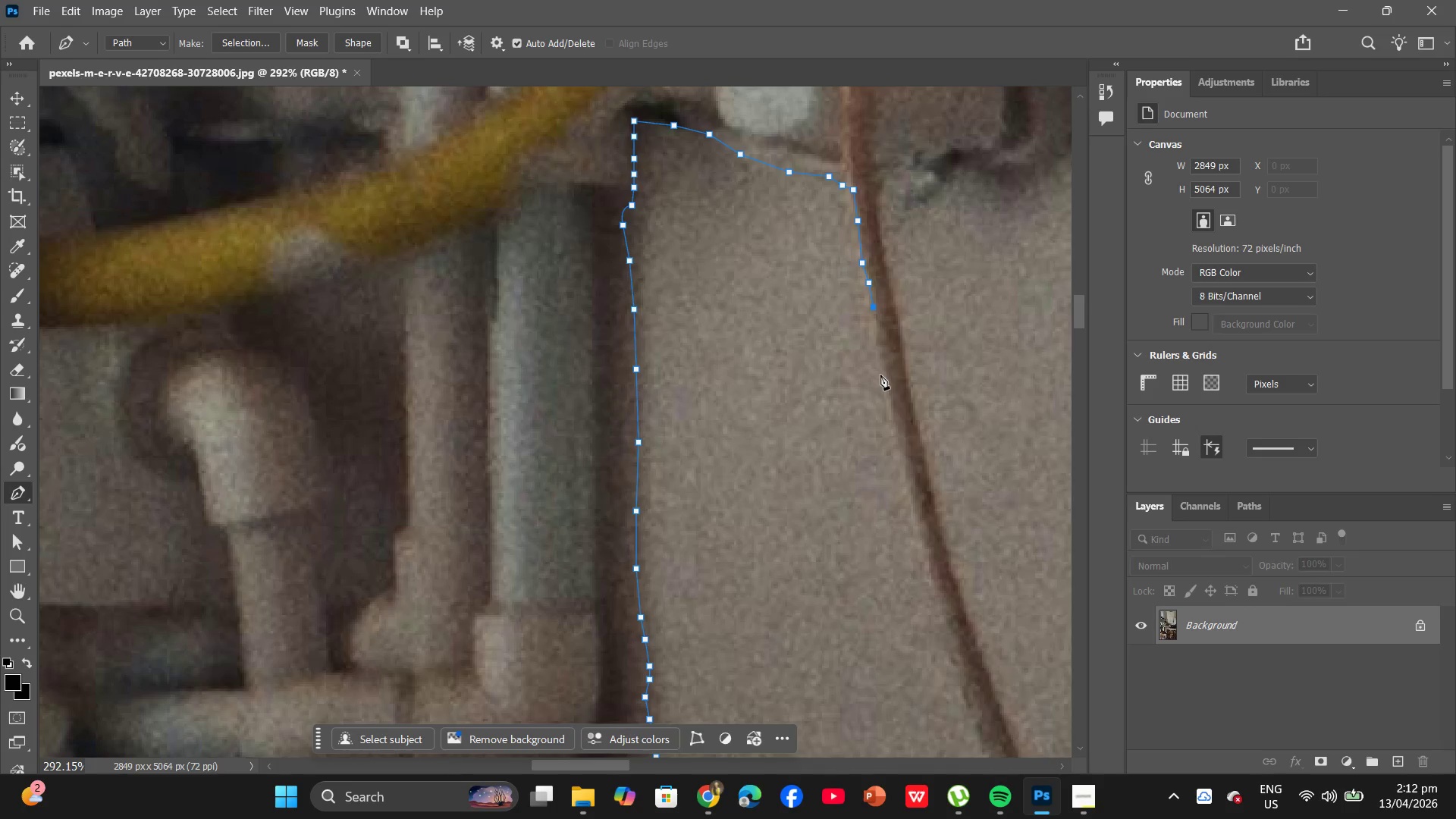 
hold_key(key=AltLeft, duration=0.81)
left_click([885, 387])
 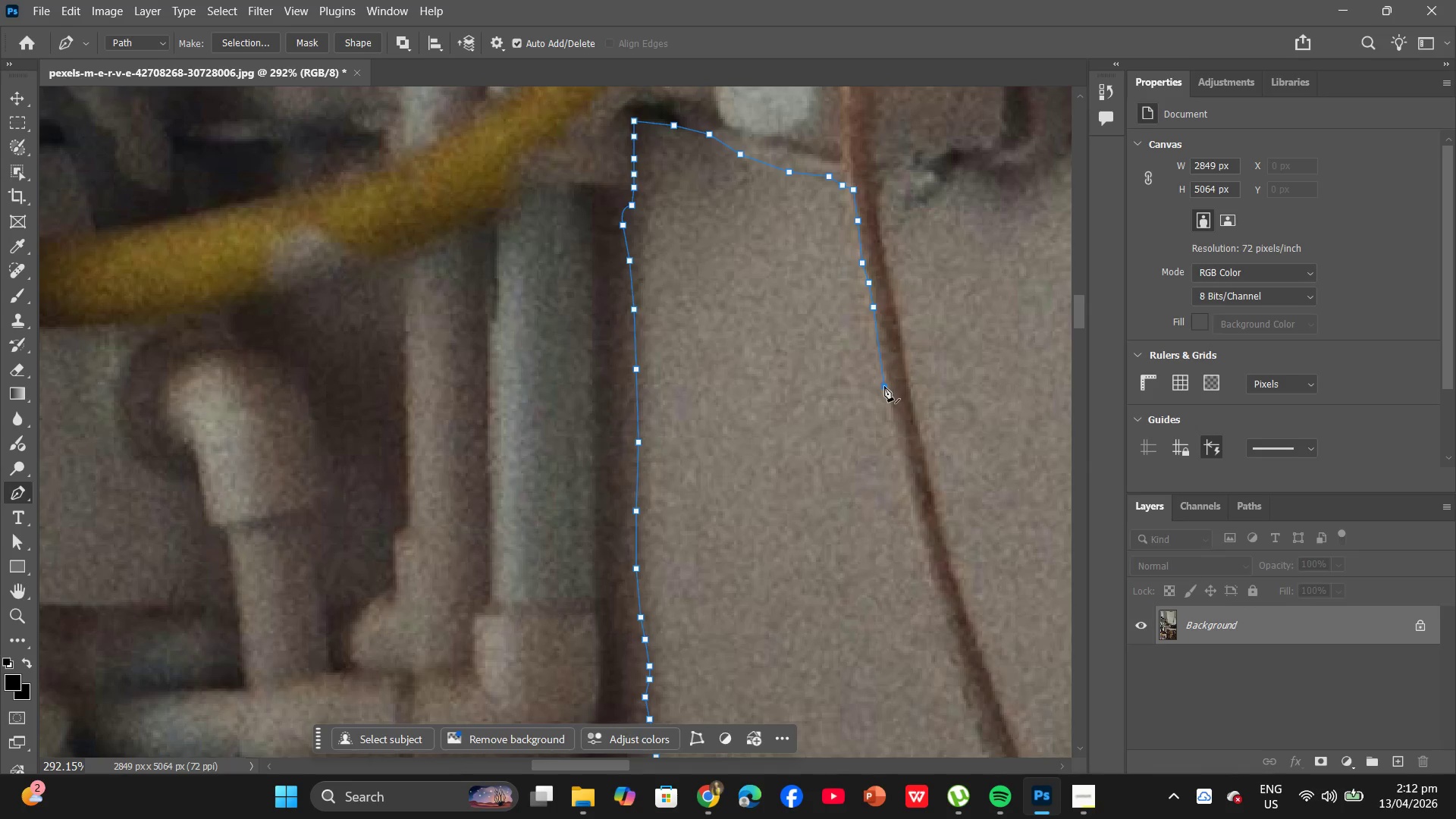 
hold_key(key=AltLeft, duration=1.55)
 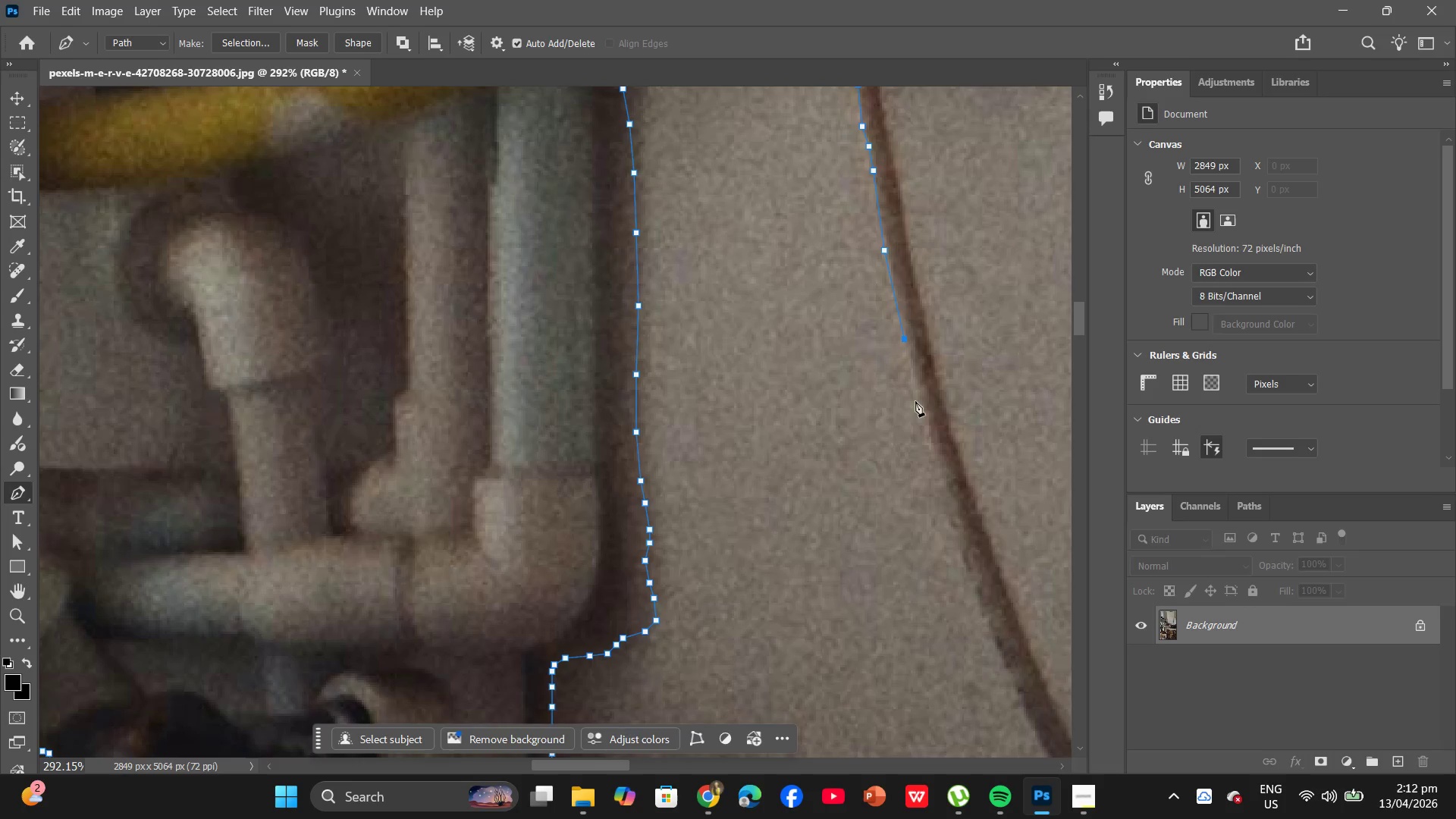 
scroll: coordinate [883, 382], scroll_direction: down, amount: 5.0
 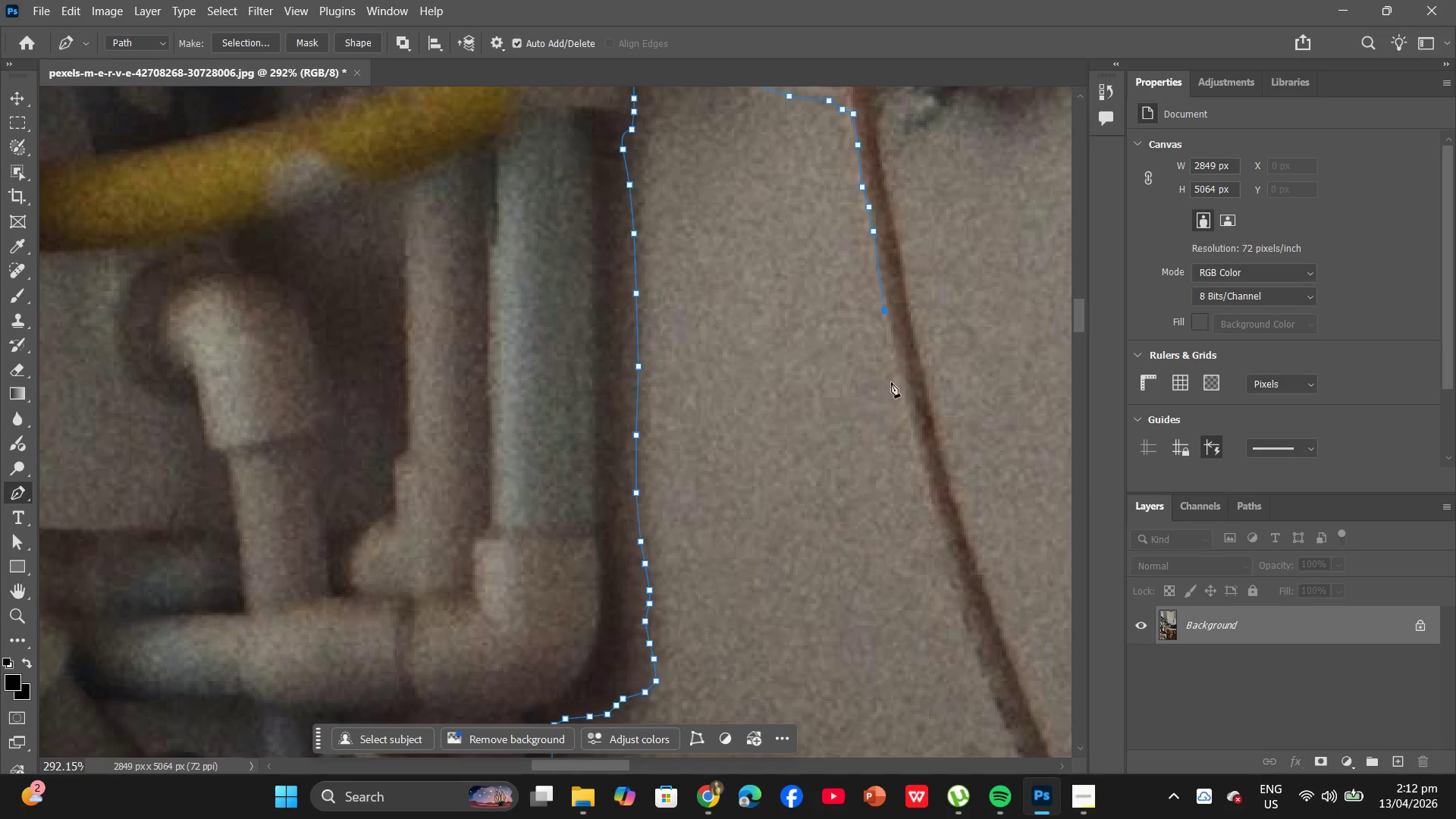 
left_click([903, 400])
 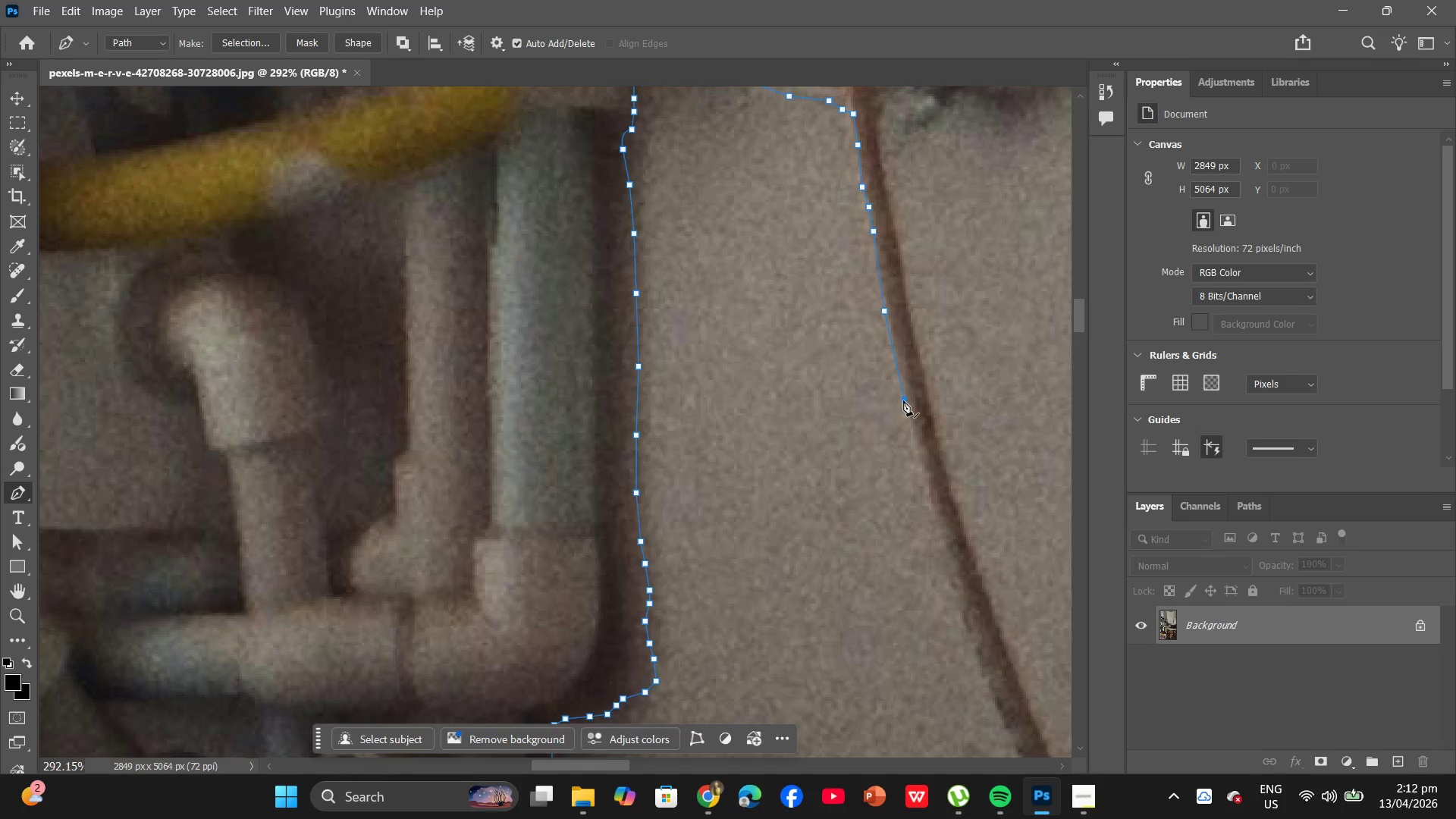 
scroll: coordinate [903, 400], scroll_direction: down, amount: 4.0
 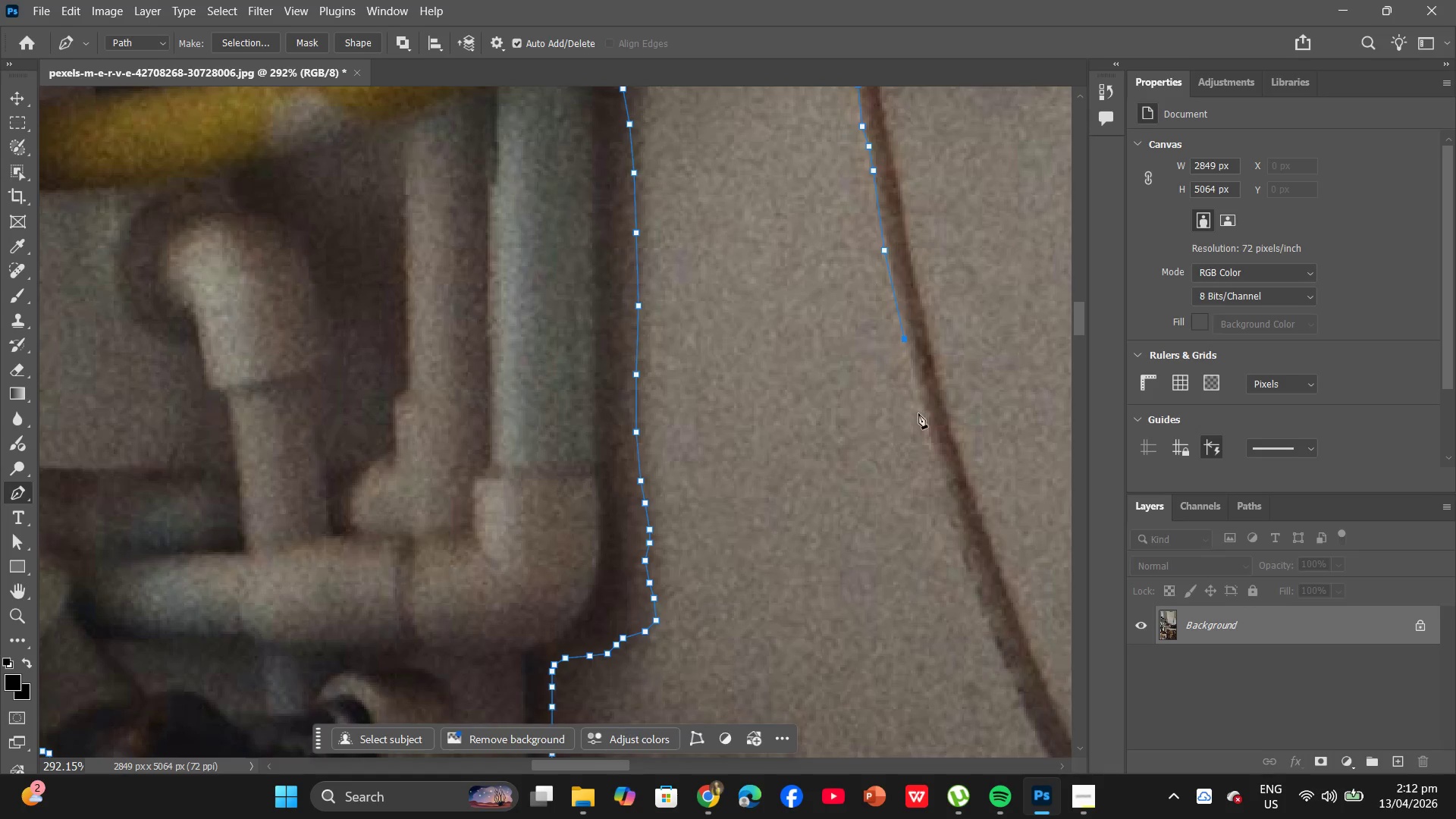 
hold_key(key=AltLeft, duration=1.16)
left_click([925, 431])
 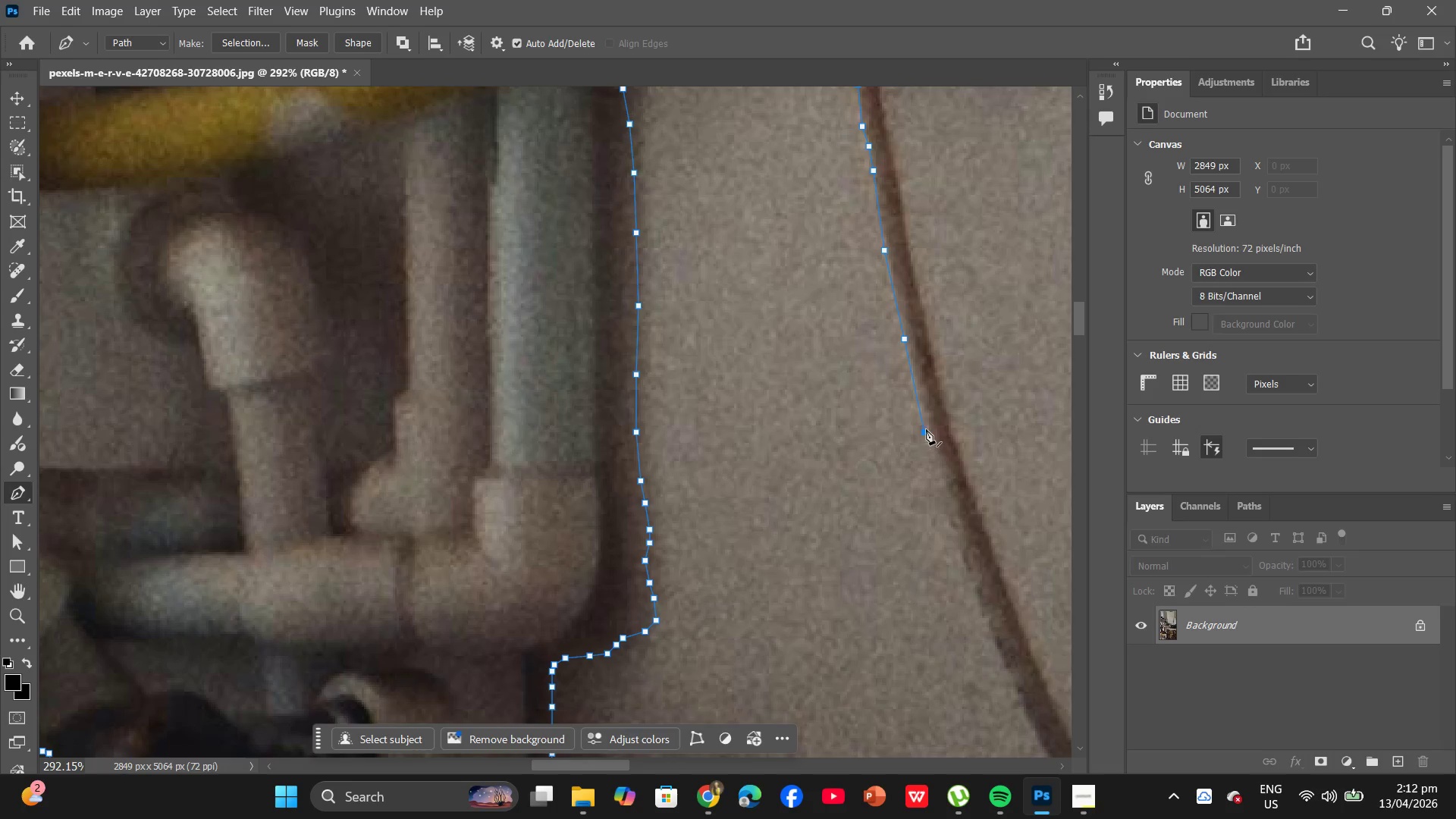 
scroll: coordinate [926, 429], scroll_direction: down, amount: 4.0
 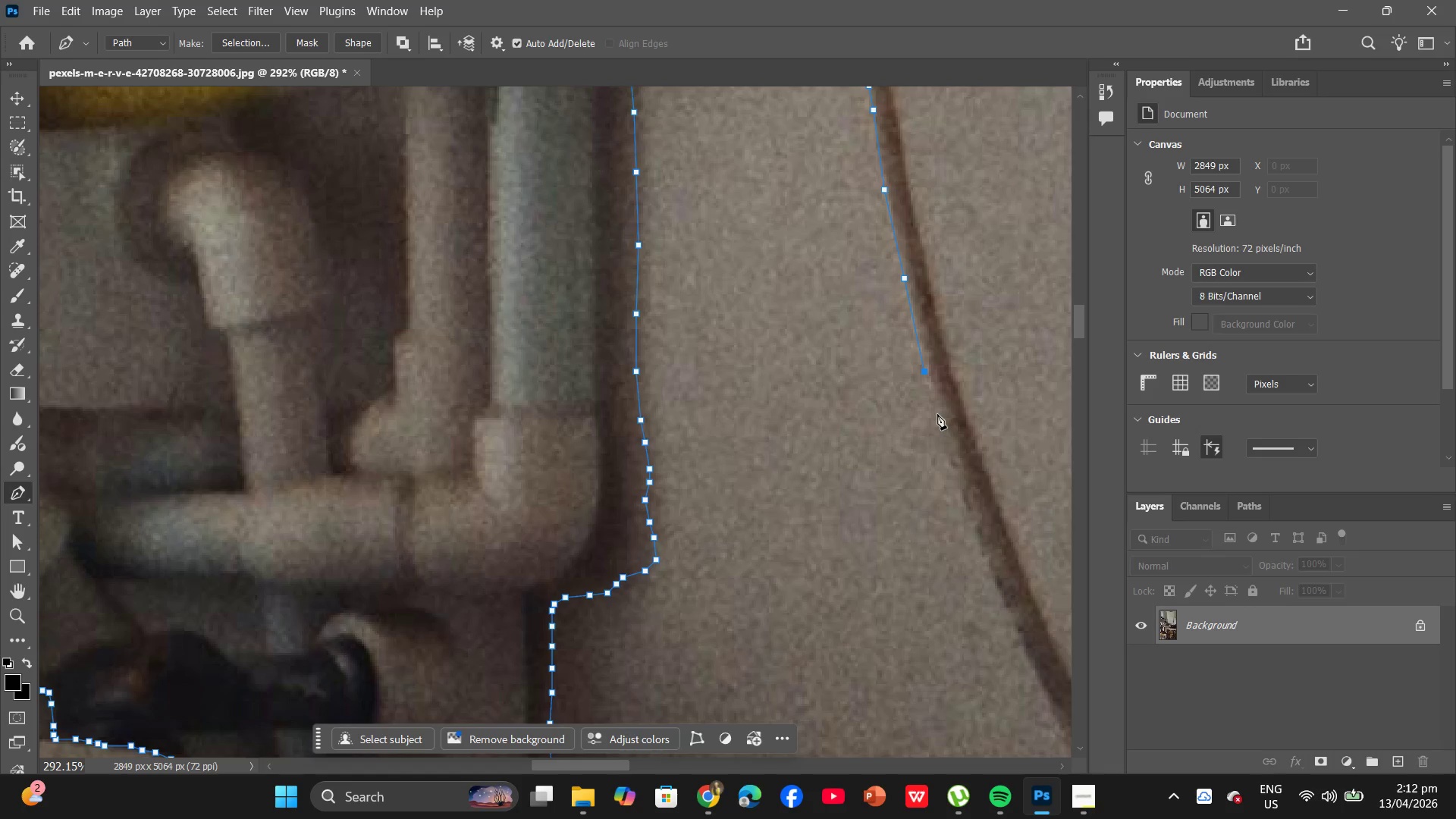 
left_click([938, 414])
 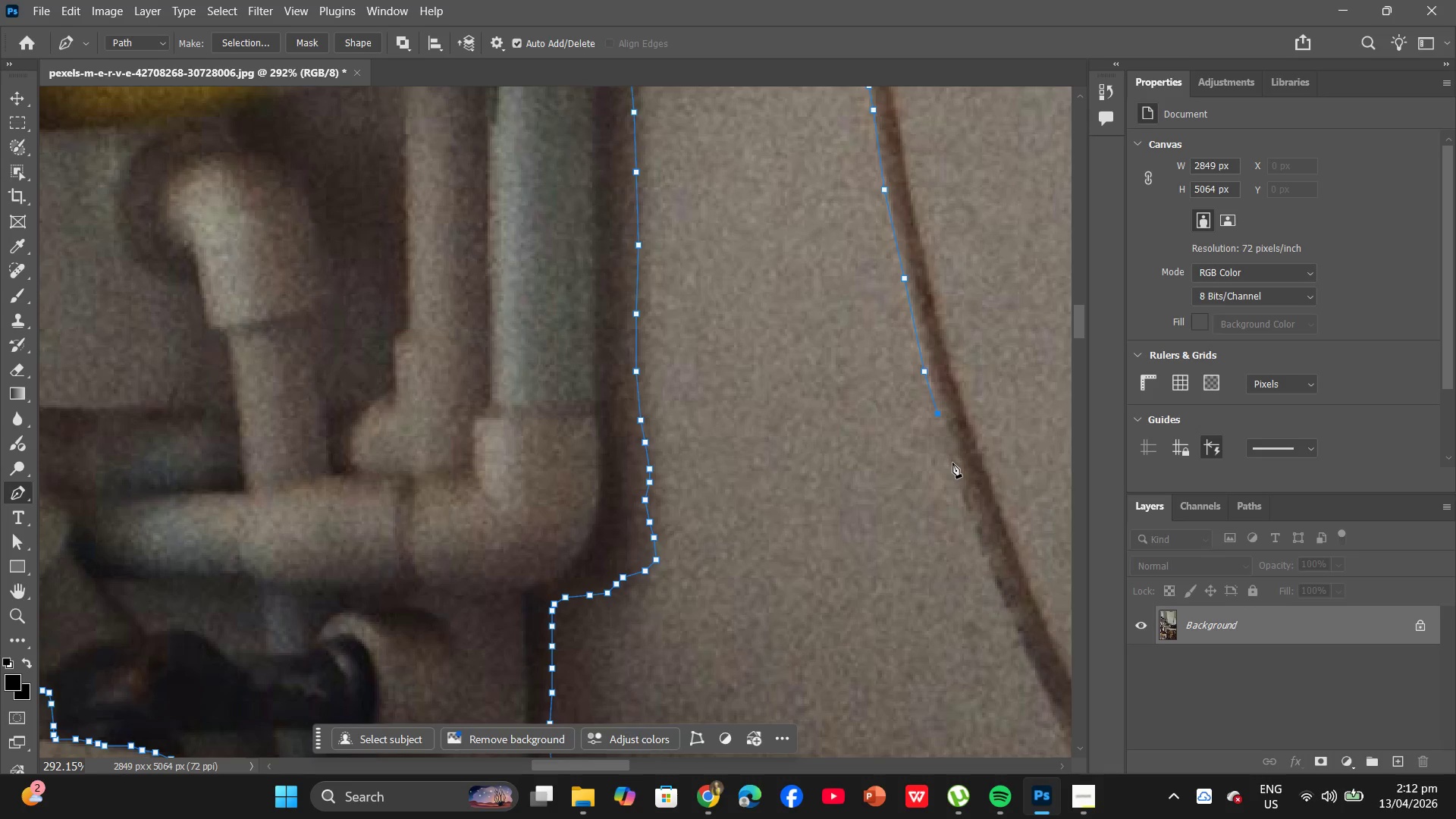 
left_click([952, 463])
 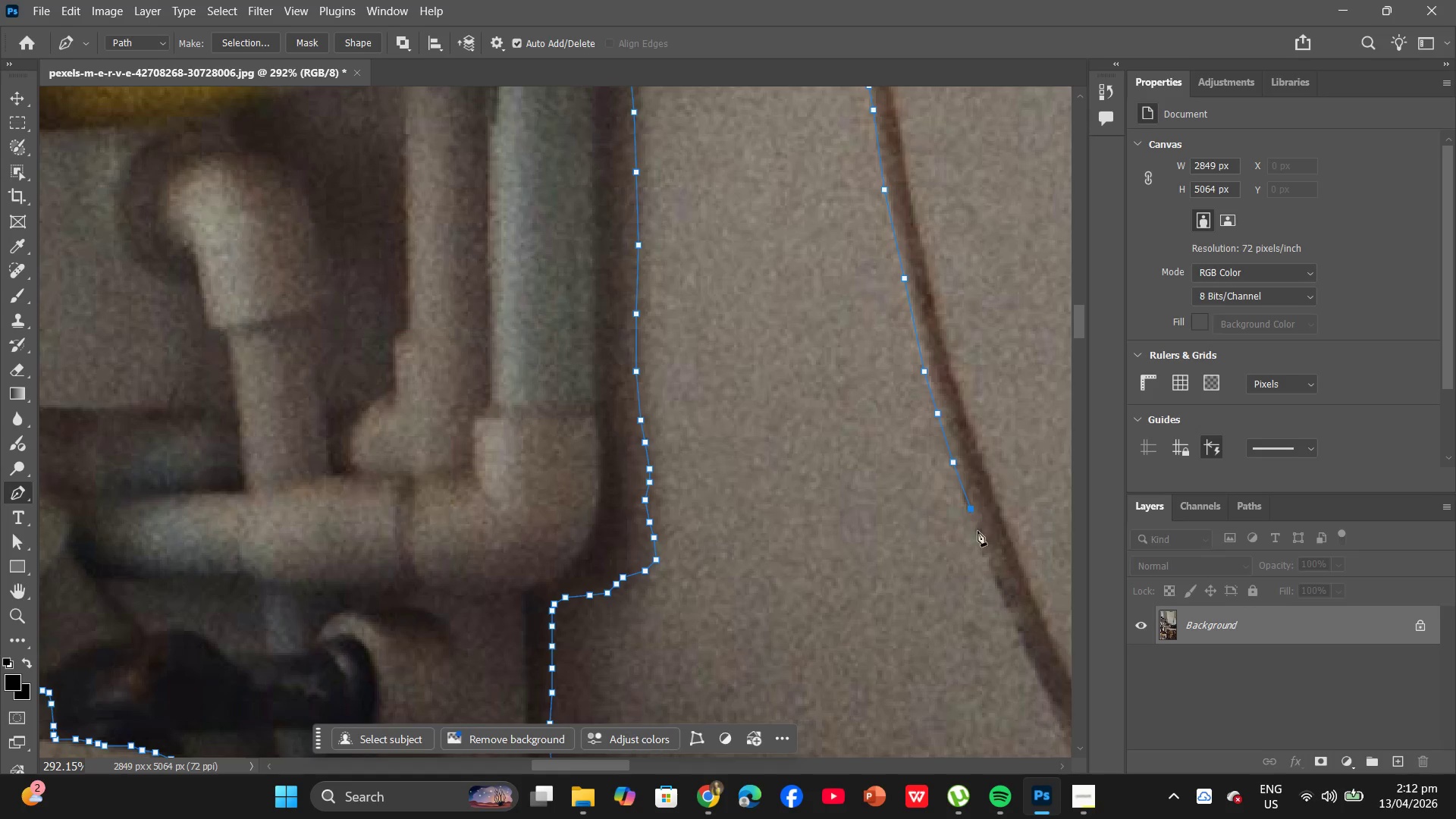 
key(Control+ControlLeft)
 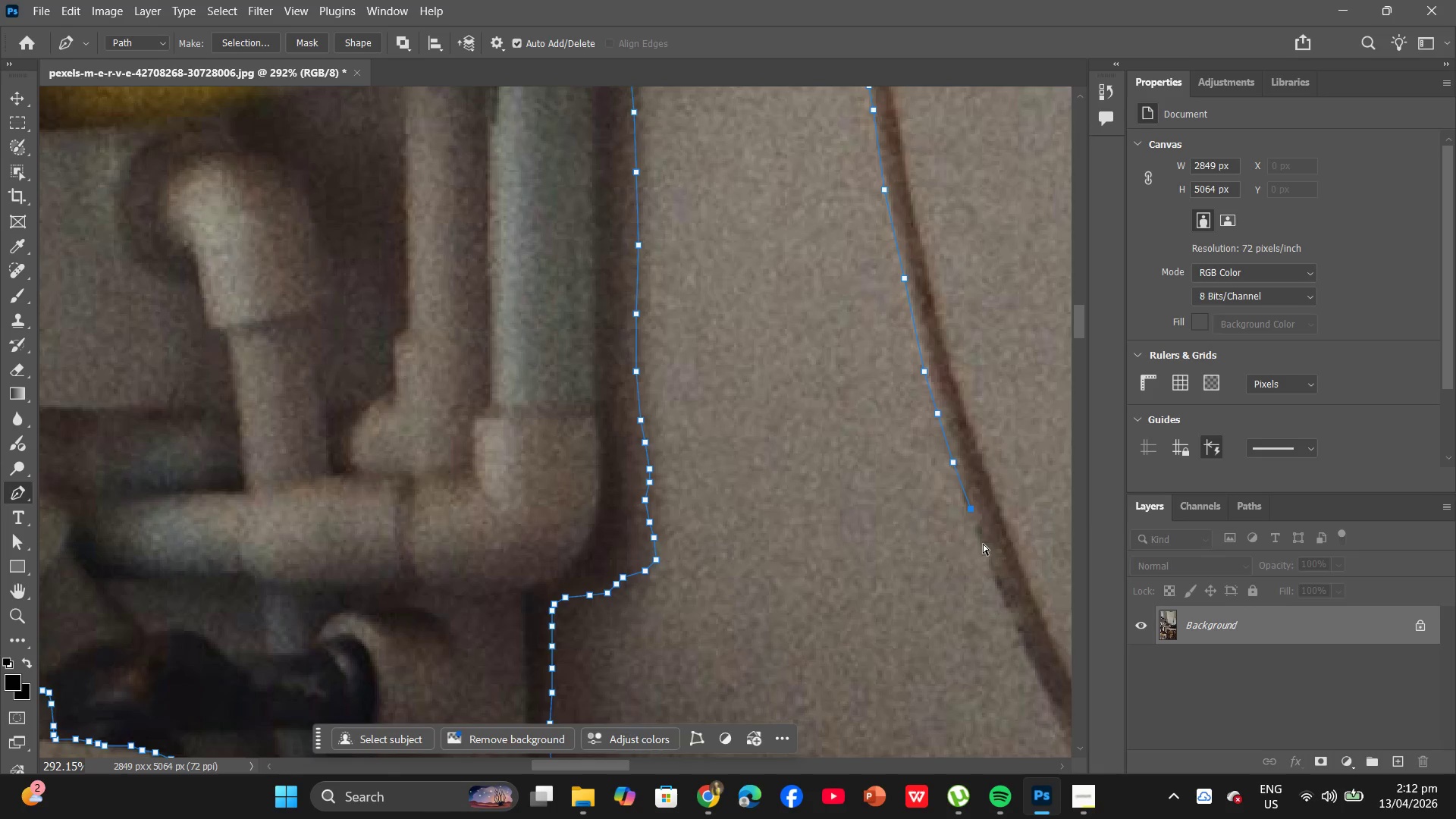 
key(Control+Z)
 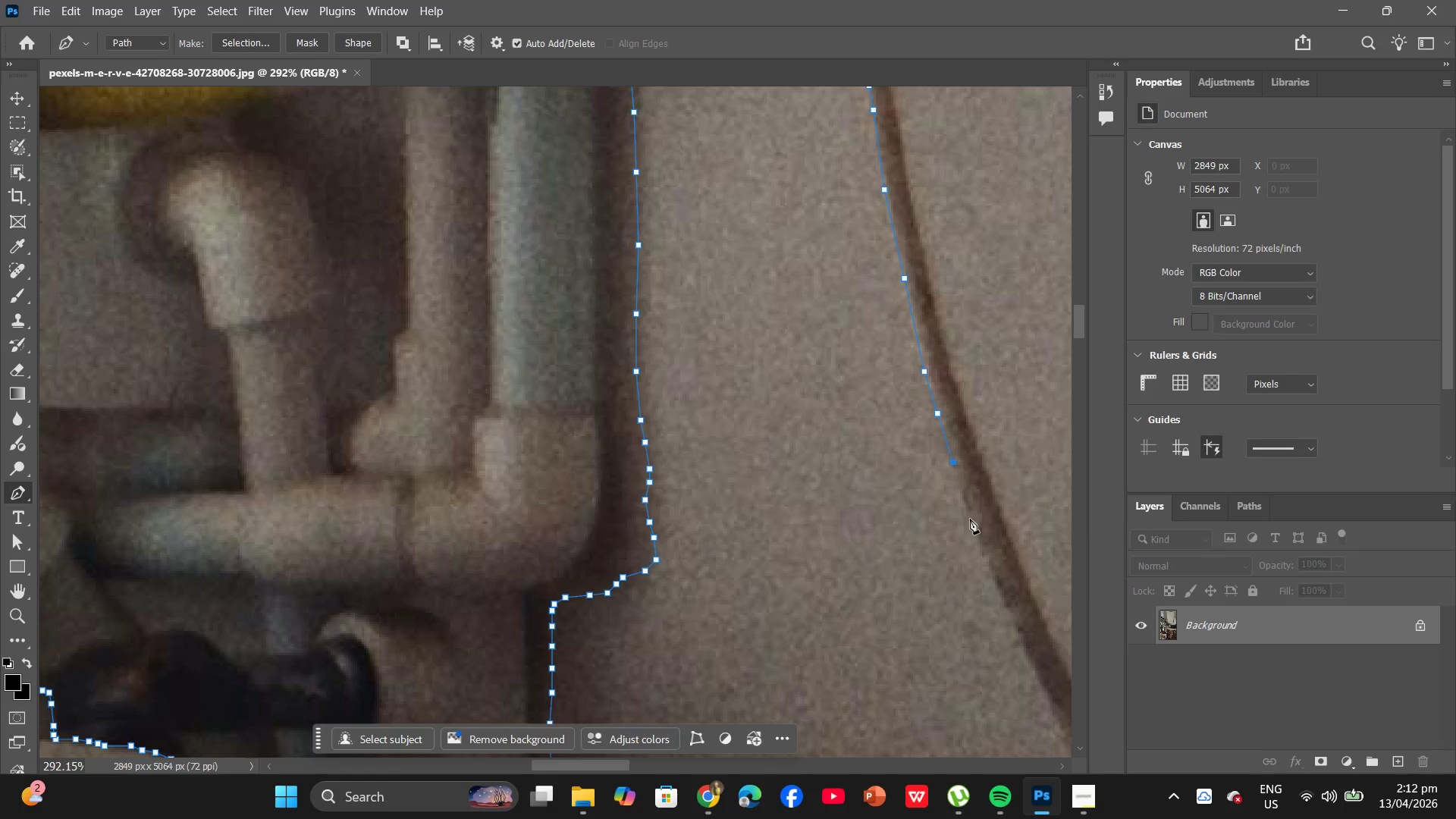 
left_click([971, 517])
 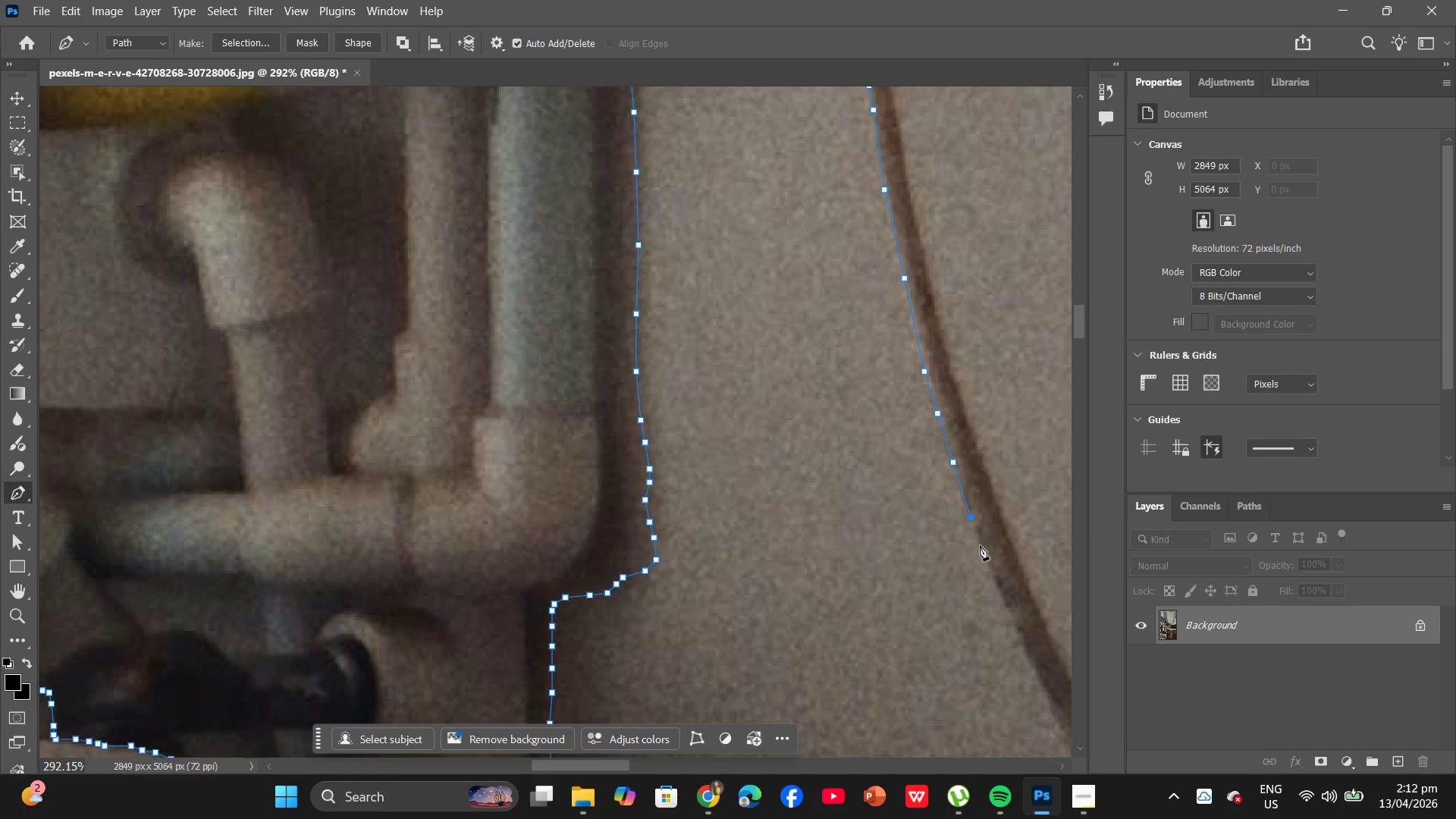 
scroll: coordinate [980, 546], scroll_direction: down, amount: 5.0
 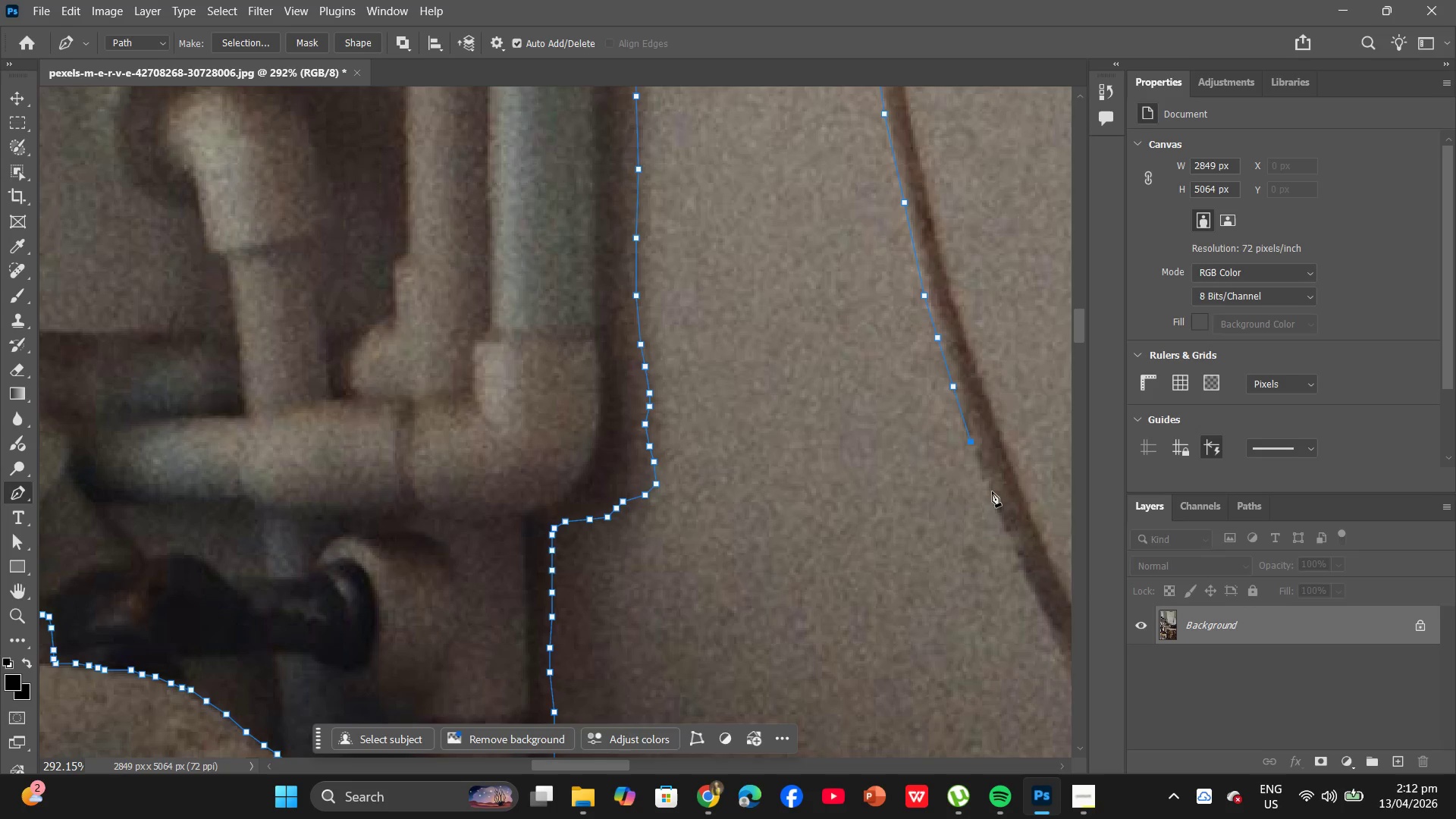 
left_click([992, 491])
 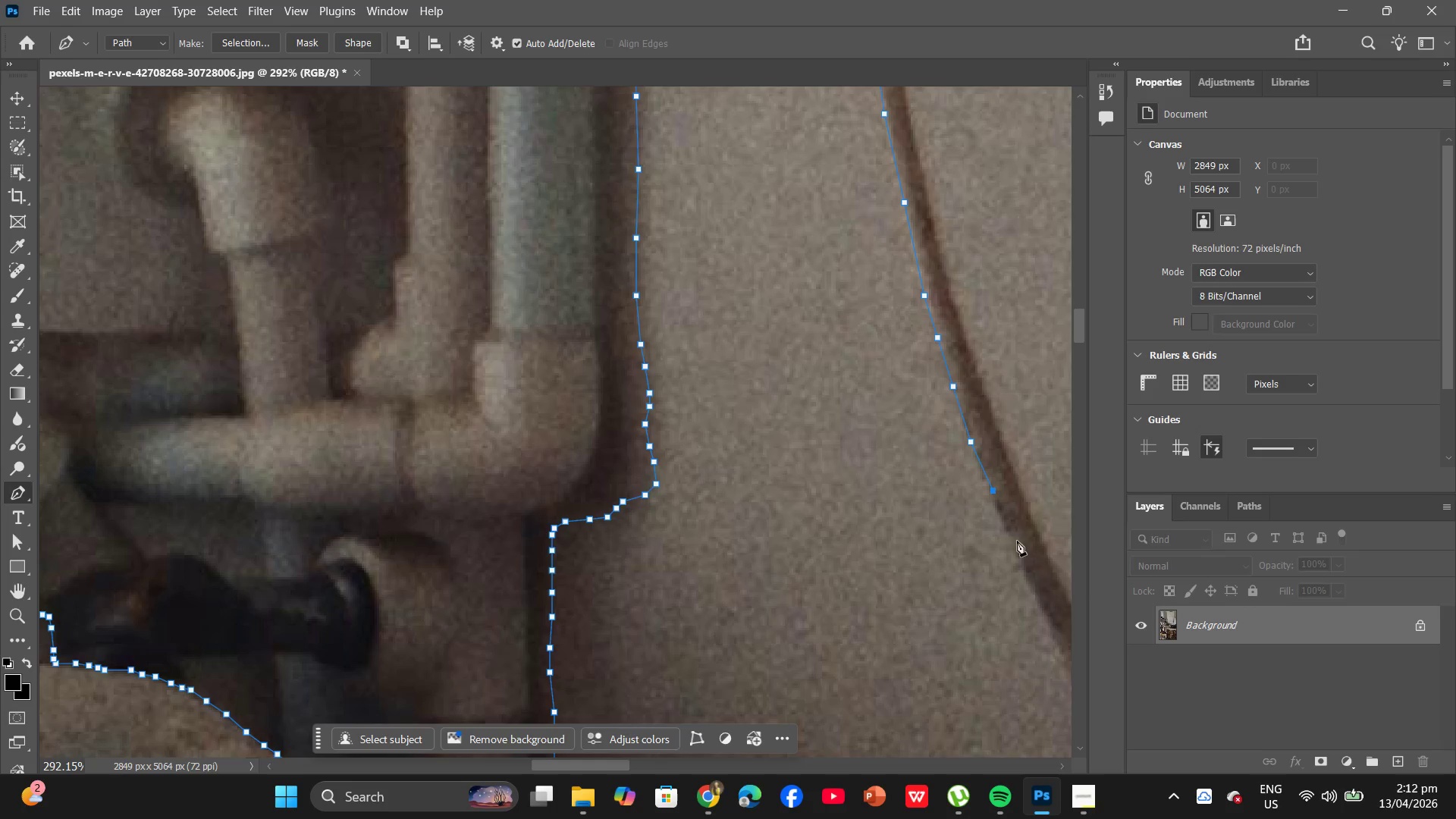 
scroll: coordinate [1018, 548], scroll_direction: down, amount: 4.0
 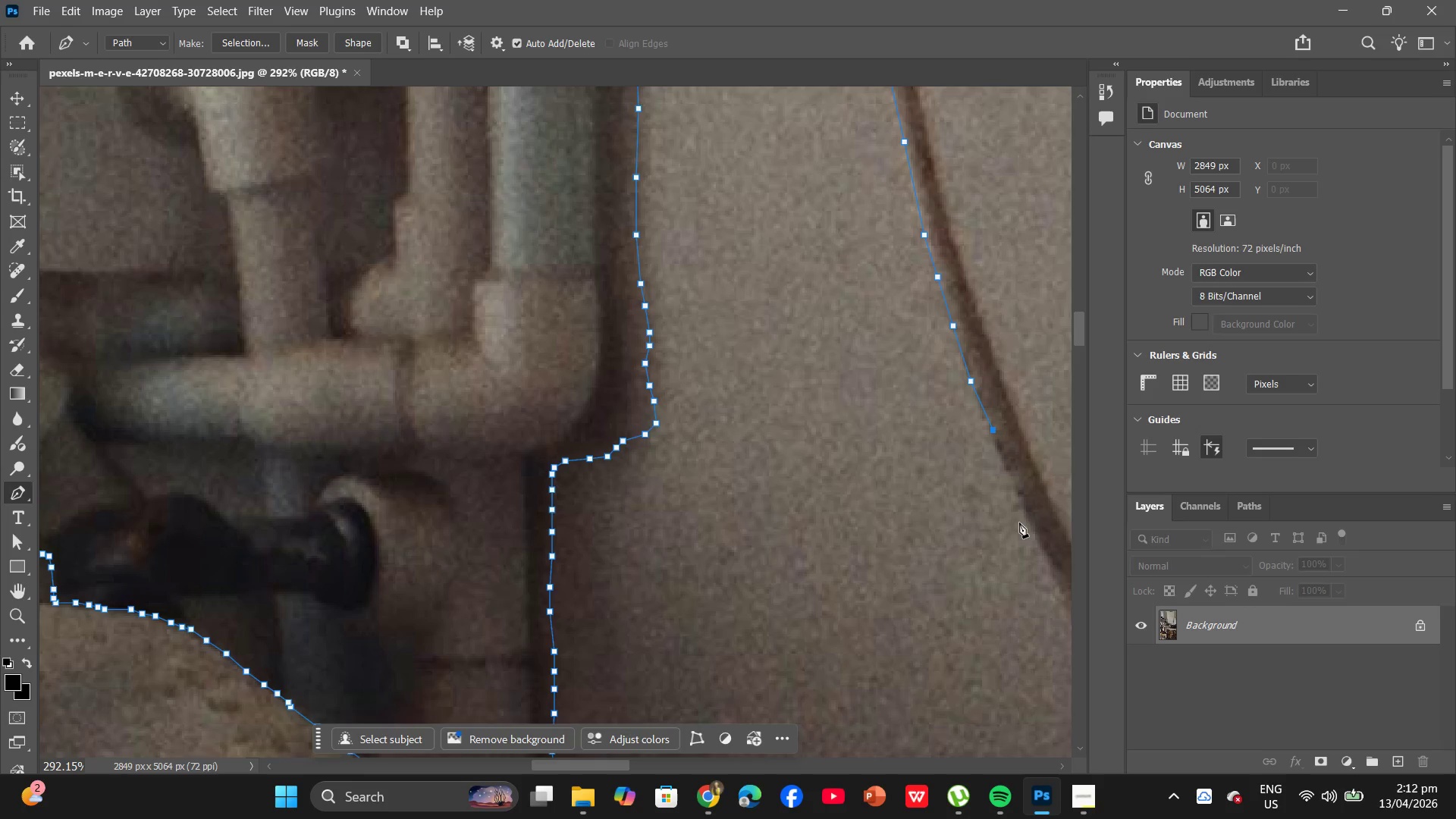 
hold_key(key=Space, duration=1.16)
 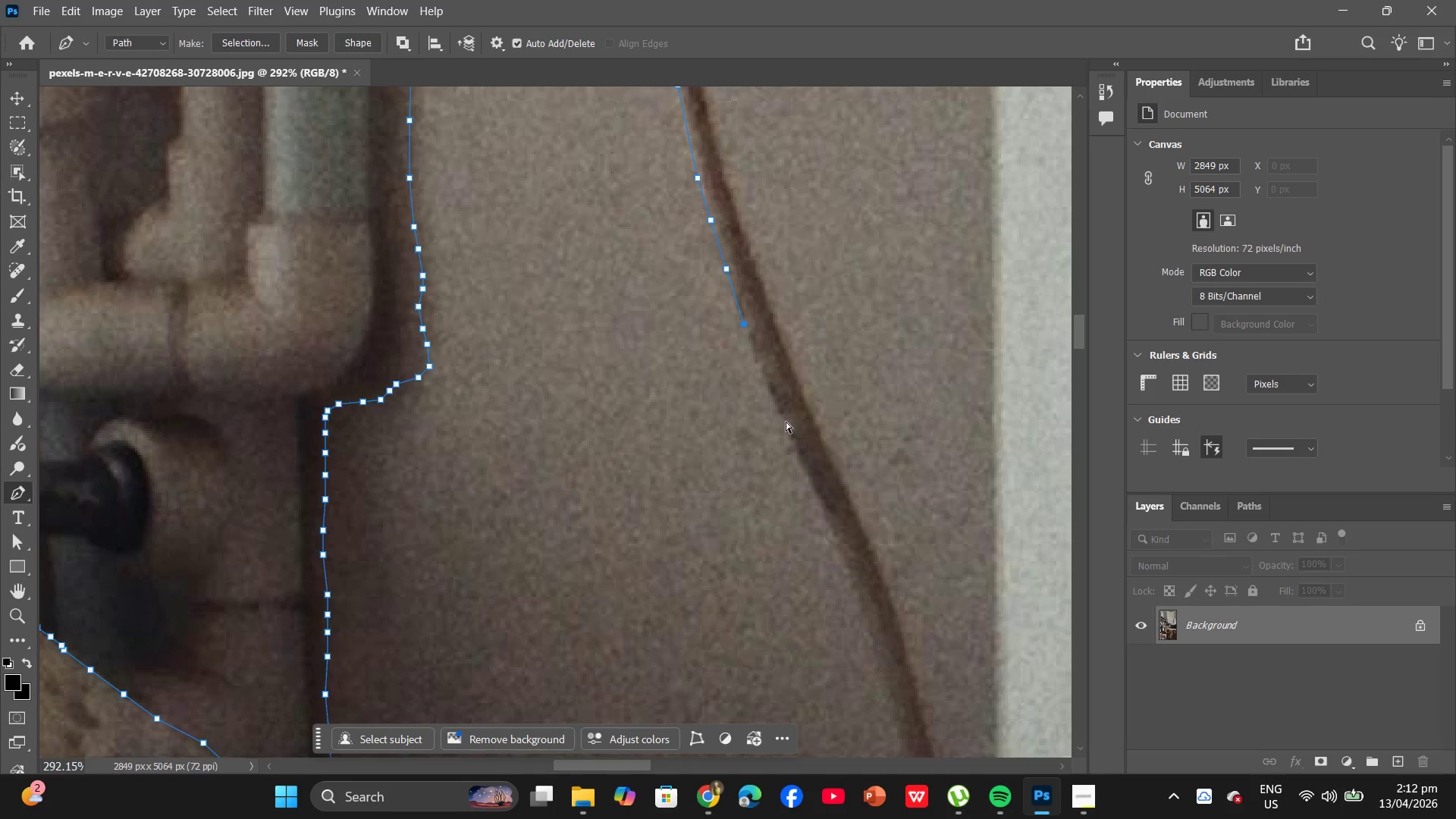 
left_click_drag(start_coordinate=[1018, 521], to_coordinate=[792, 464])
 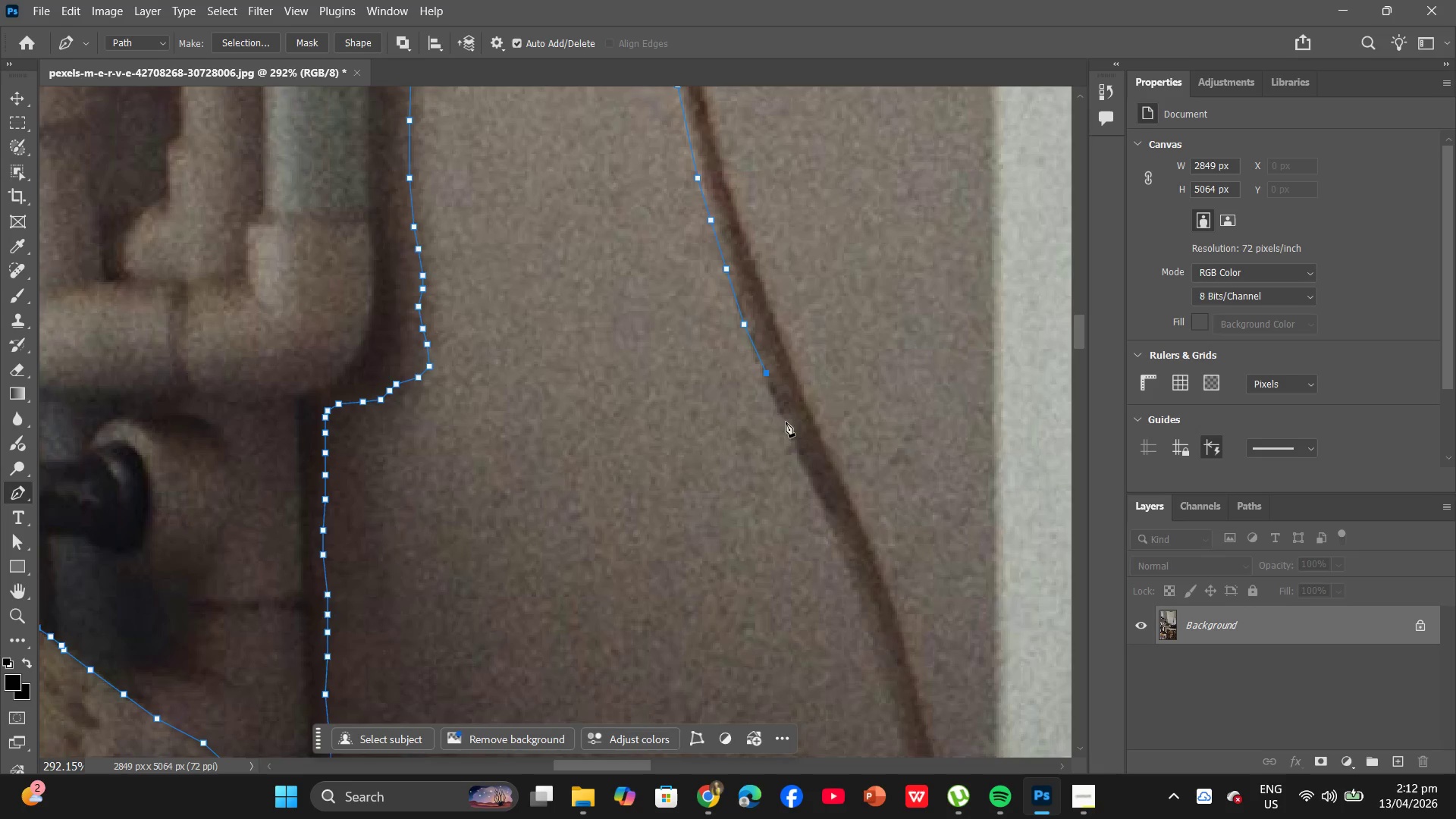 
key(Control+Z)
 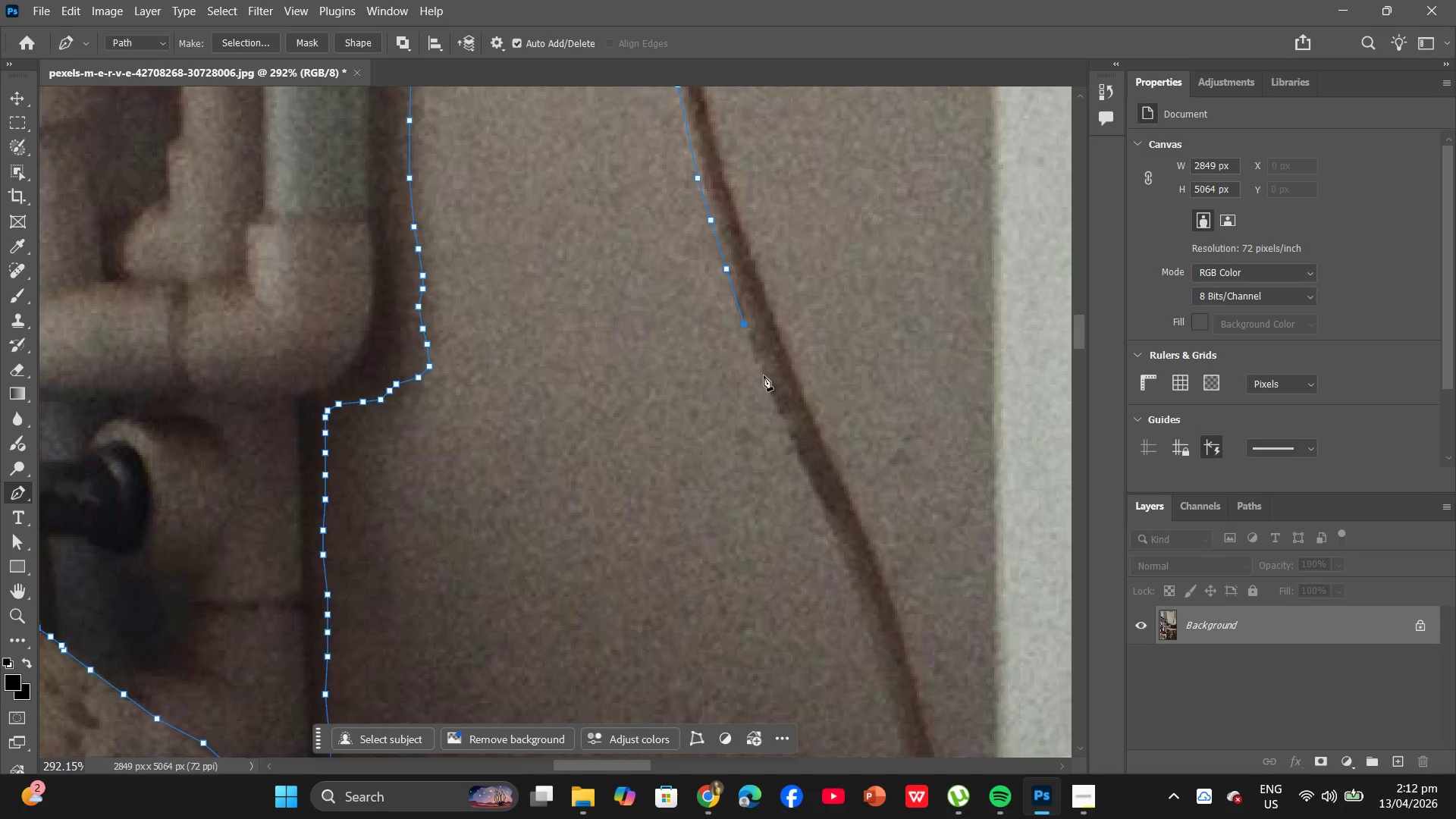 
left_click([764, 375])
 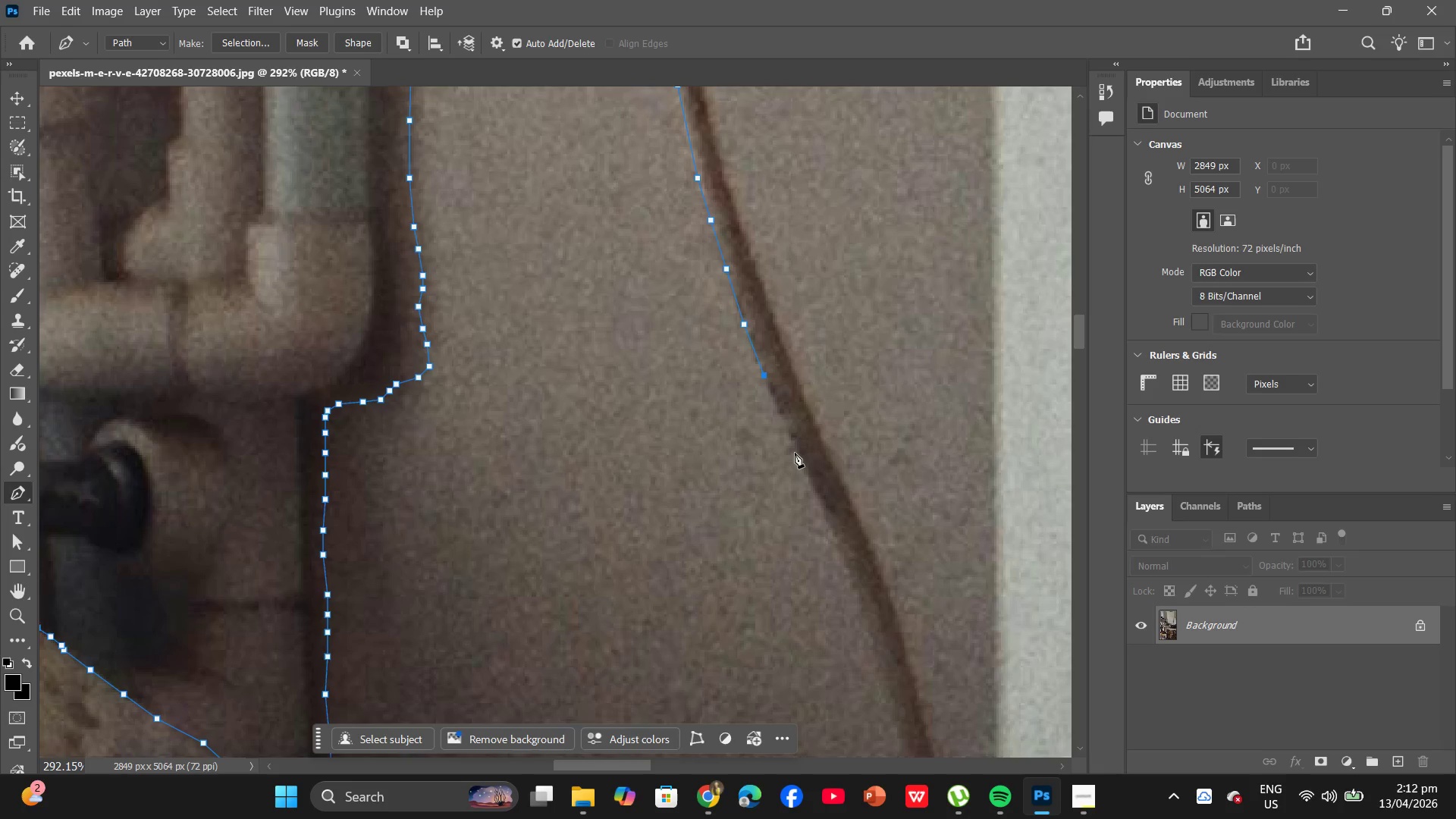 
hold_key(key=AltLeft, duration=1.61)
left_click([791, 439])
 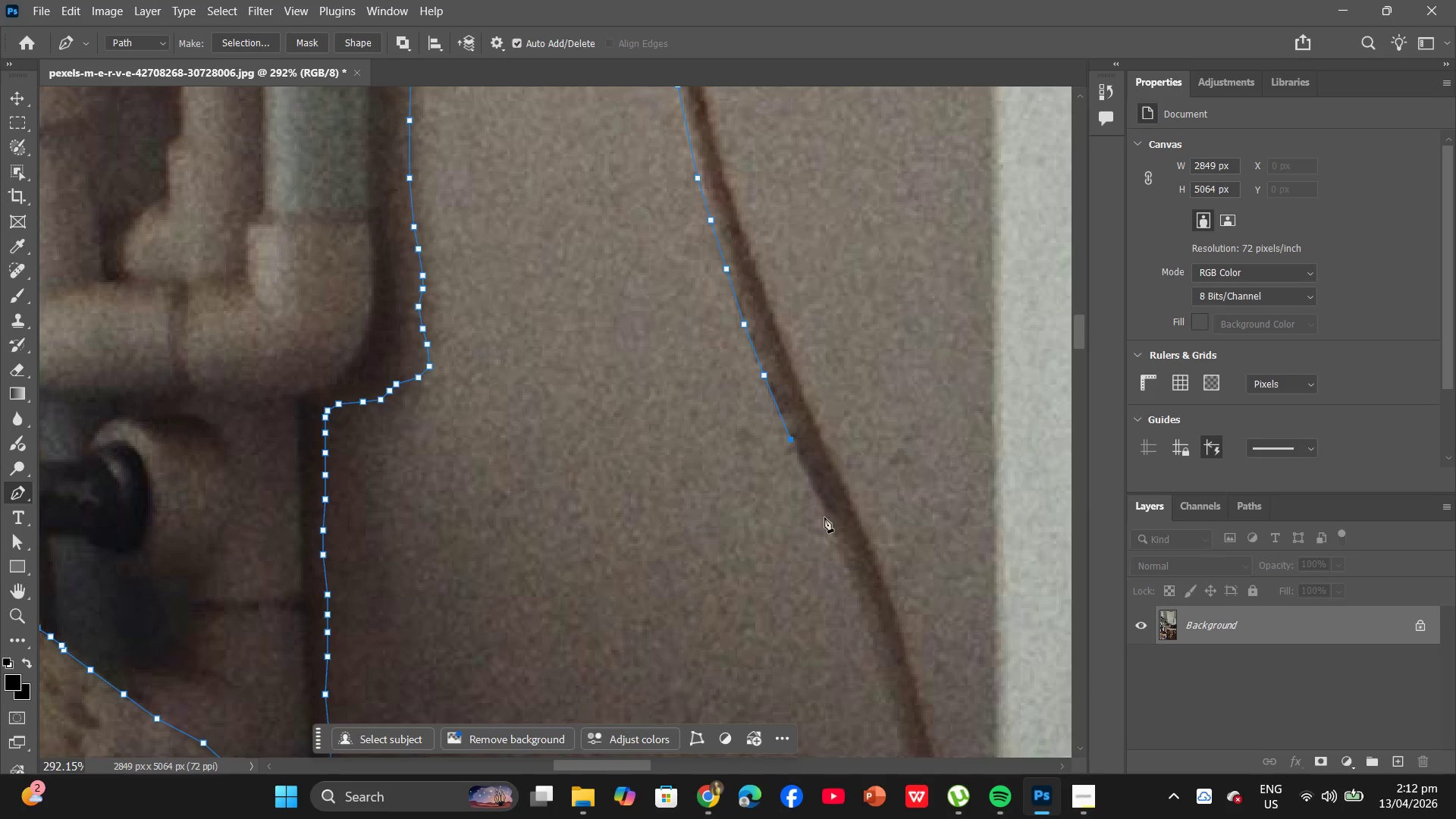 
hold_key(key=AltLeft, duration=2.02)
left_click([817, 496])
 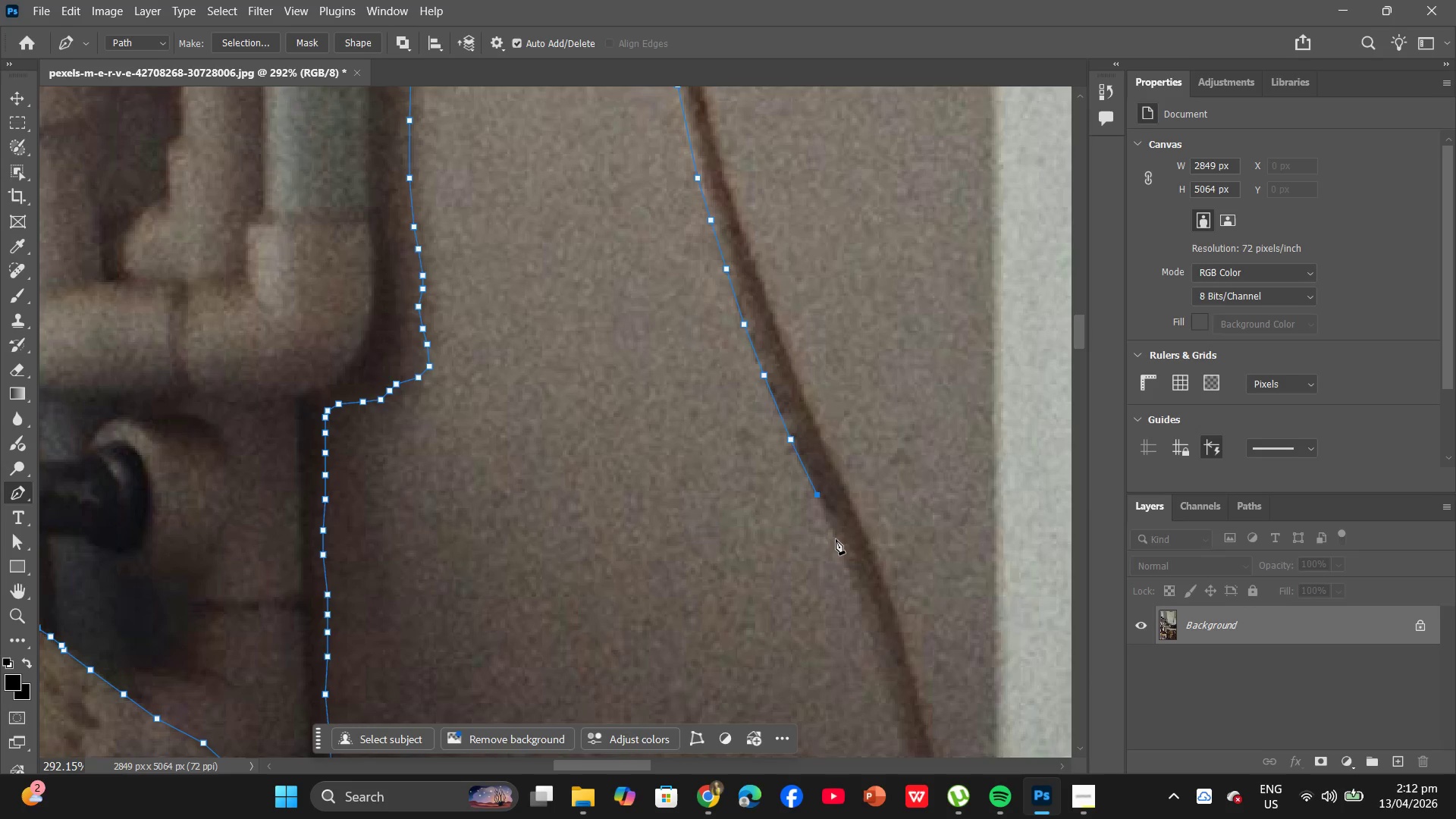 
left_click([836, 539])
 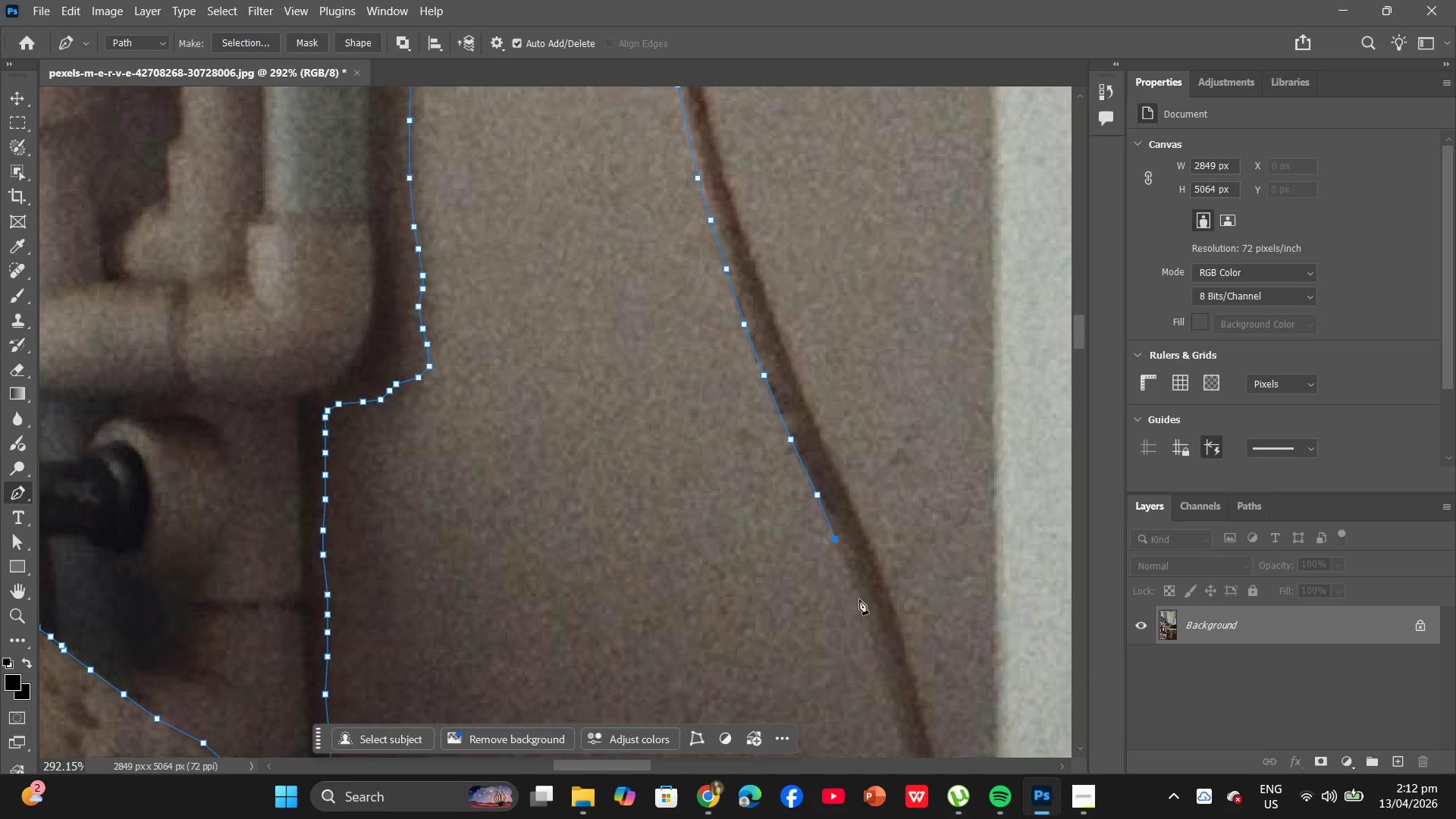 
left_click([858, 602])
 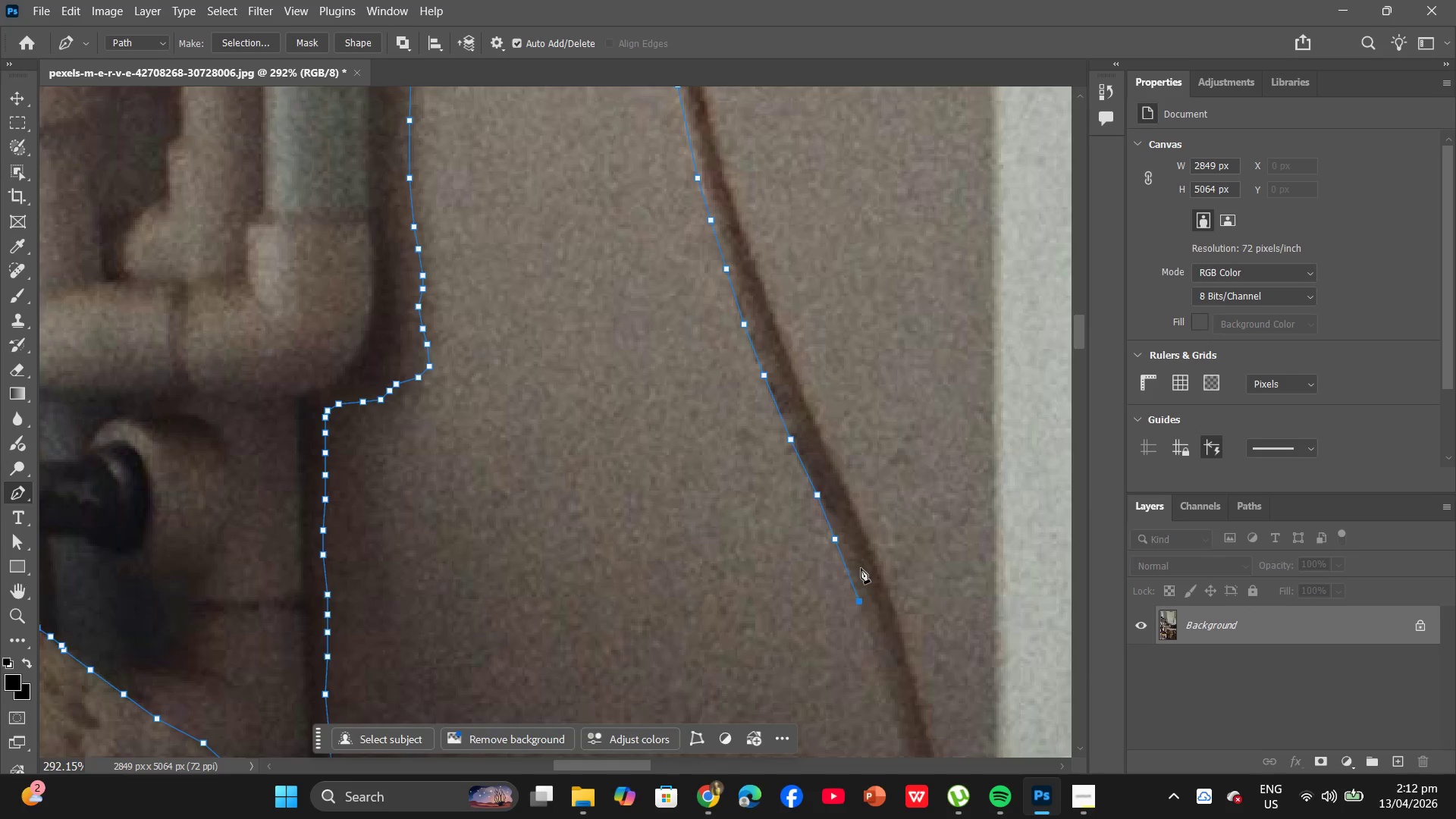 
hold_key(key=AltLeft, duration=0.69)
scroll: coordinate [869, 536], scroll_direction: down, amount: 18.0
 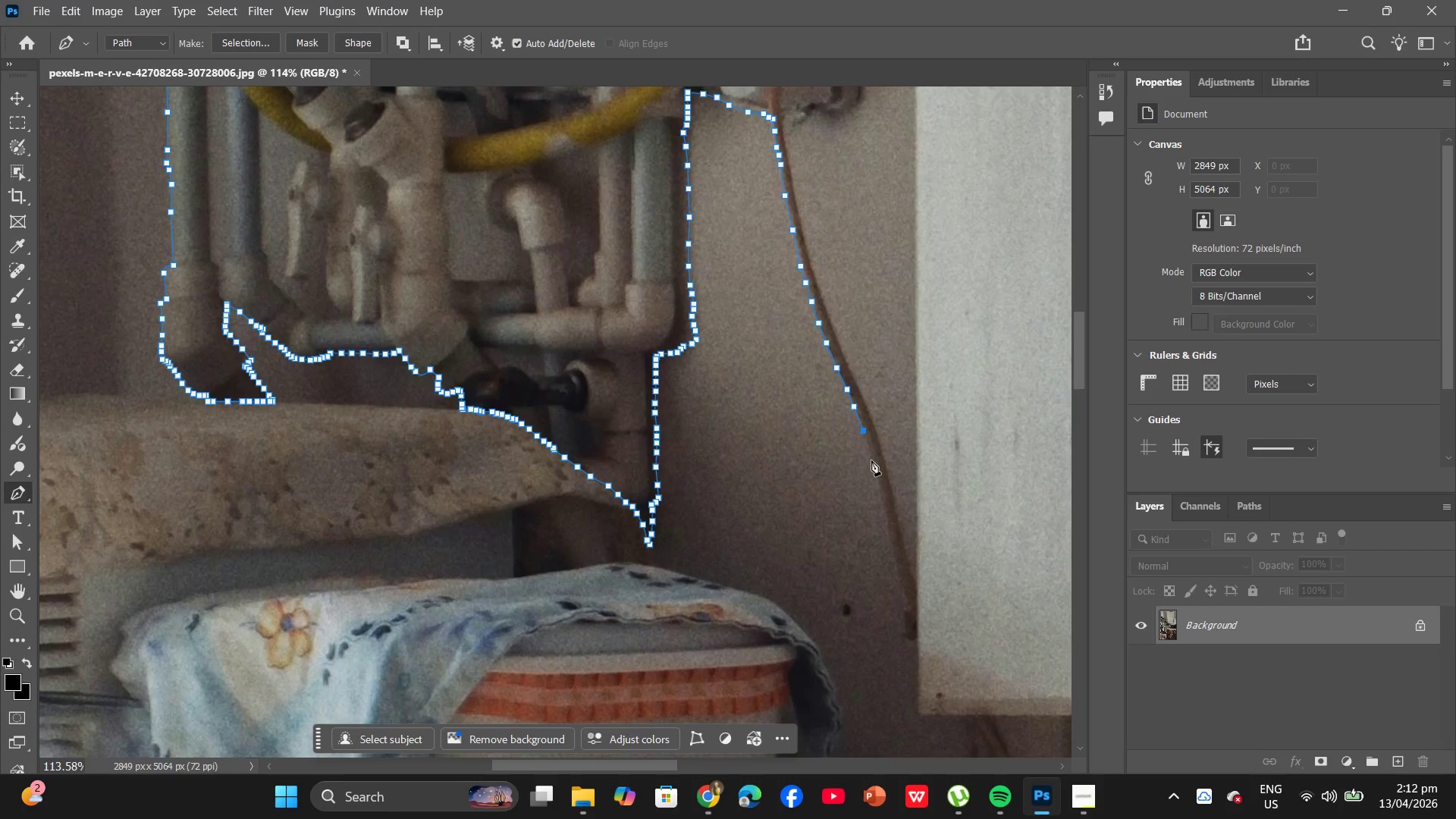 
left_click([874, 464])
 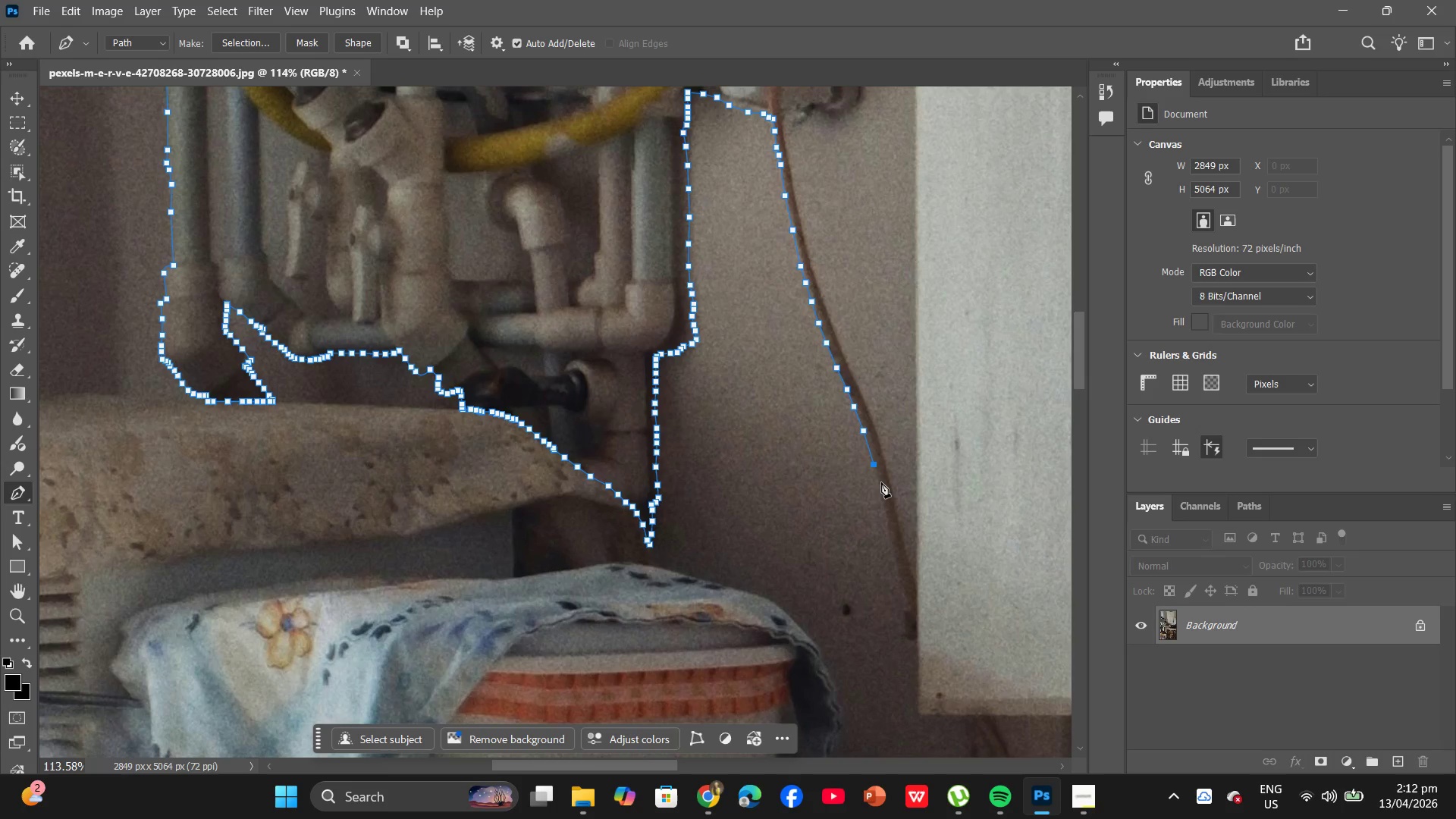 
left_click([879, 483])
 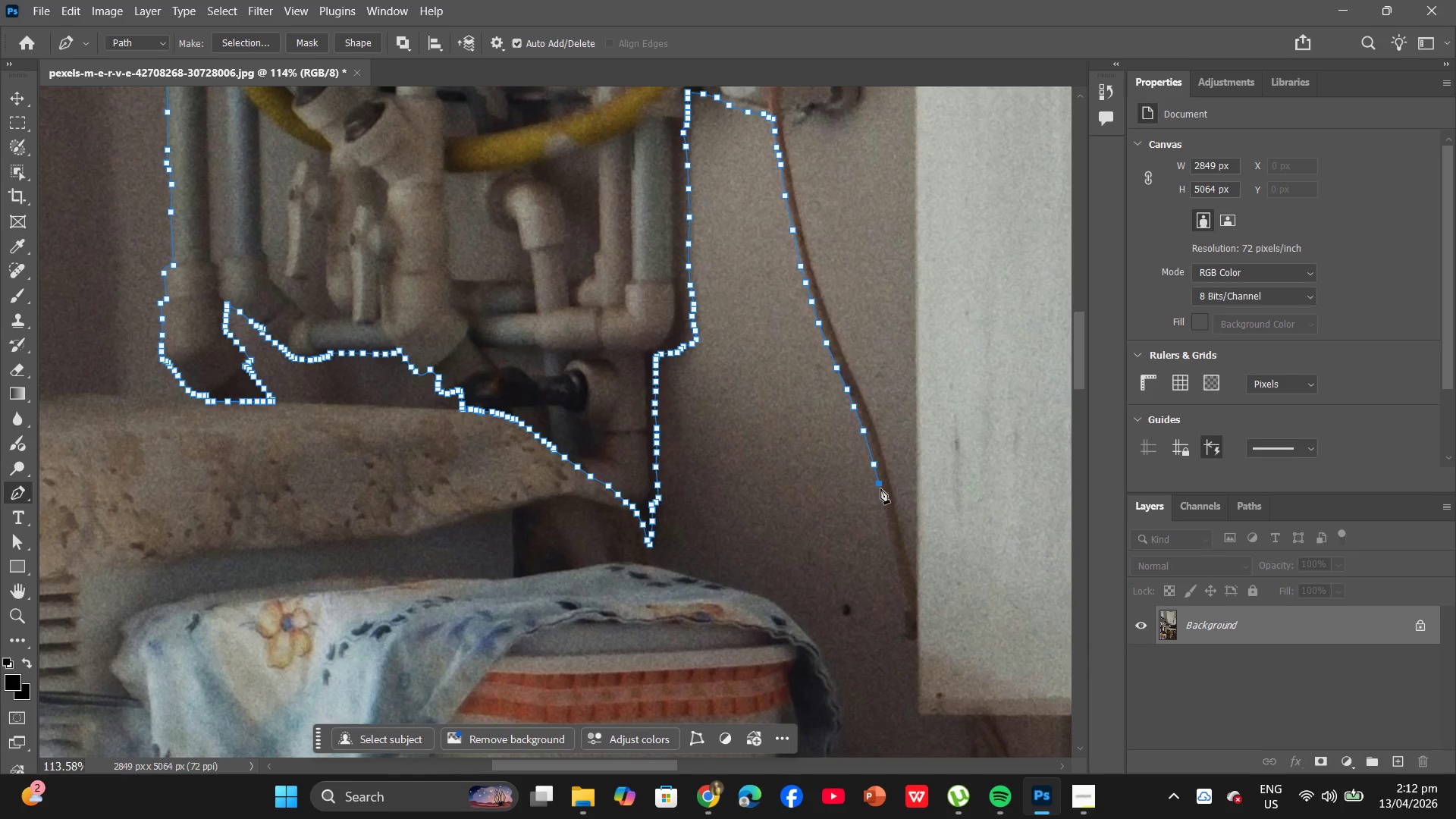 
hold_key(key=AltLeft, duration=1.53)
scroll: coordinate [898, 544], scroll_direction: up, amount: 4.0
 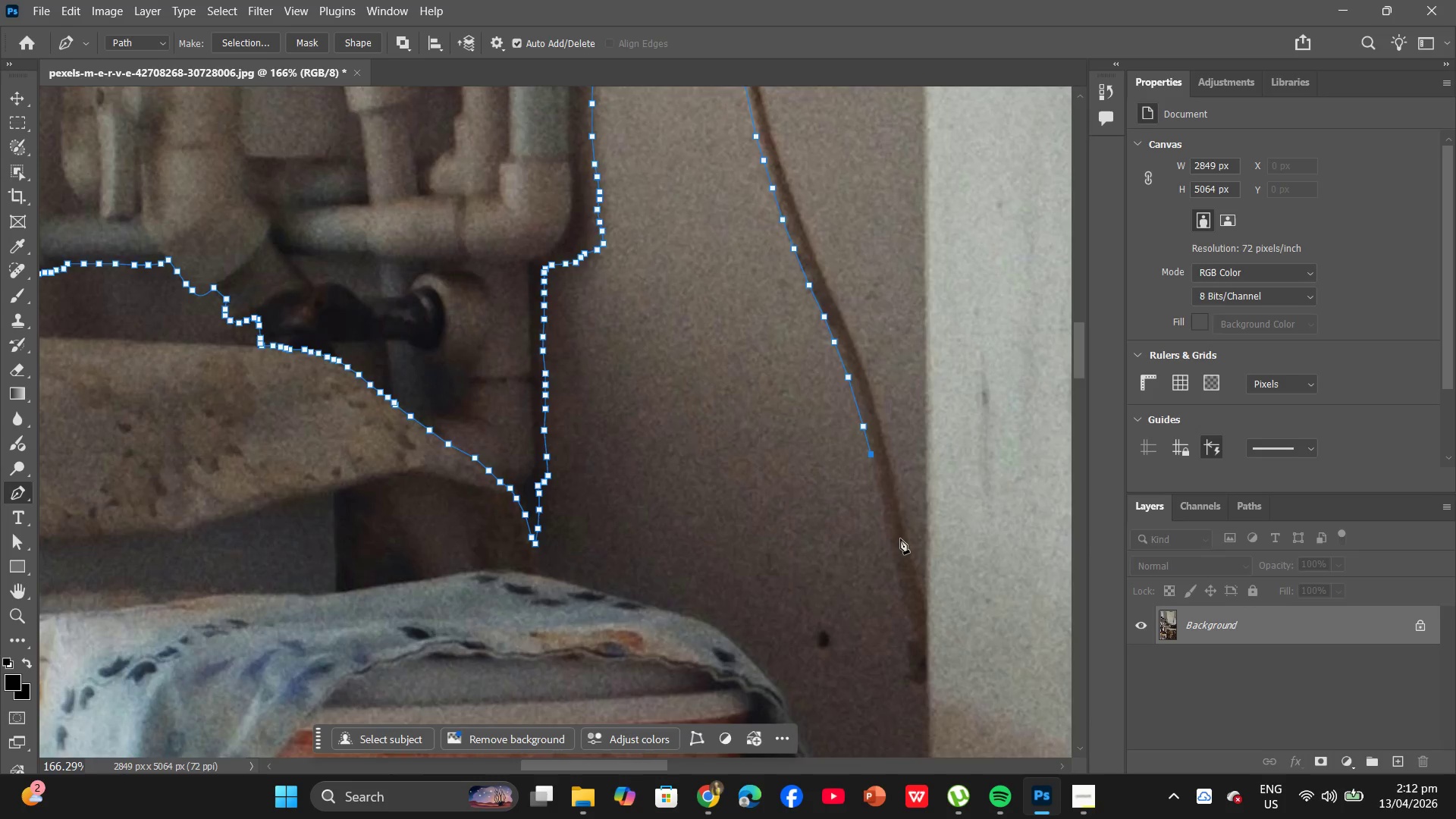 
hold_key(key=AltLeft, duration=0.48)
scroll: coordinate [898, 510], scroll_direction: down, amount: 13.0
 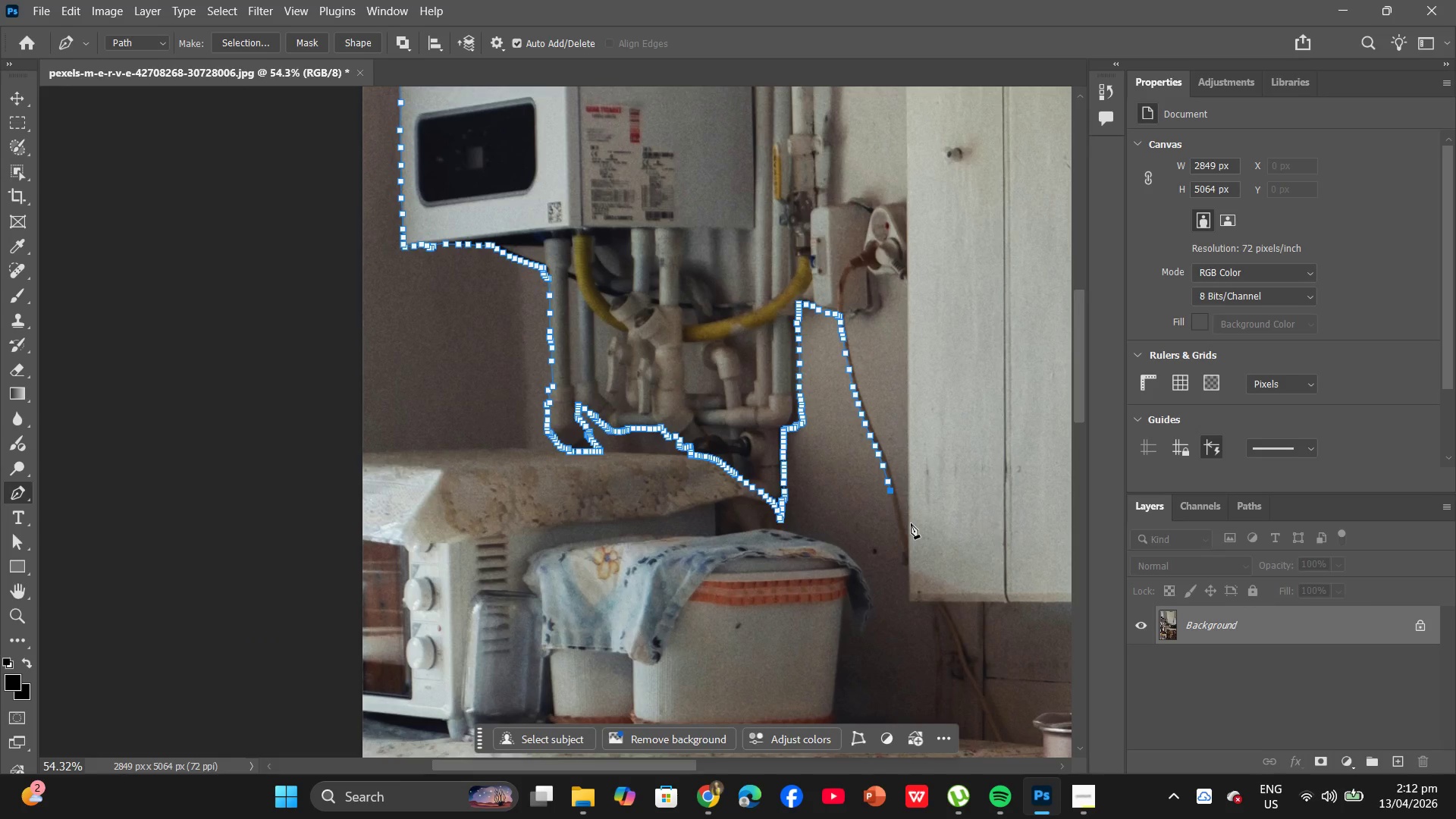 
hold_key(key=AltLeft, duration=4.81)
scroll: coordinate [895, 503], scroll_direction: up, amount: 14.0
 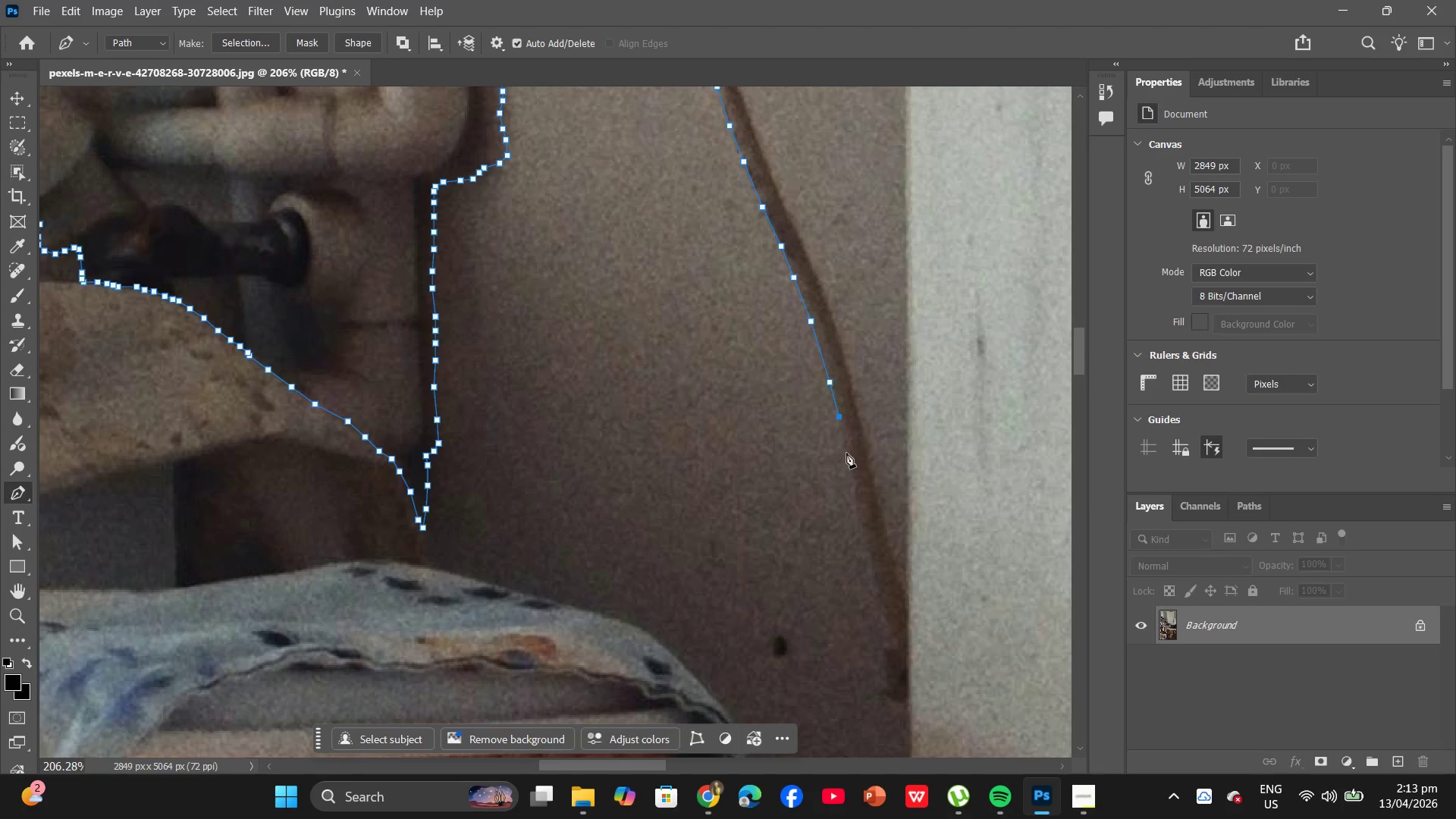 
left_click([846, 452])
 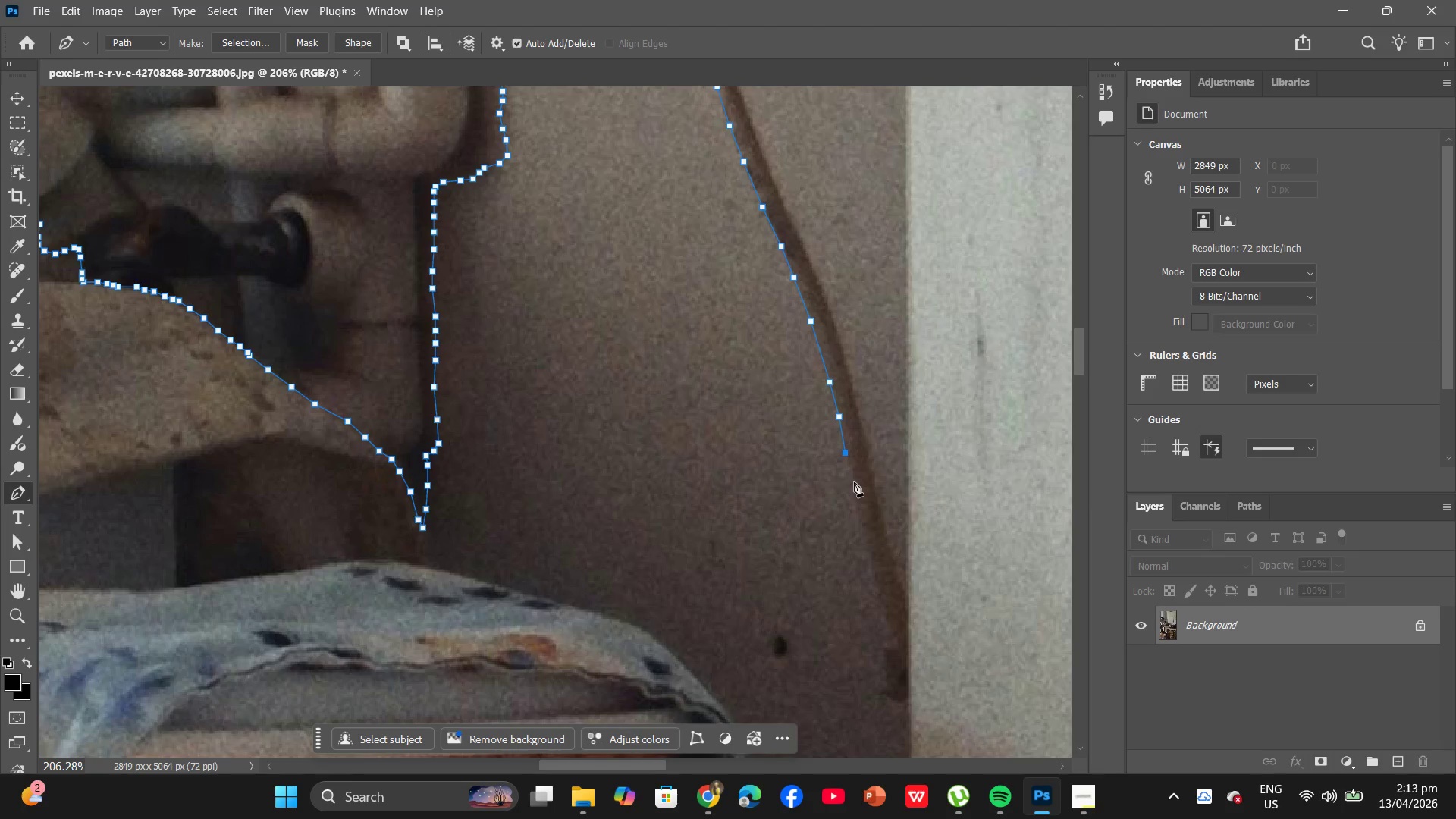 
left_click([854, 482])
 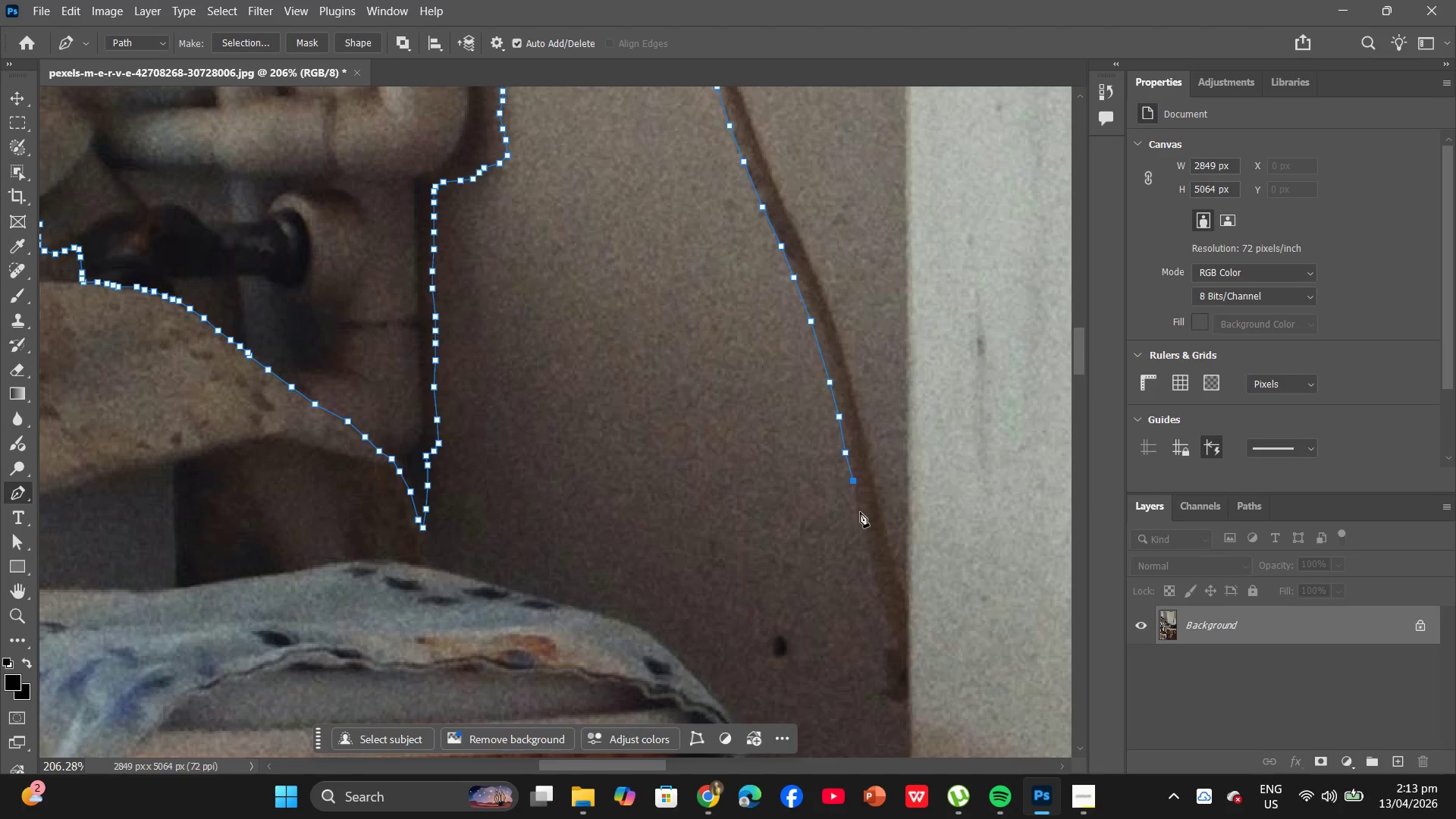 
left_click([860, 512])
 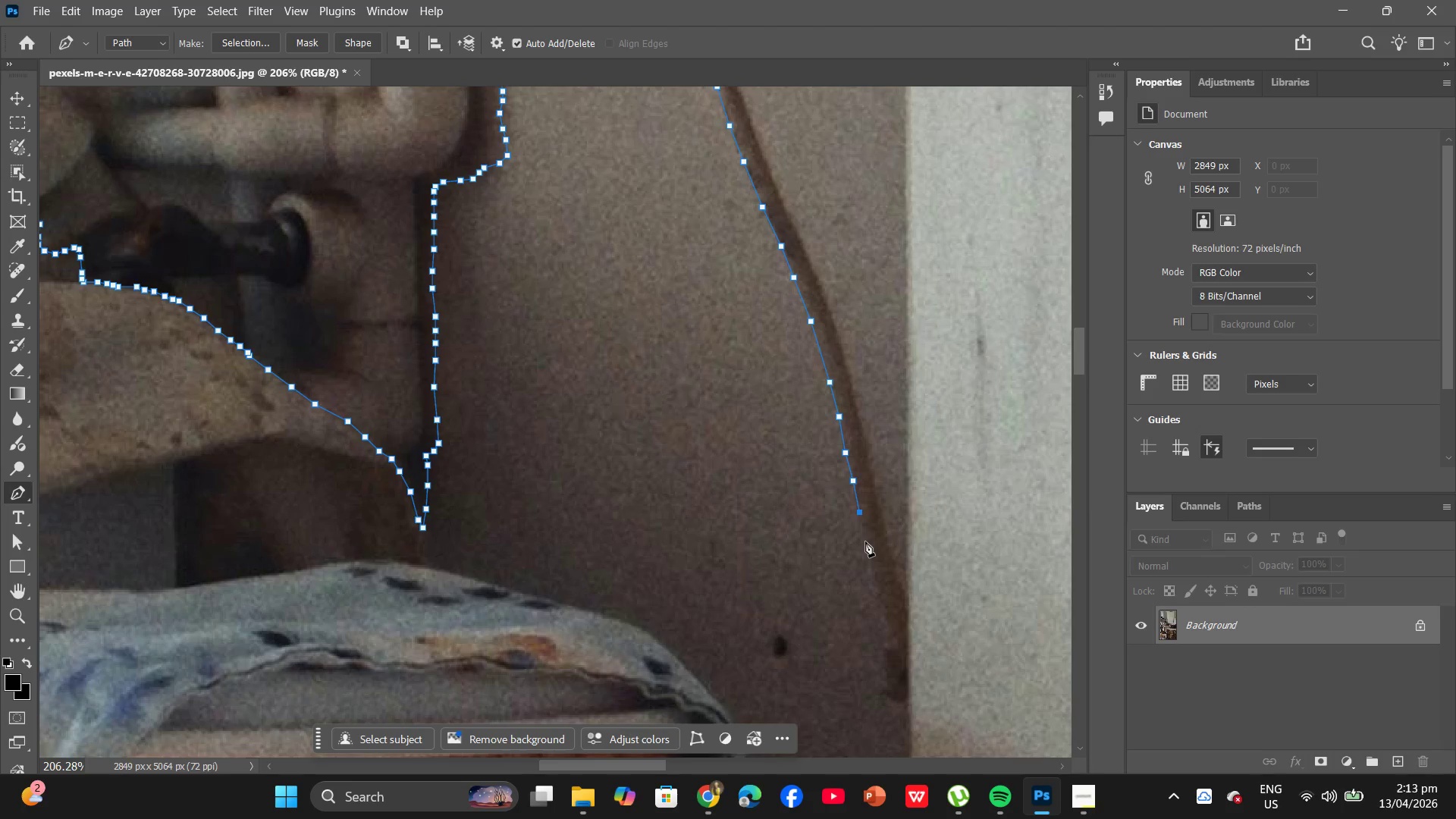 
left_click([865, 541])
 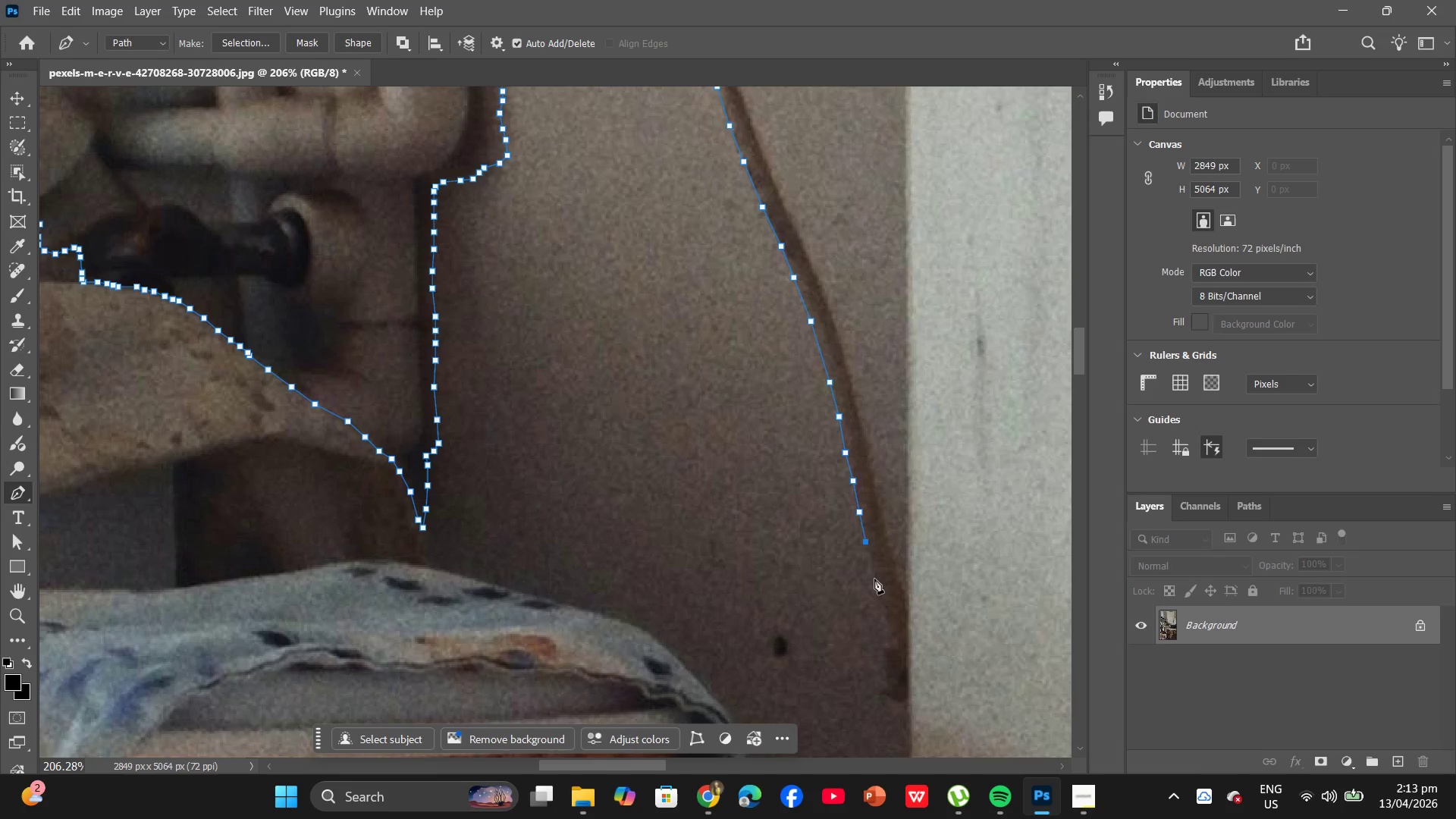 
hold_key(key=AltLeft, duration=0.55)
scroll: coordinate [885, 576], scroll_direction: down, amount: 3.0
 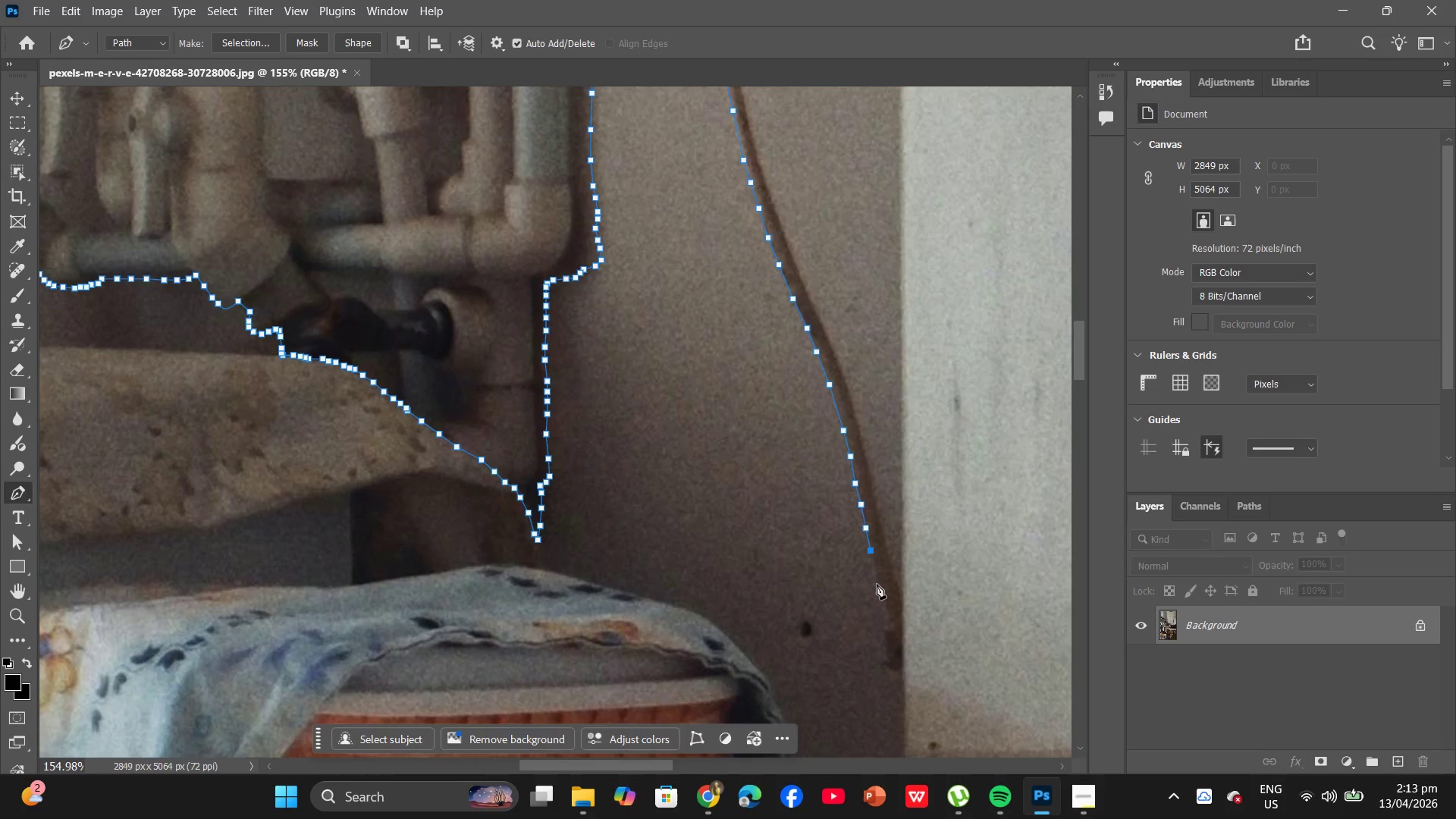 
left_click([877, 584])
 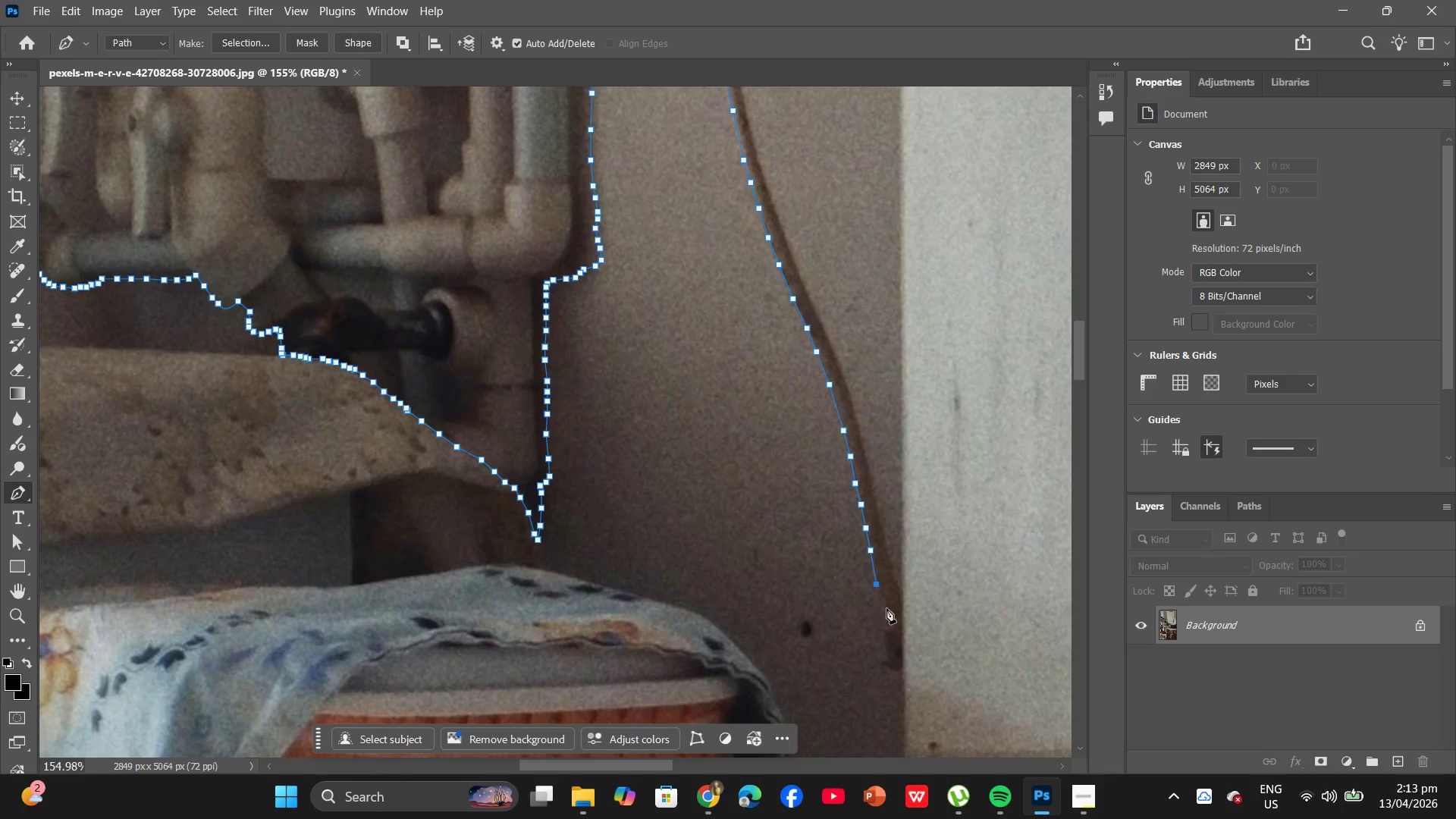 
left_click([886, 608])
 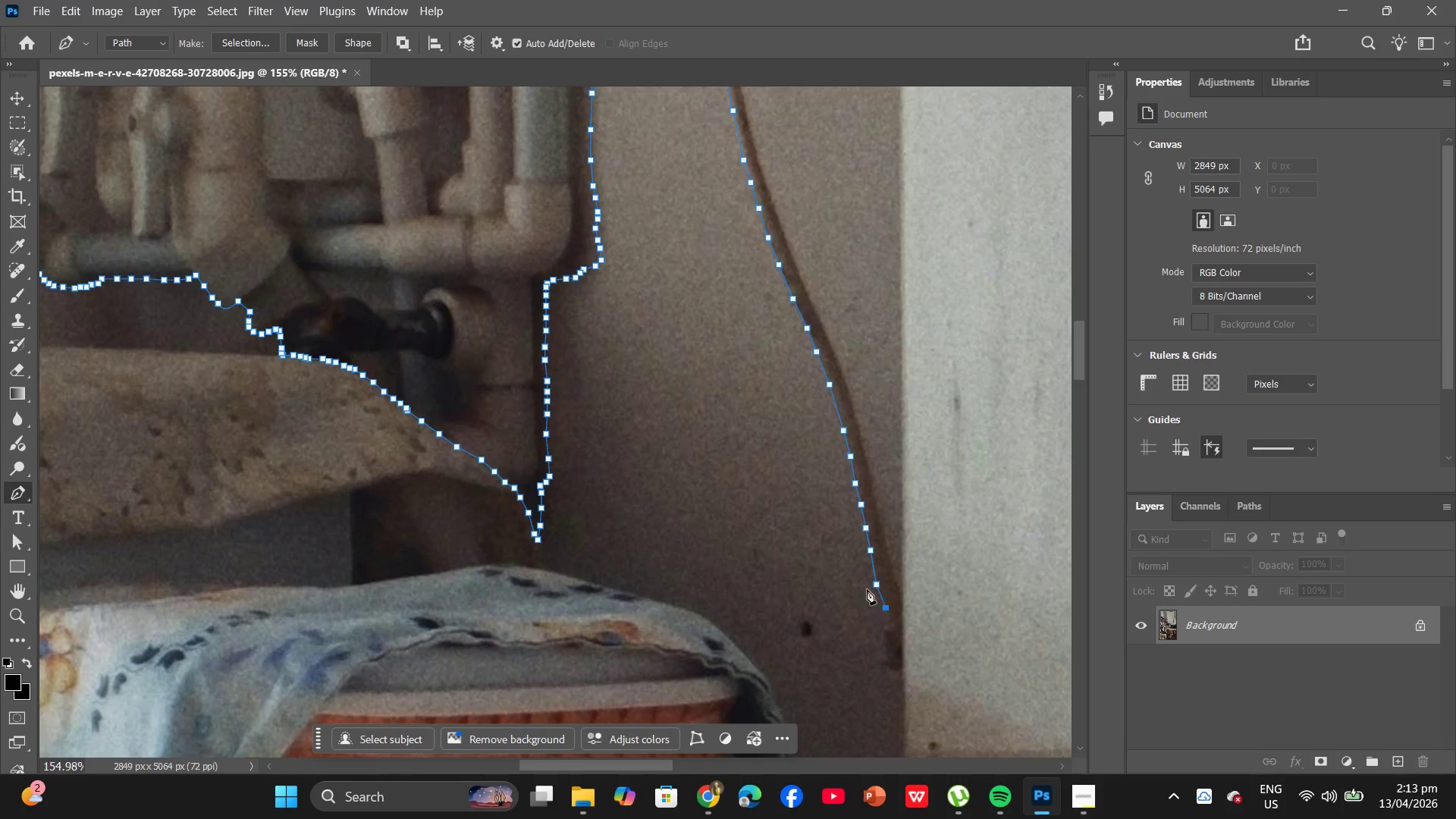 
hold_key(key=AltLeft, duration=1.66)
scroll: coordinate [649, 504], scroll_direction: down, amount: 12.0
 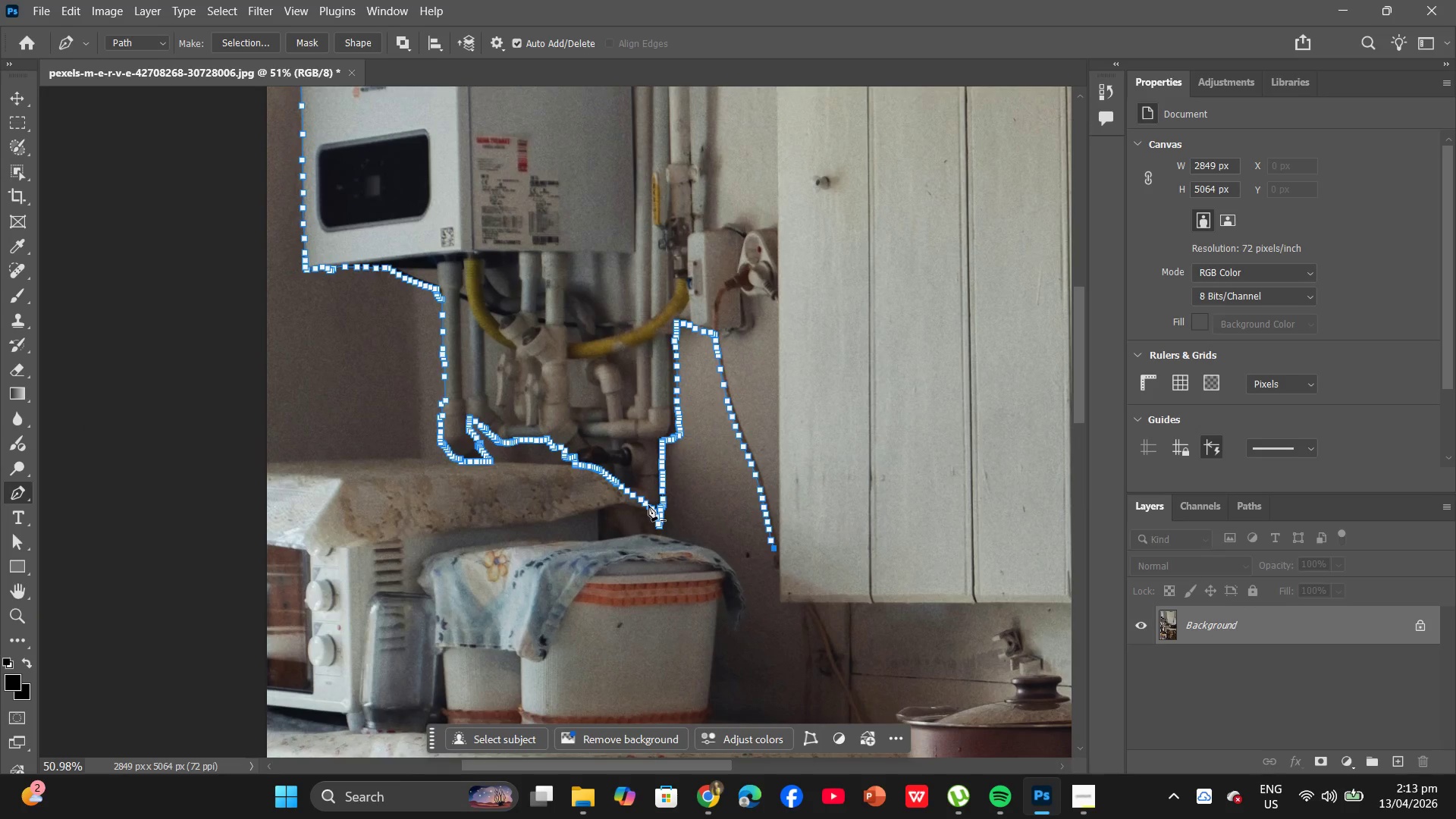 
scroll: coordinate [649, 503], scroll_direction: up, amount: 10.0
 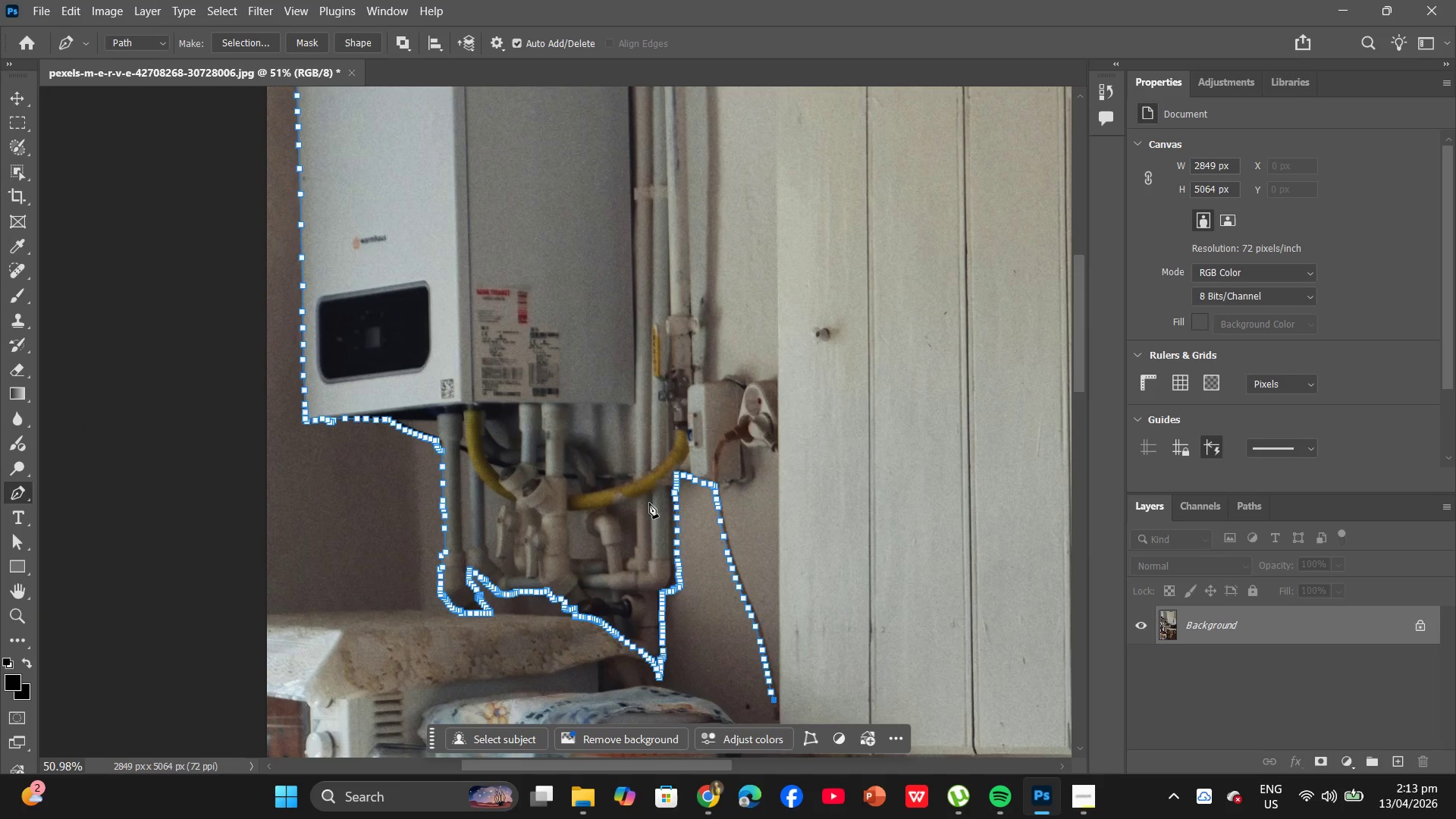 
hold_key(key=AltLeft, duration=1.0)
 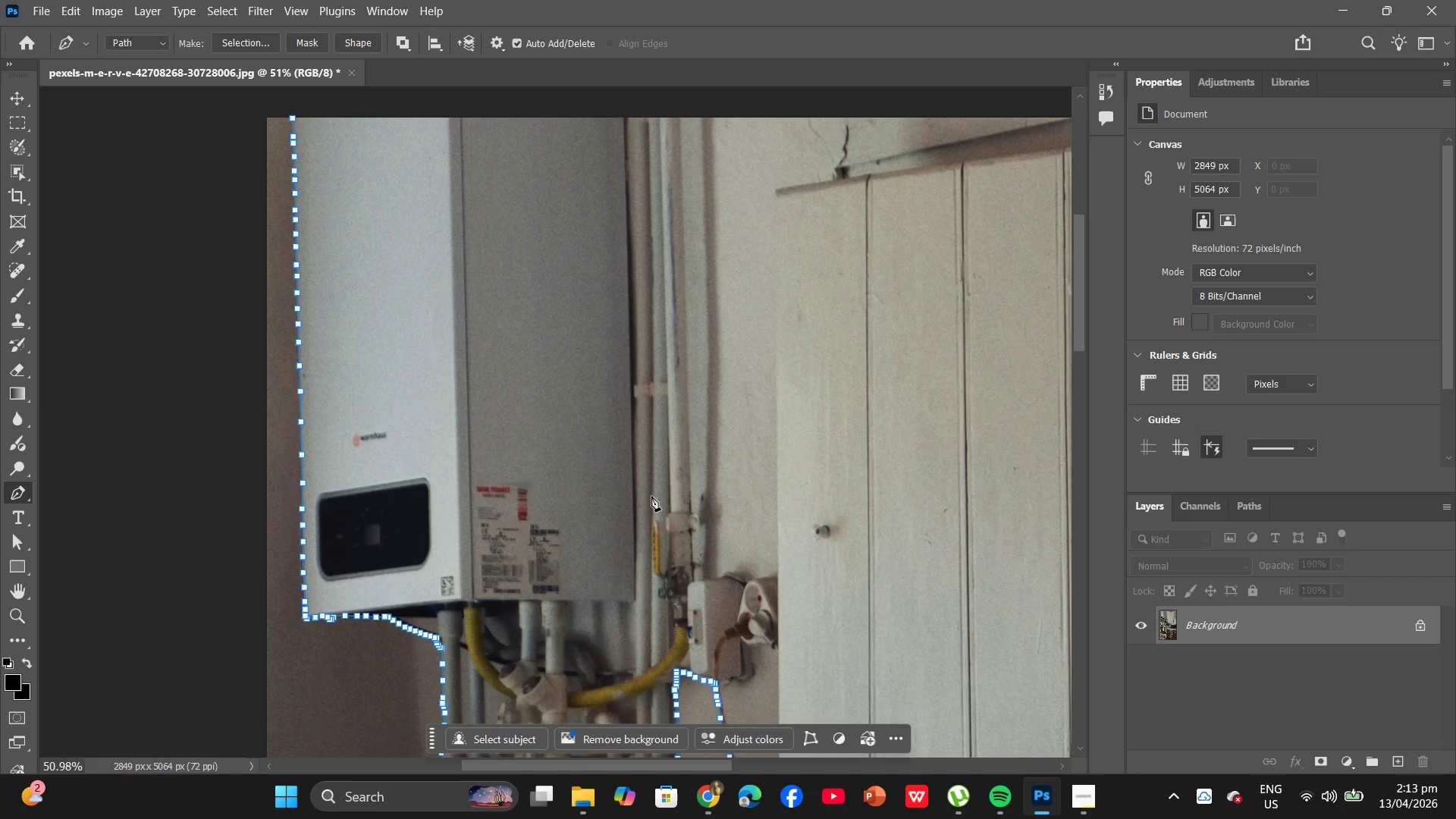 
scroll: coordinate [651, 496], scroll_direction: up, amount: 15.0
 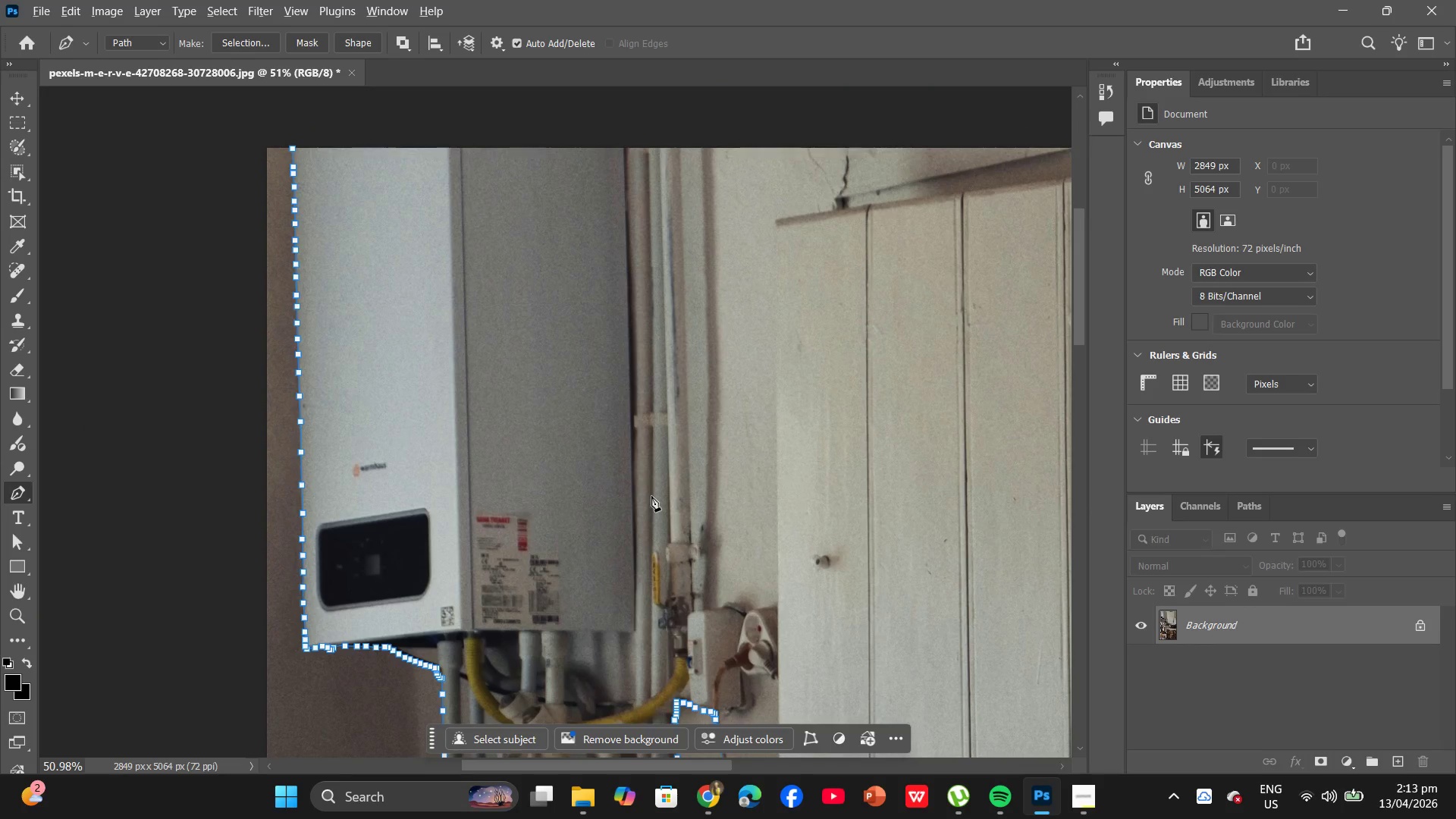 
hold_key(key=AltLeft, duration=1.39)
scroll: coordinate [788, 588], scroll_direction: down, amount: 8.0
 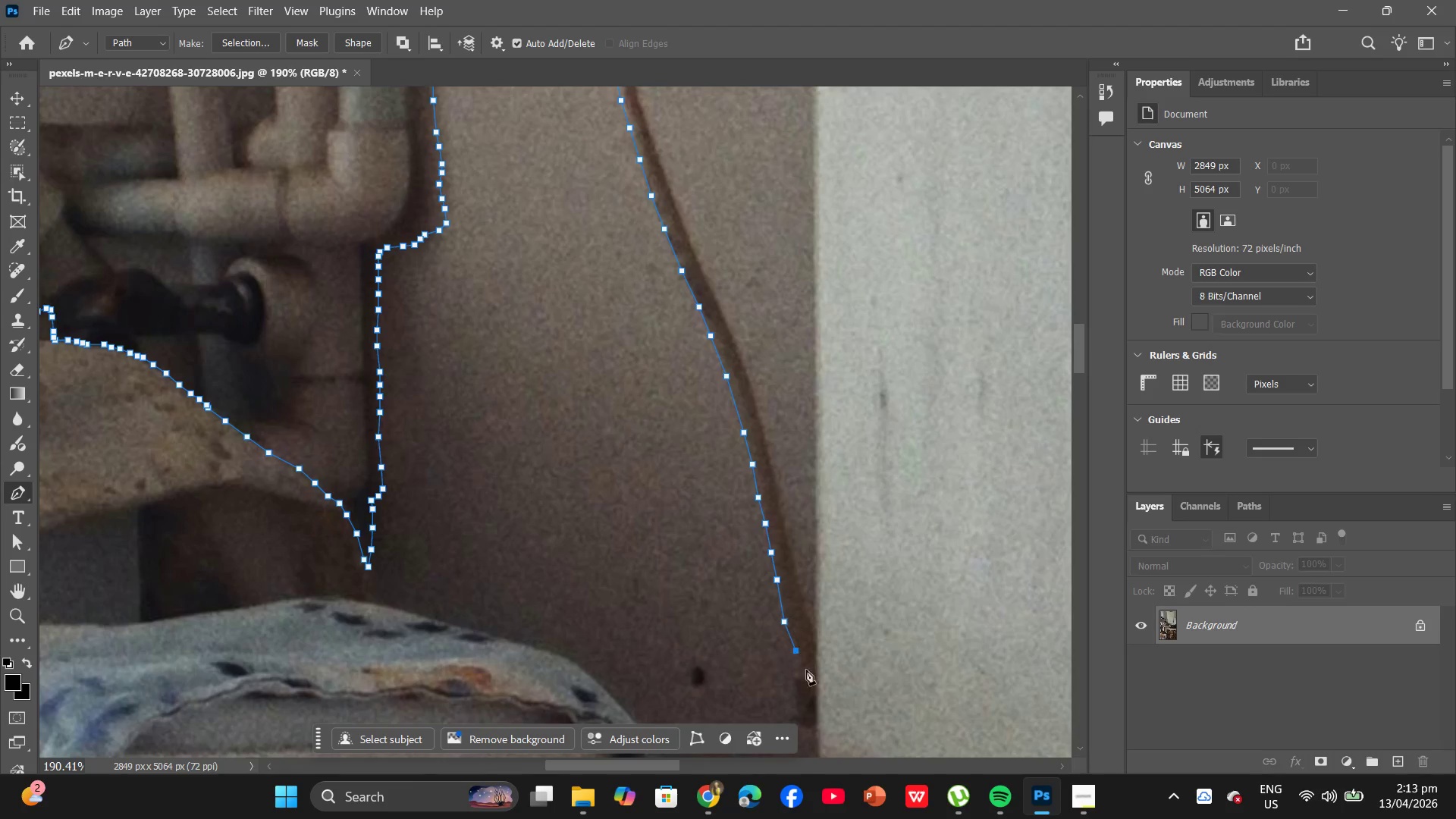 
left_click([807, 672])
 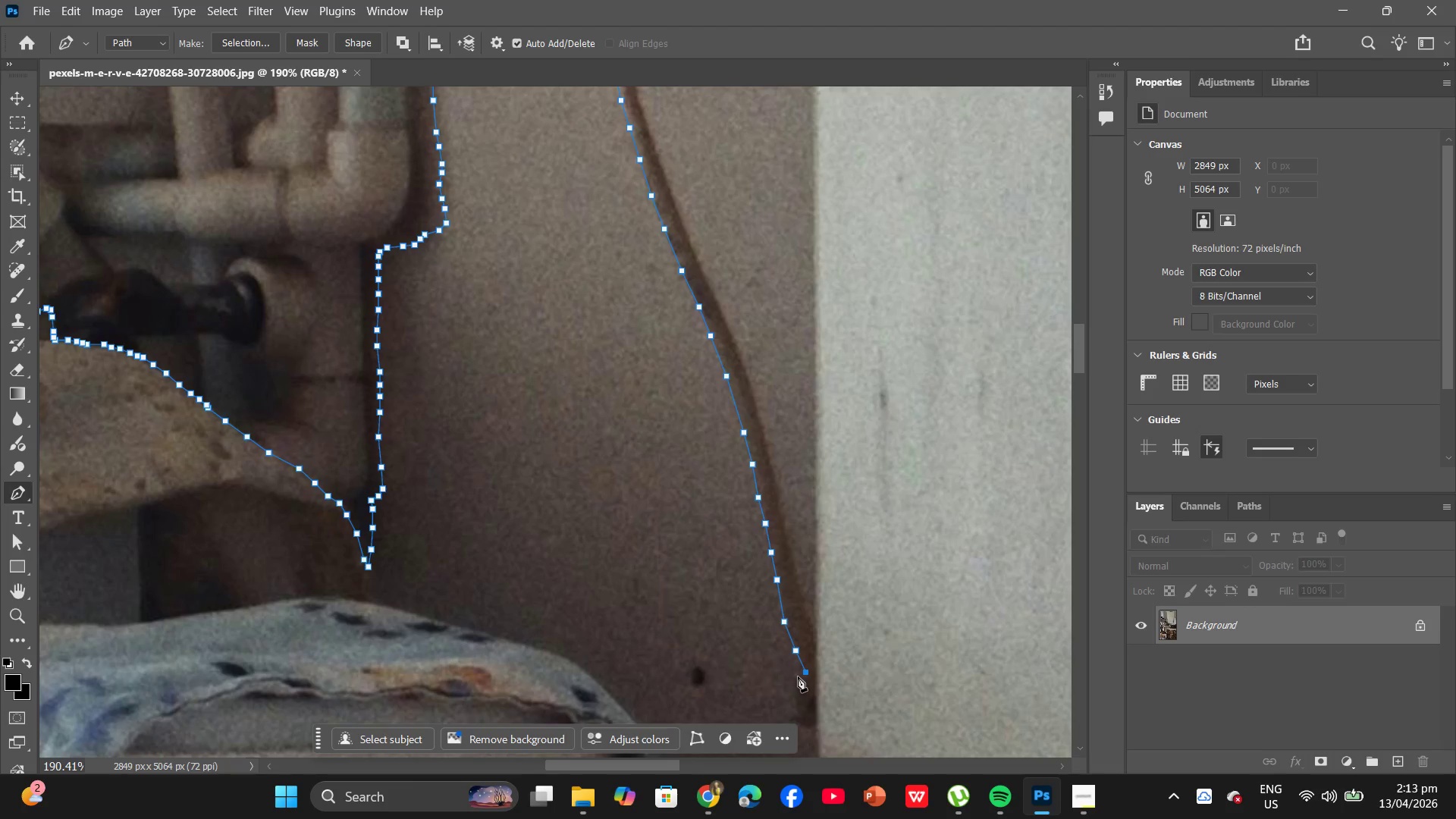 
left_click([798, 676])
 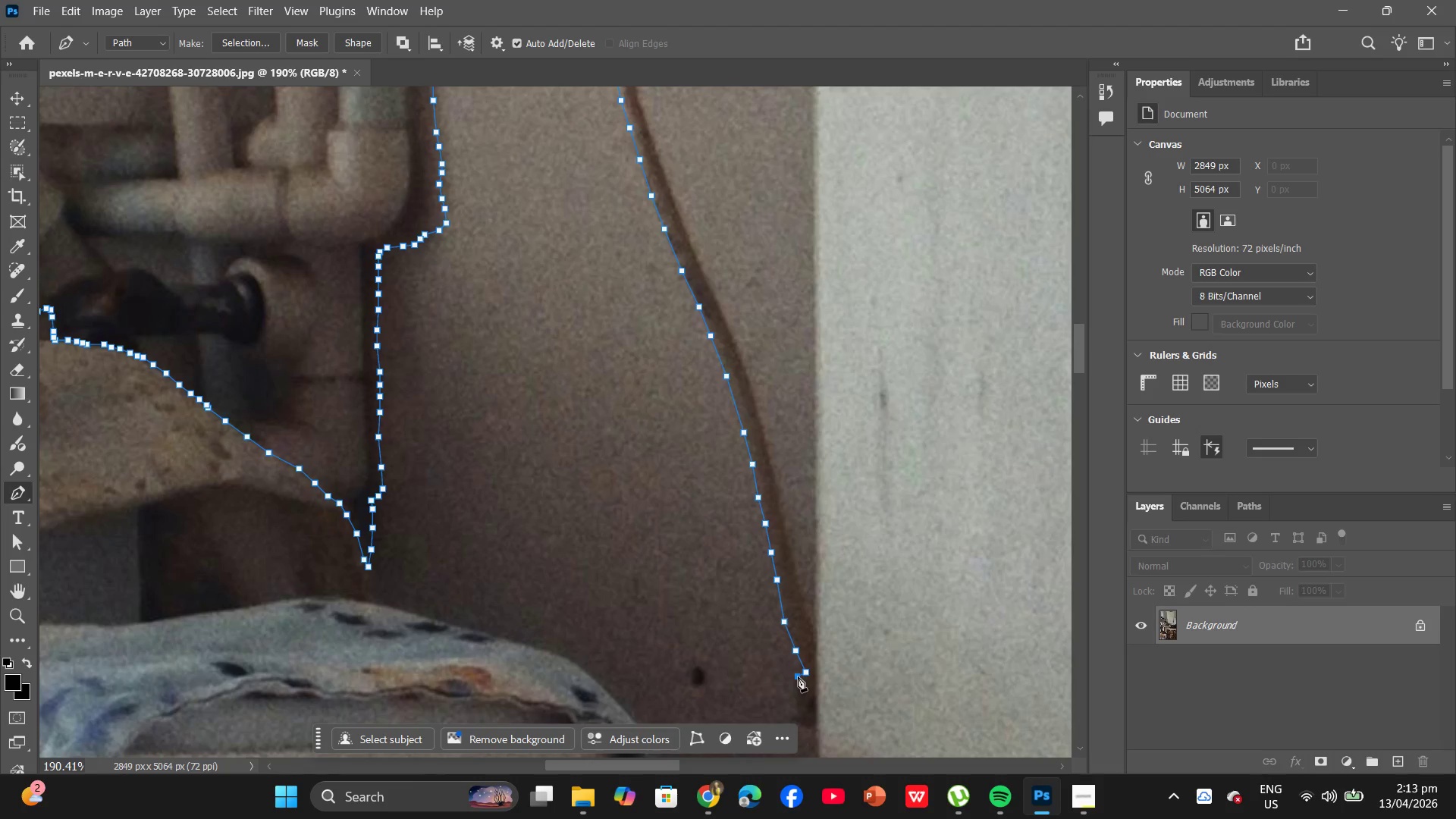 
wait(9.67)
 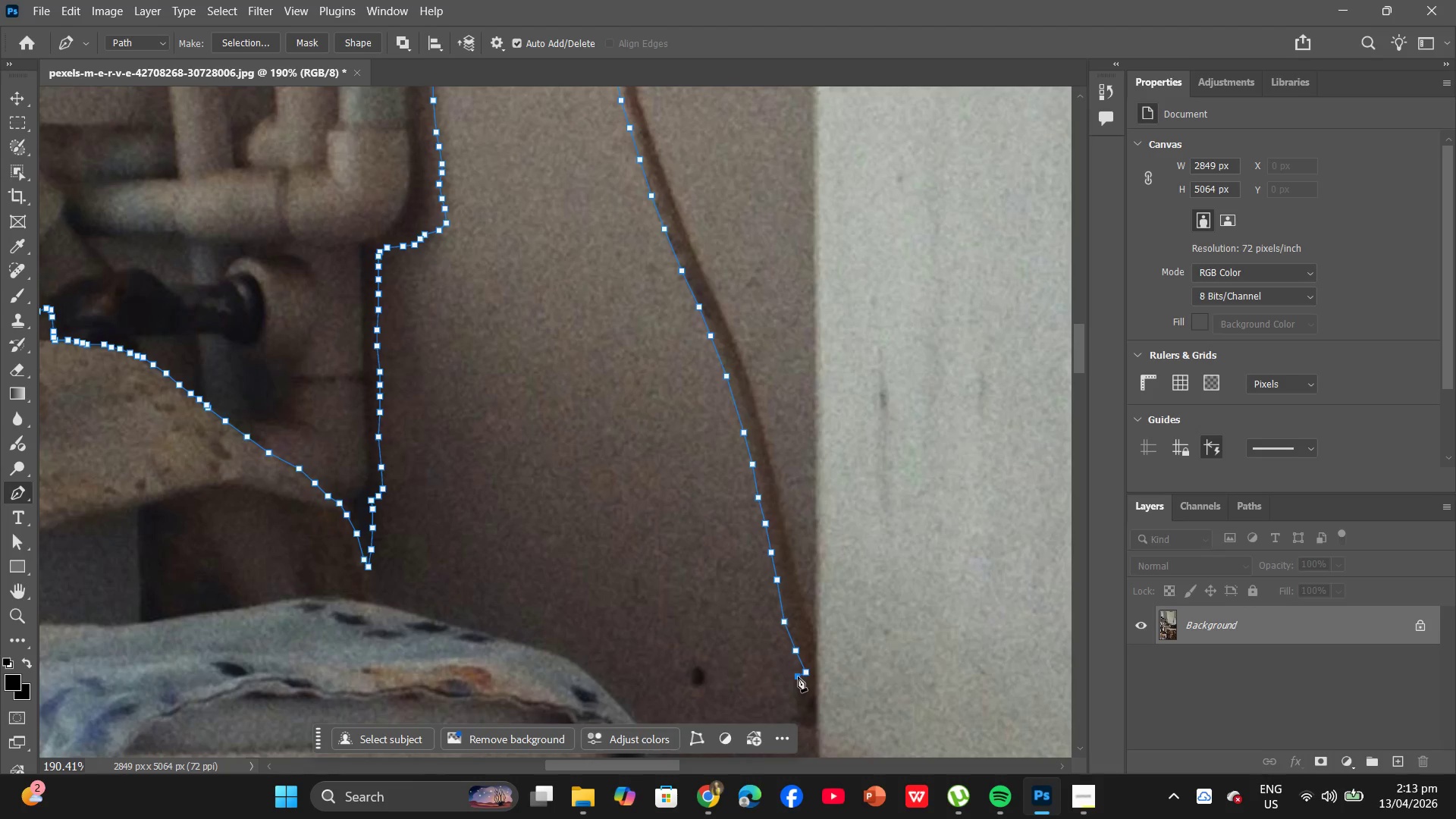 
scroll: coordinate [805, 680], scroll_direction: down, amount: 3.0
 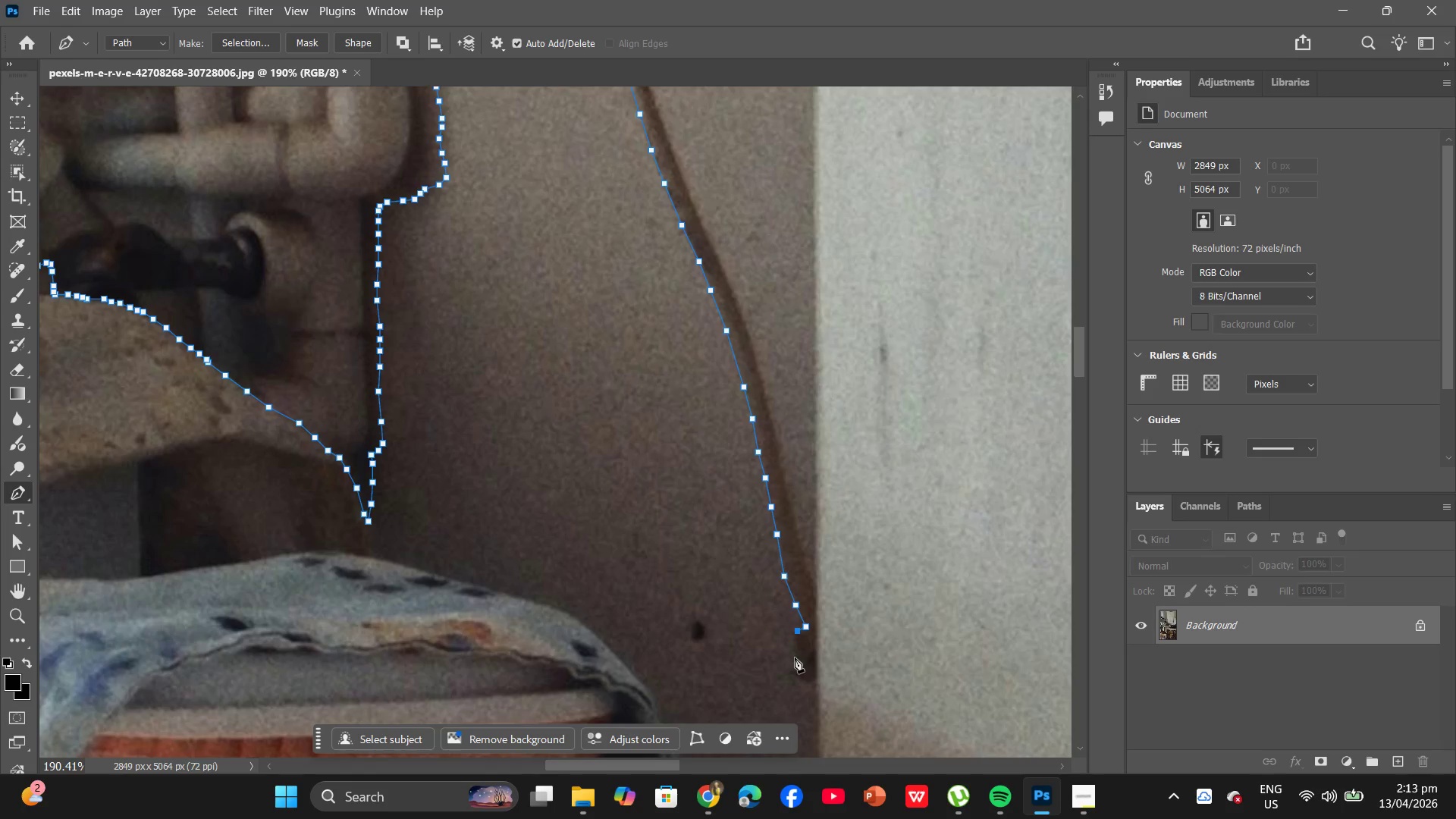 
left_click([795, 657])
 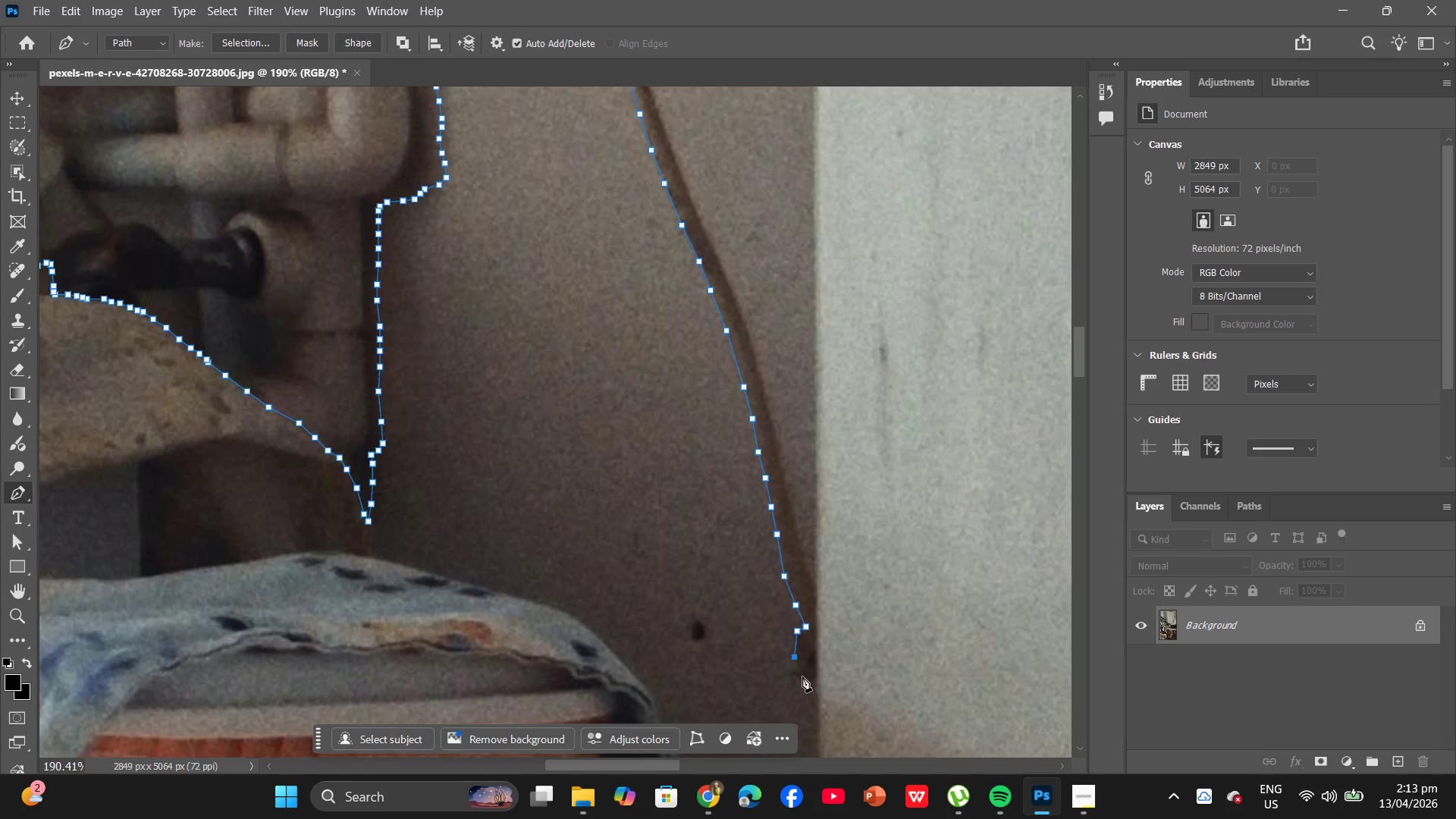 
left_click([802, 677])
 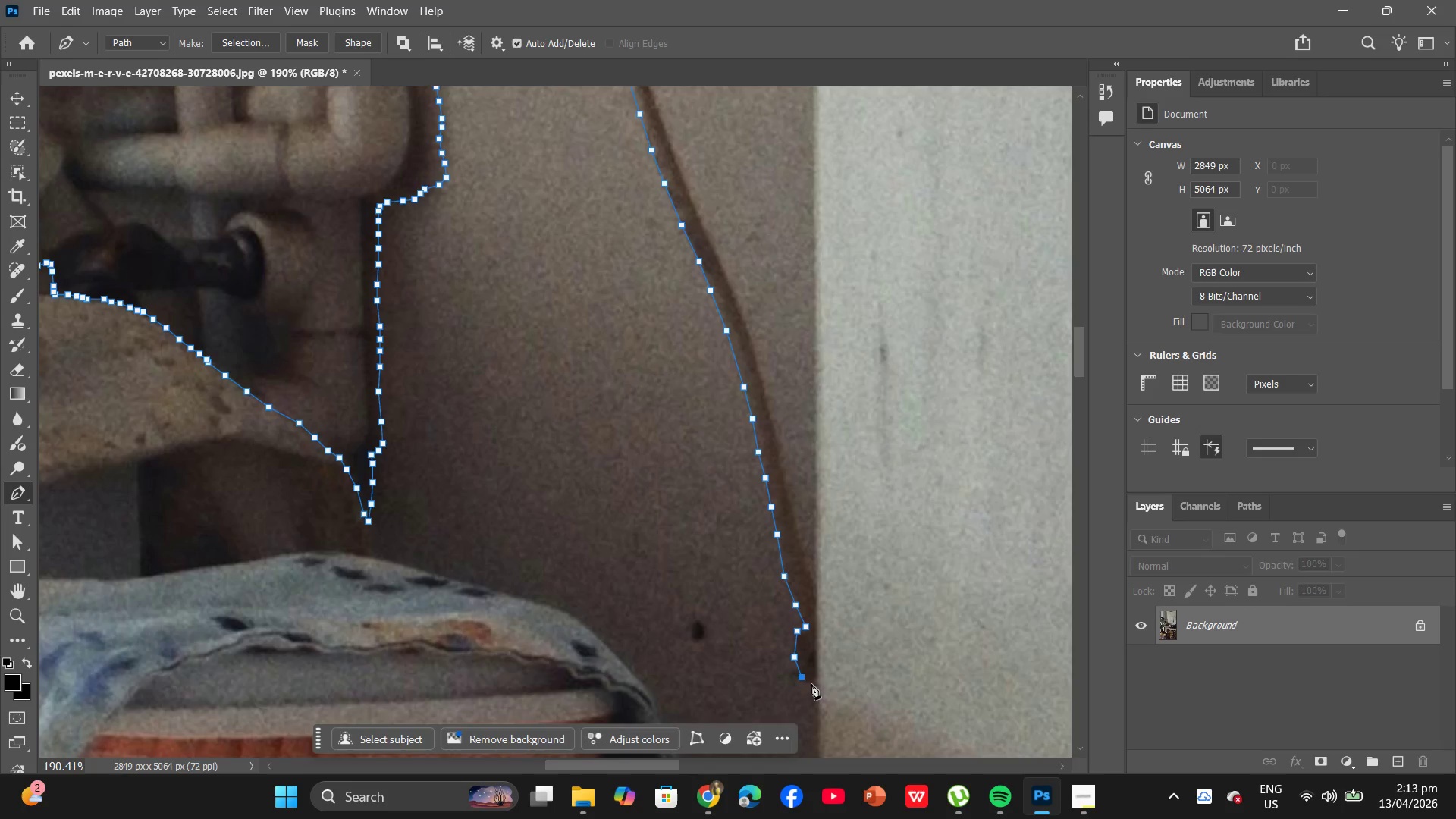 
left_click([811, 682])
 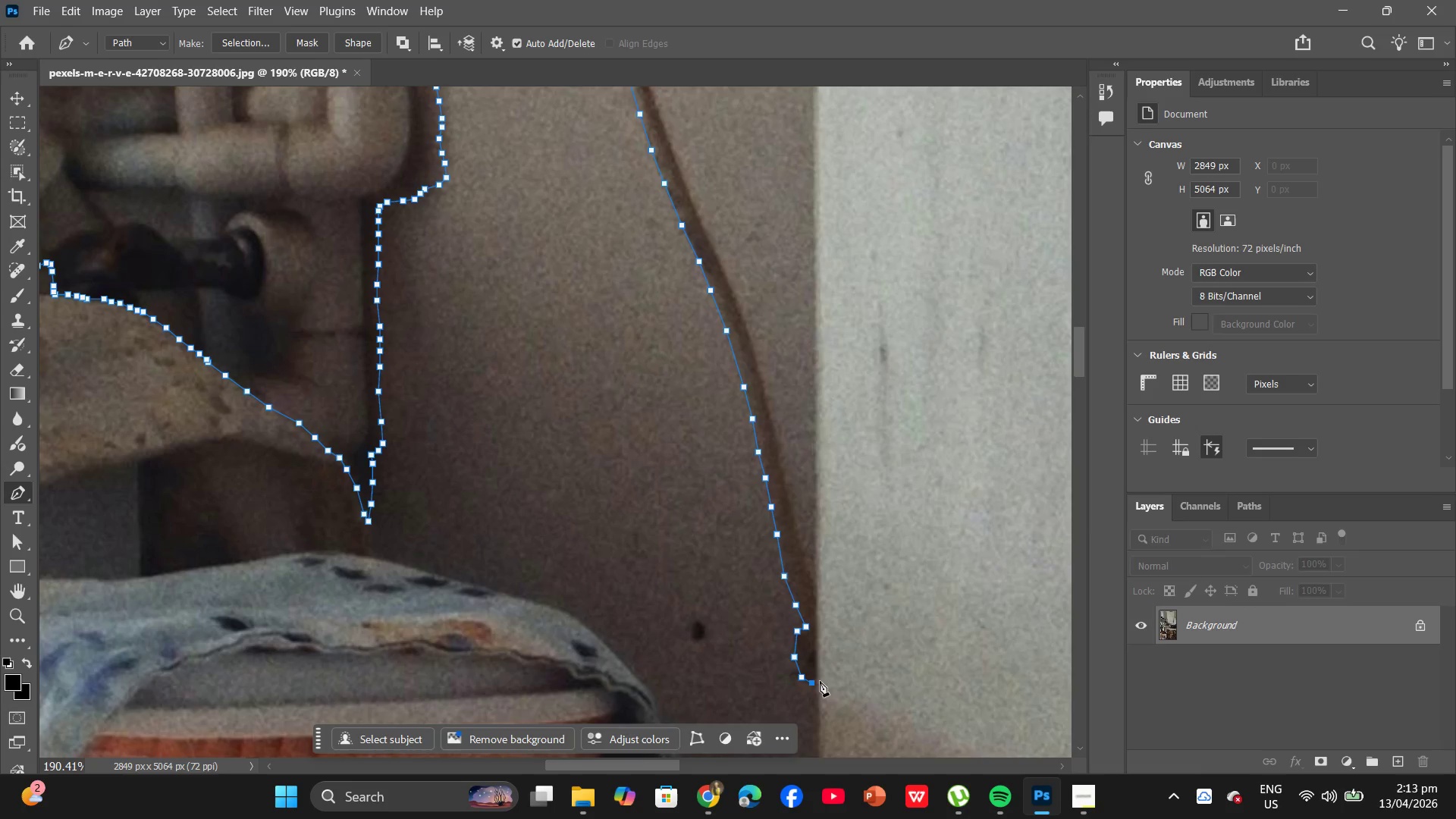 
wait(12.2)
 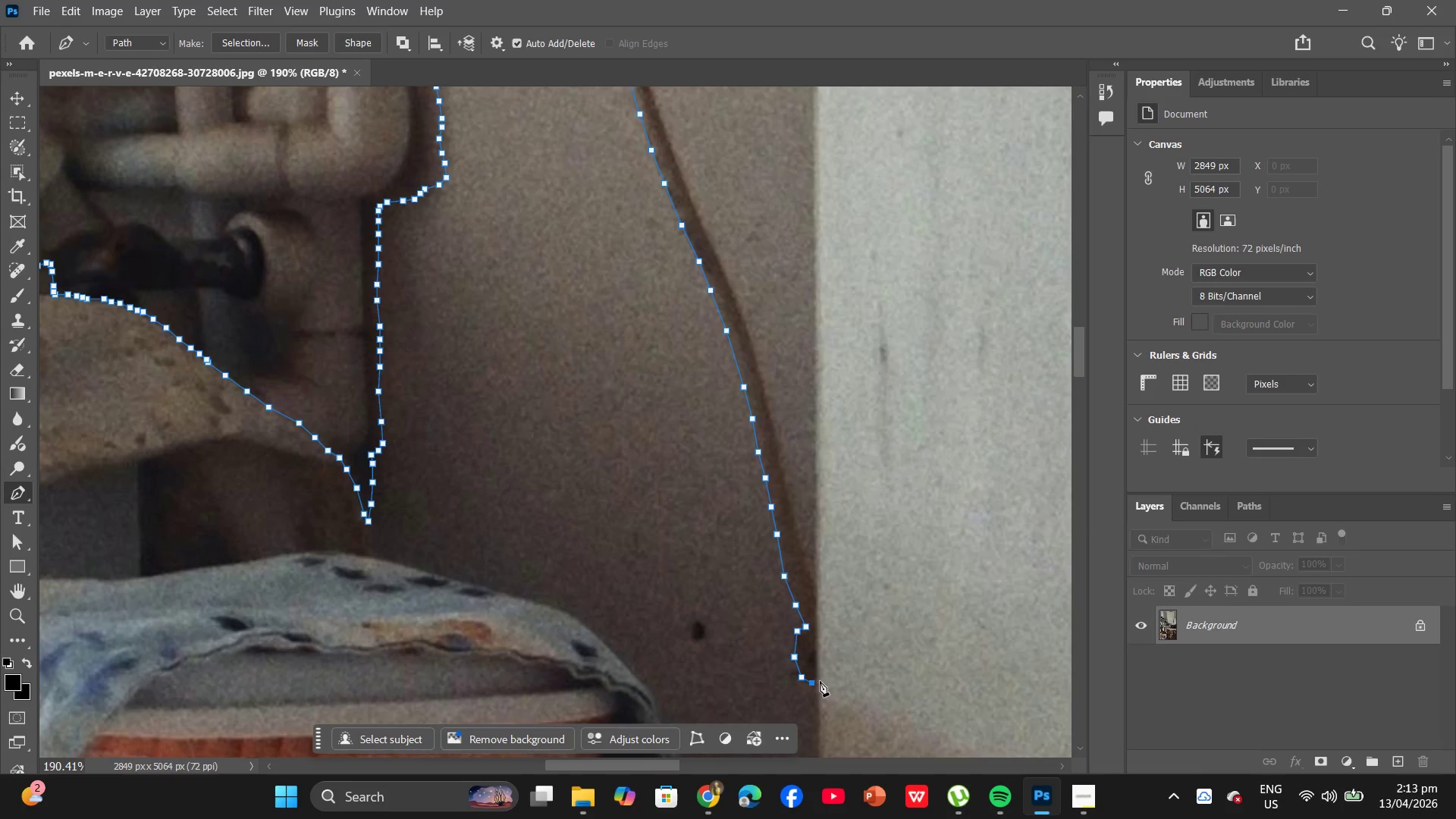 
left_click([817, 673])
 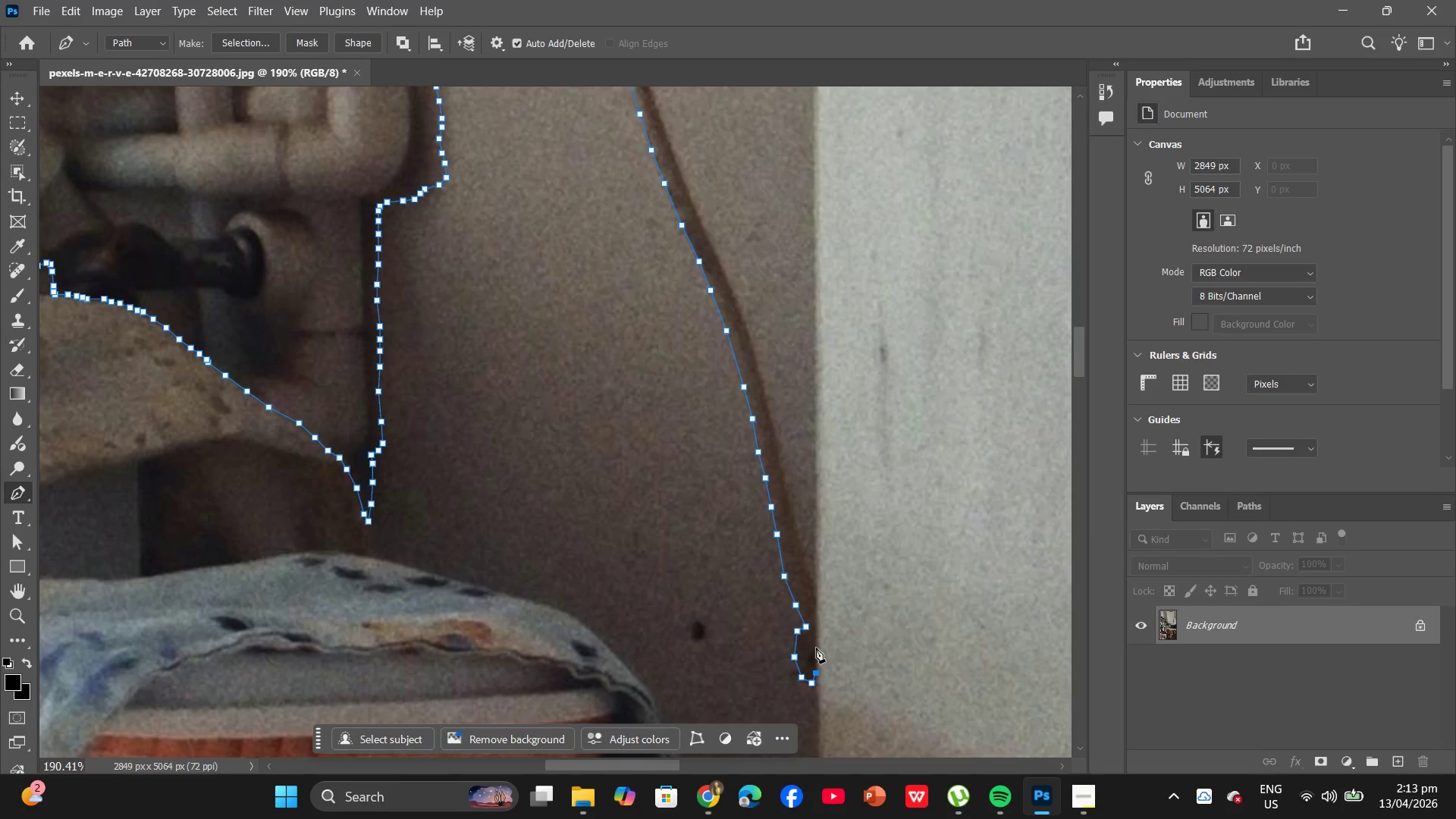 
hold_key(key=AltLeft, duration=0.64)
scroll: coordinate [813, 647], scroll_direction: up, amount: 3.0
 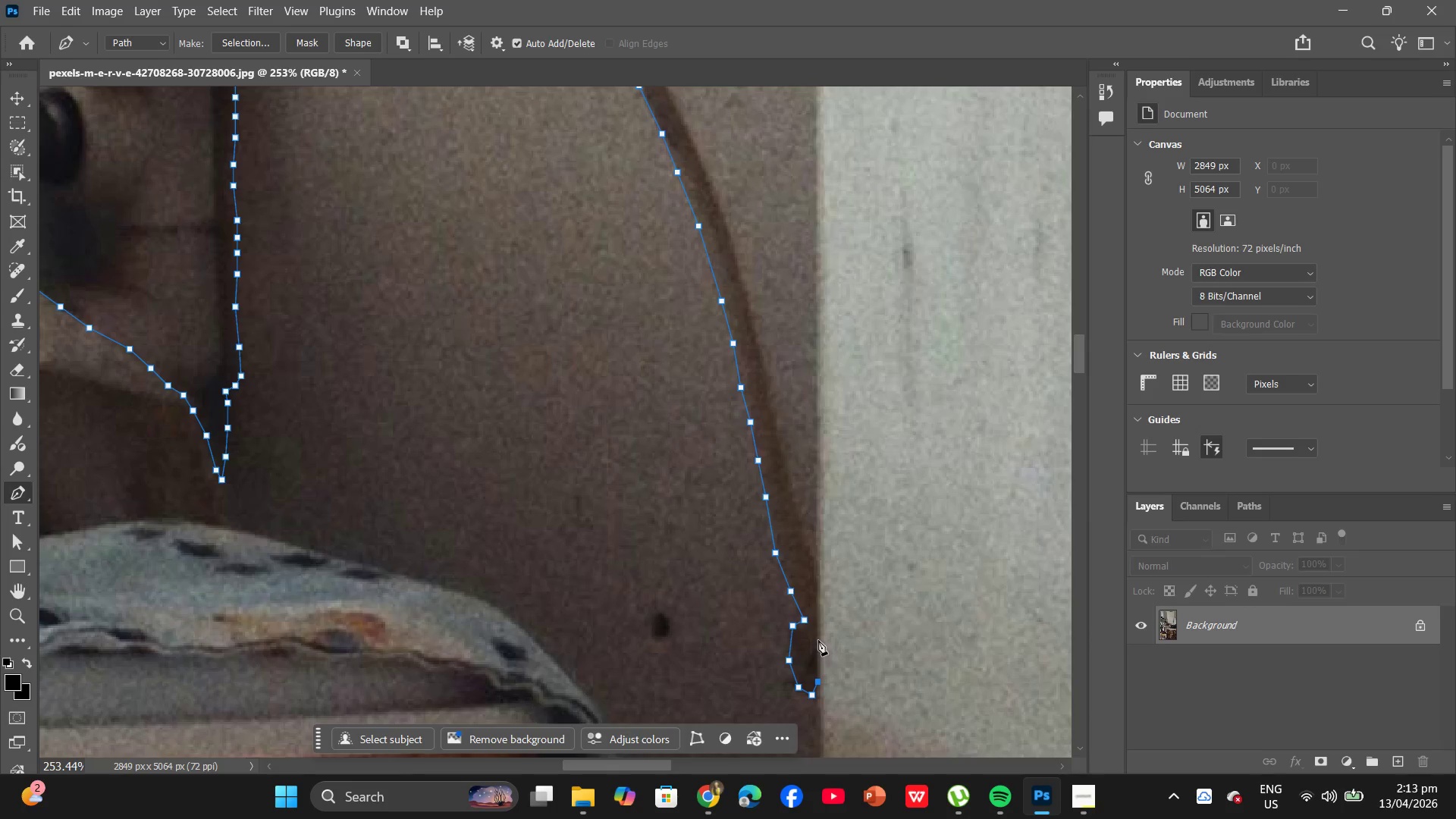 
hold_key(key=AltLeft, duration=0.55)
left_click([818, 638])
 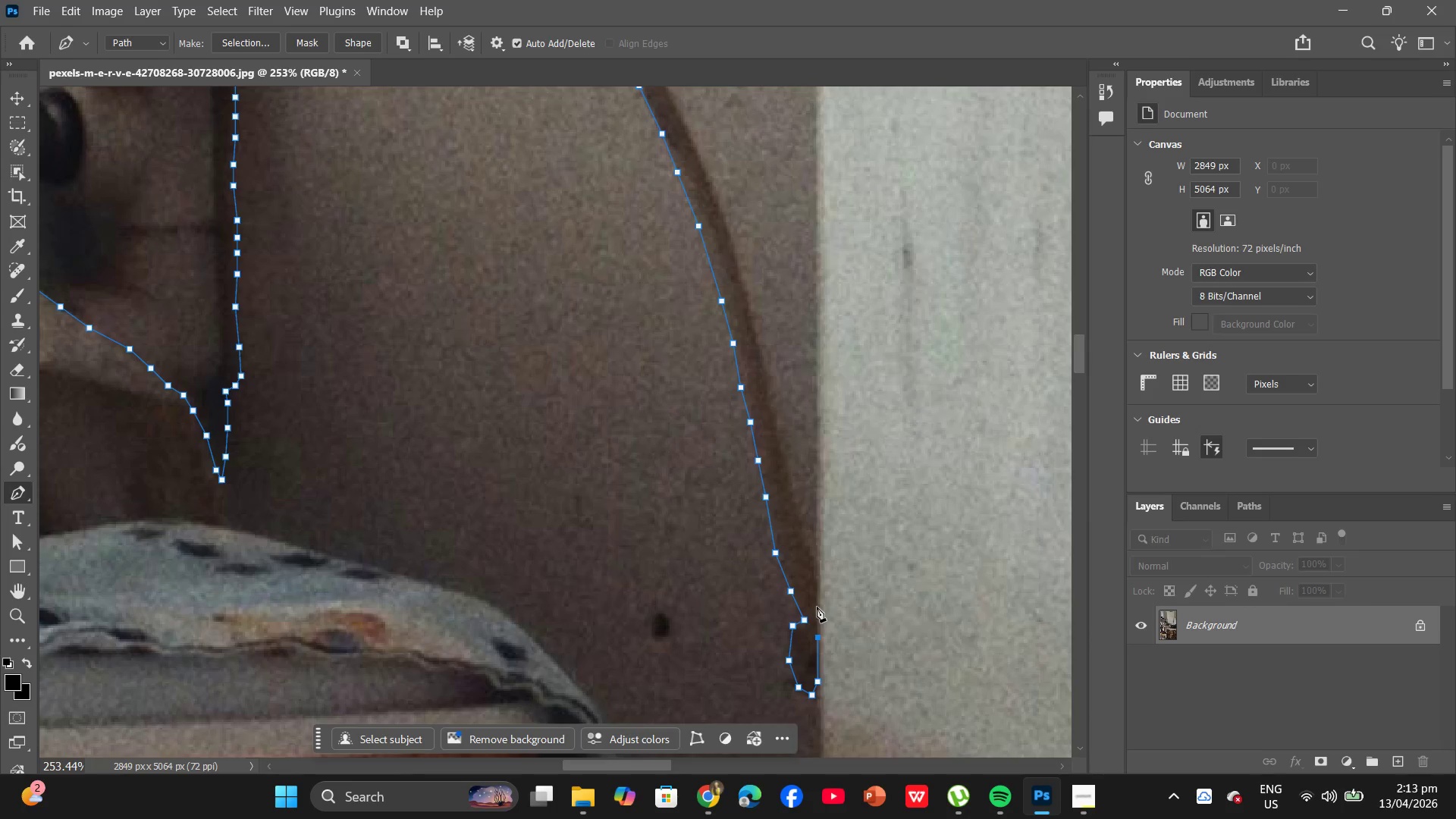 
left_click([817, 607])
 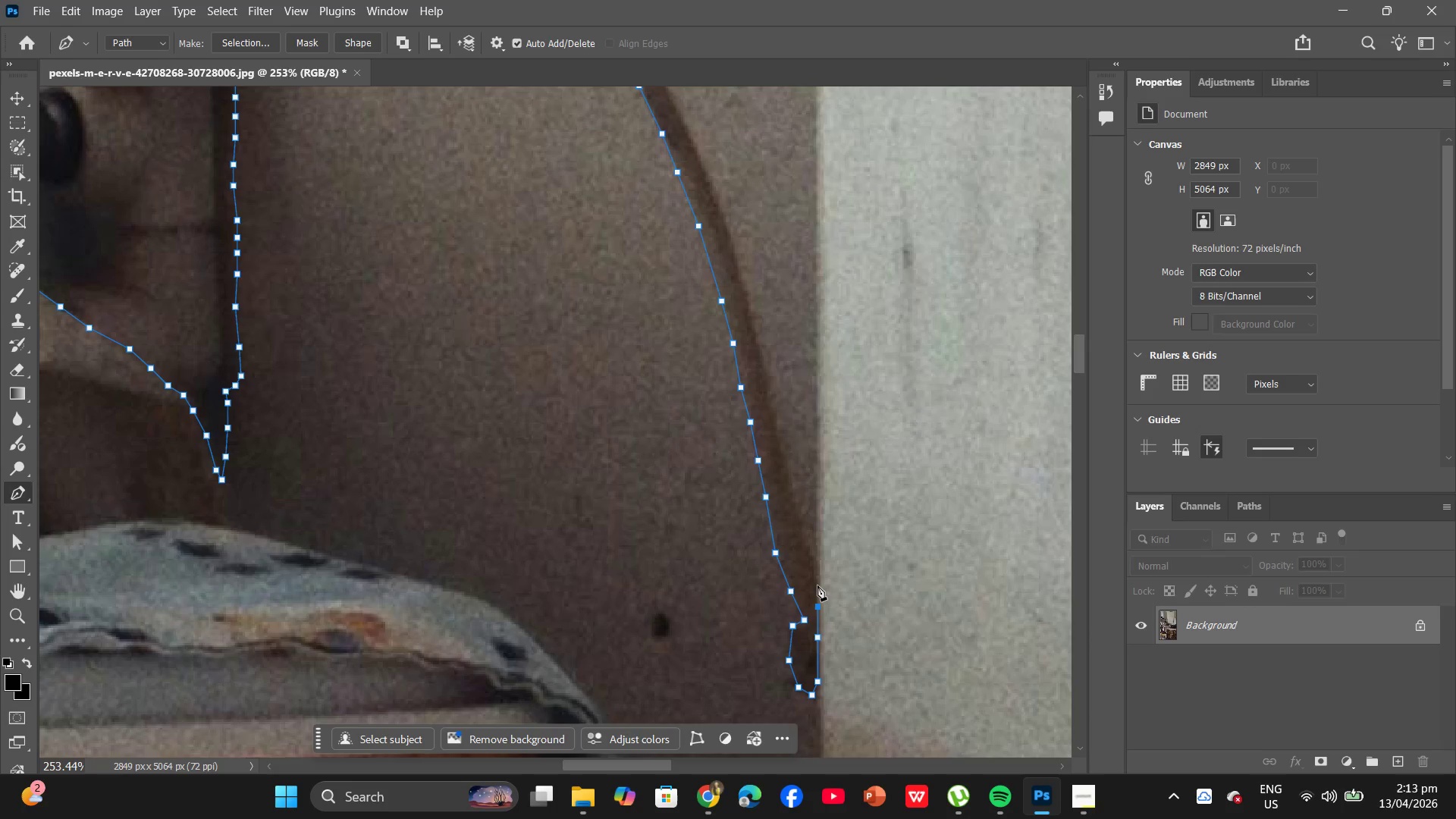 
left_click([817, 585])
 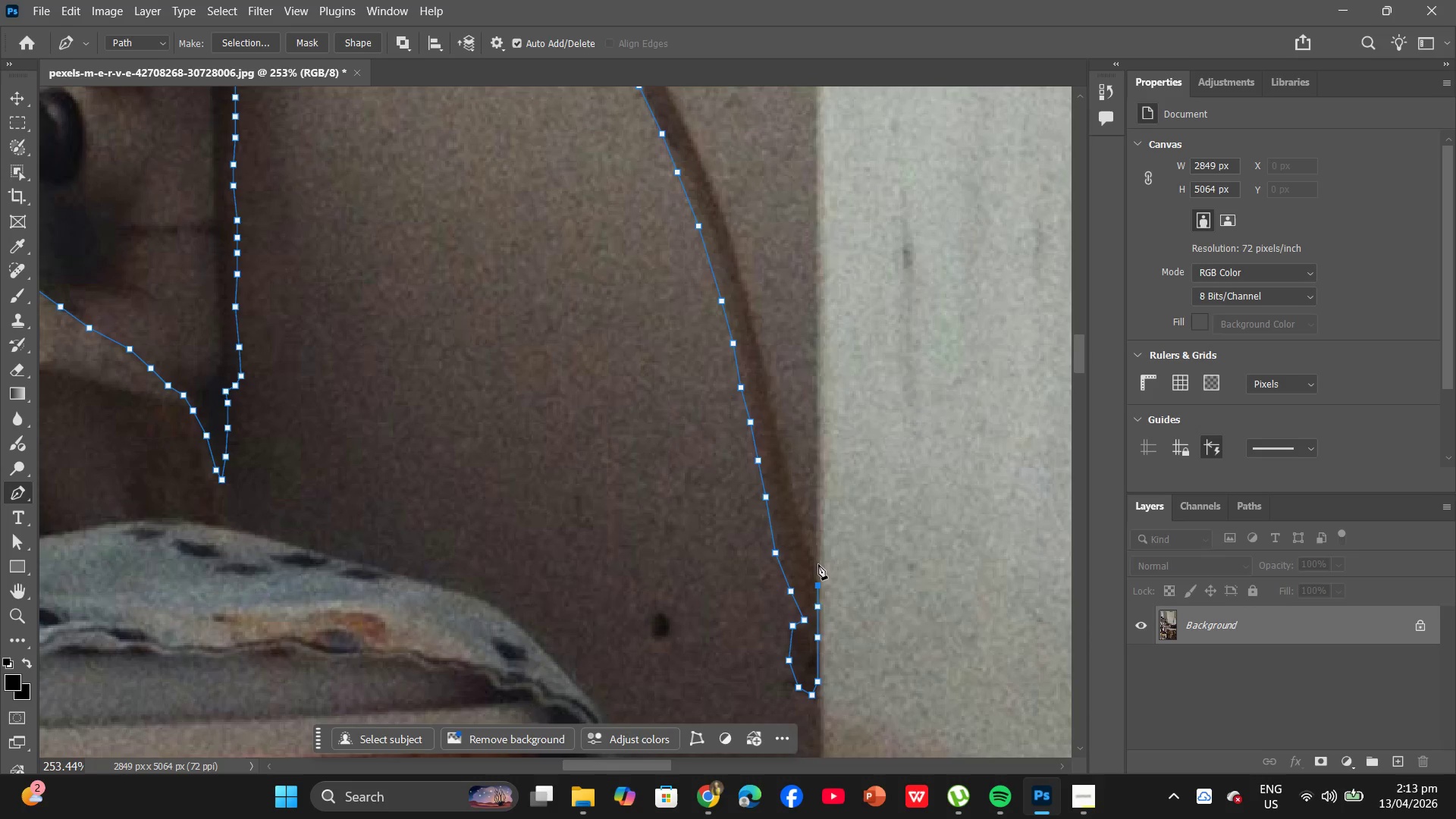 
left_click([818, 564])
 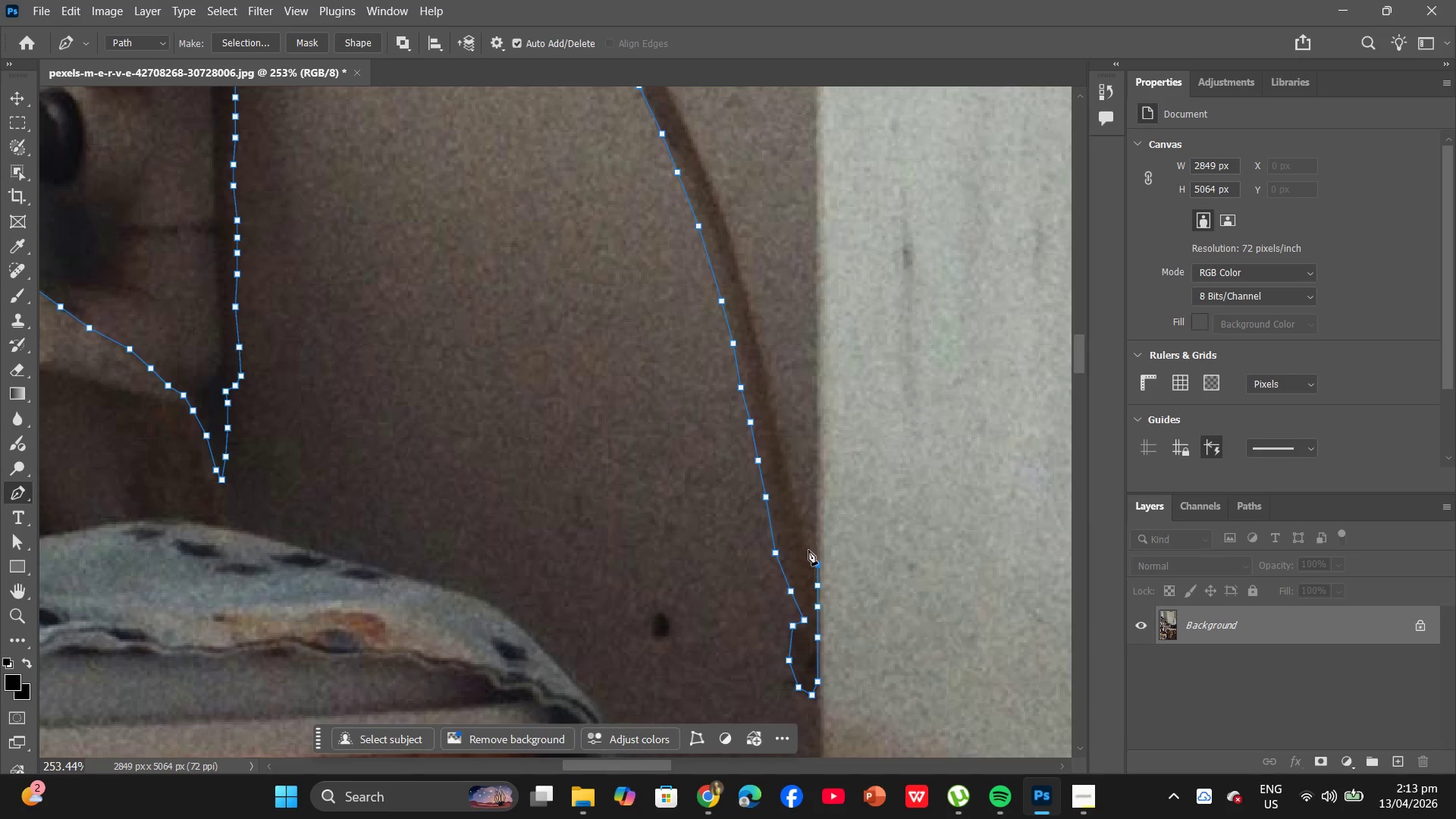 
left_click([808, 546])
 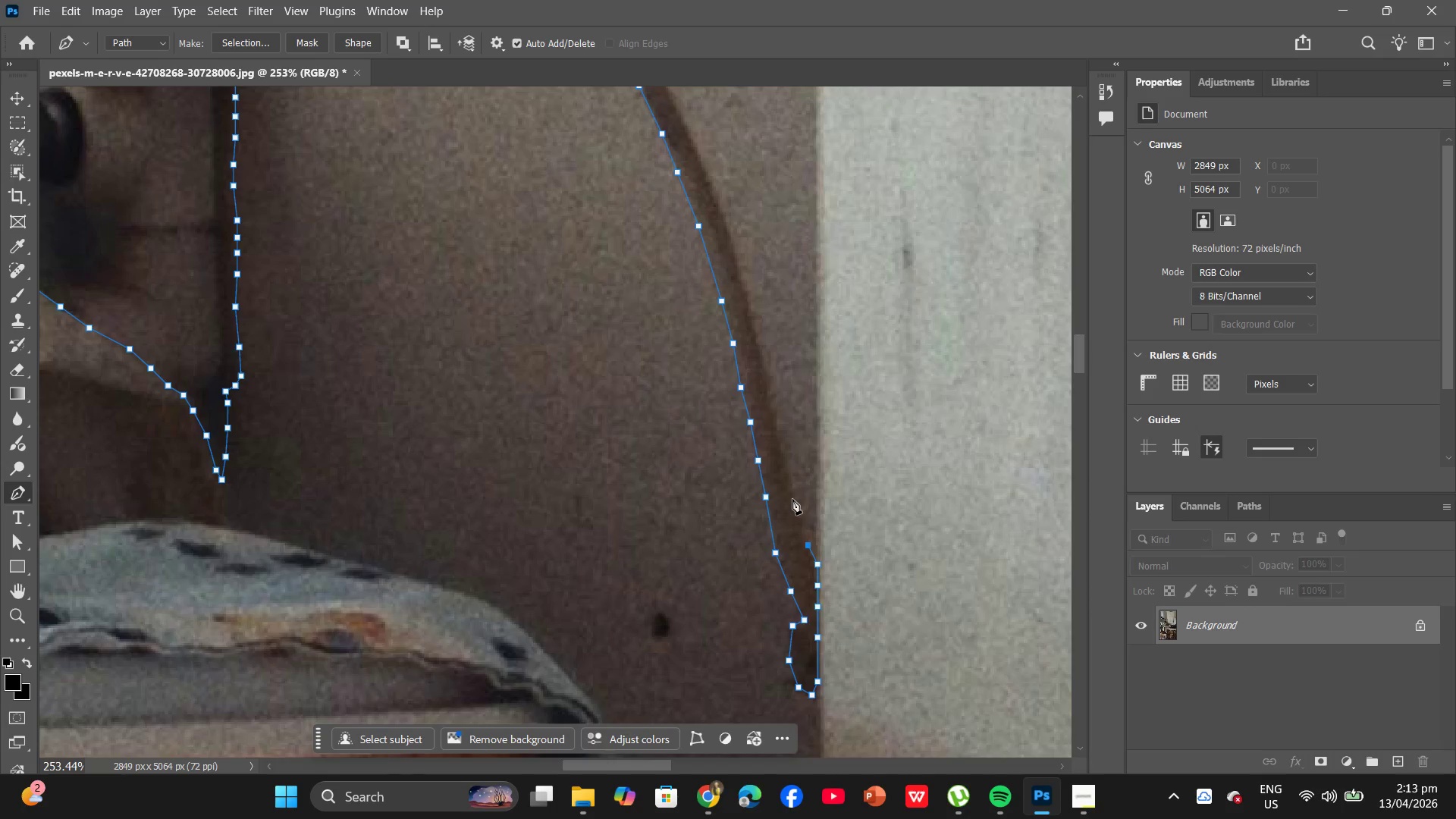 
left_click([792, 498])
 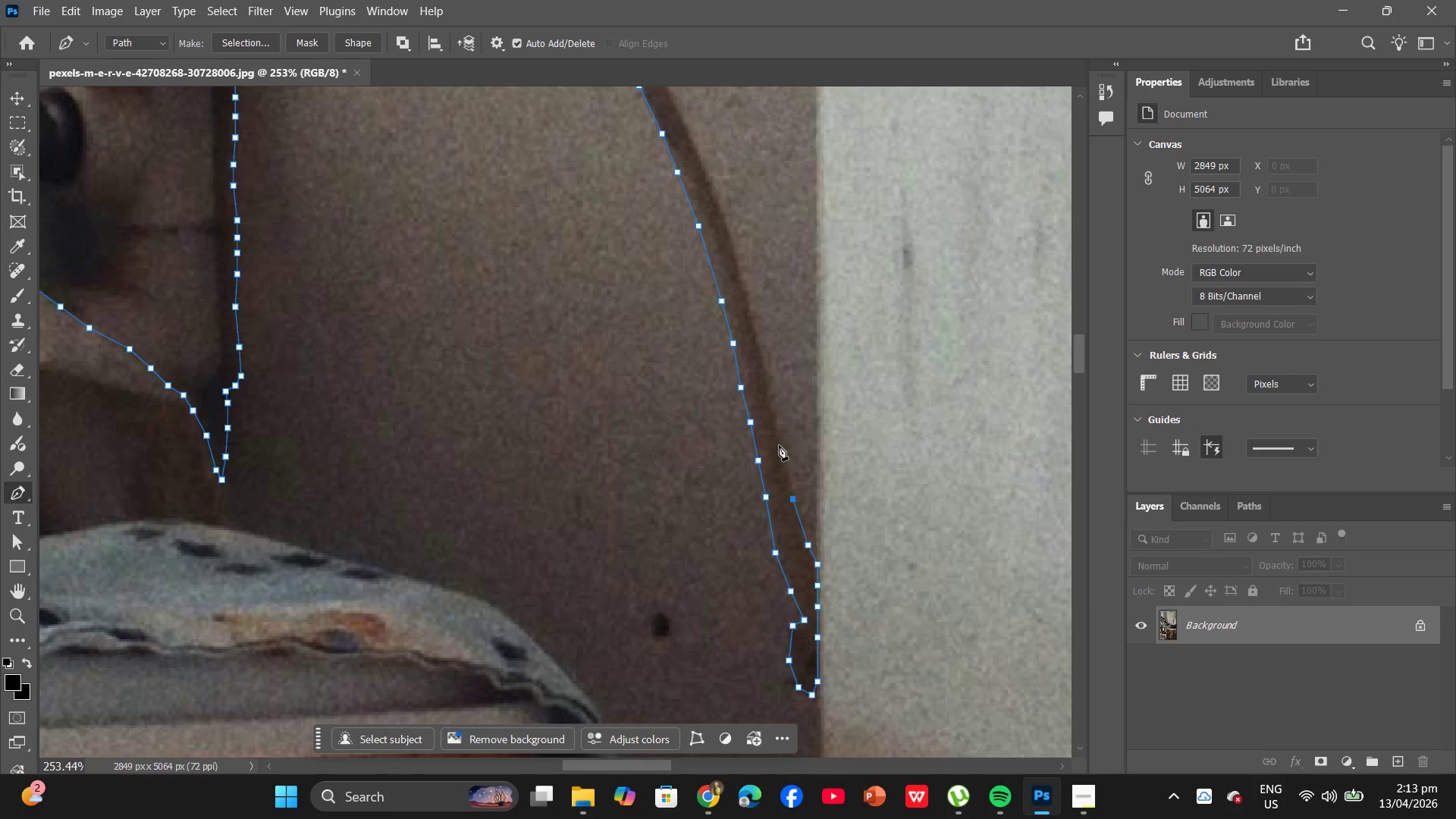 
left_click([778, 447])
 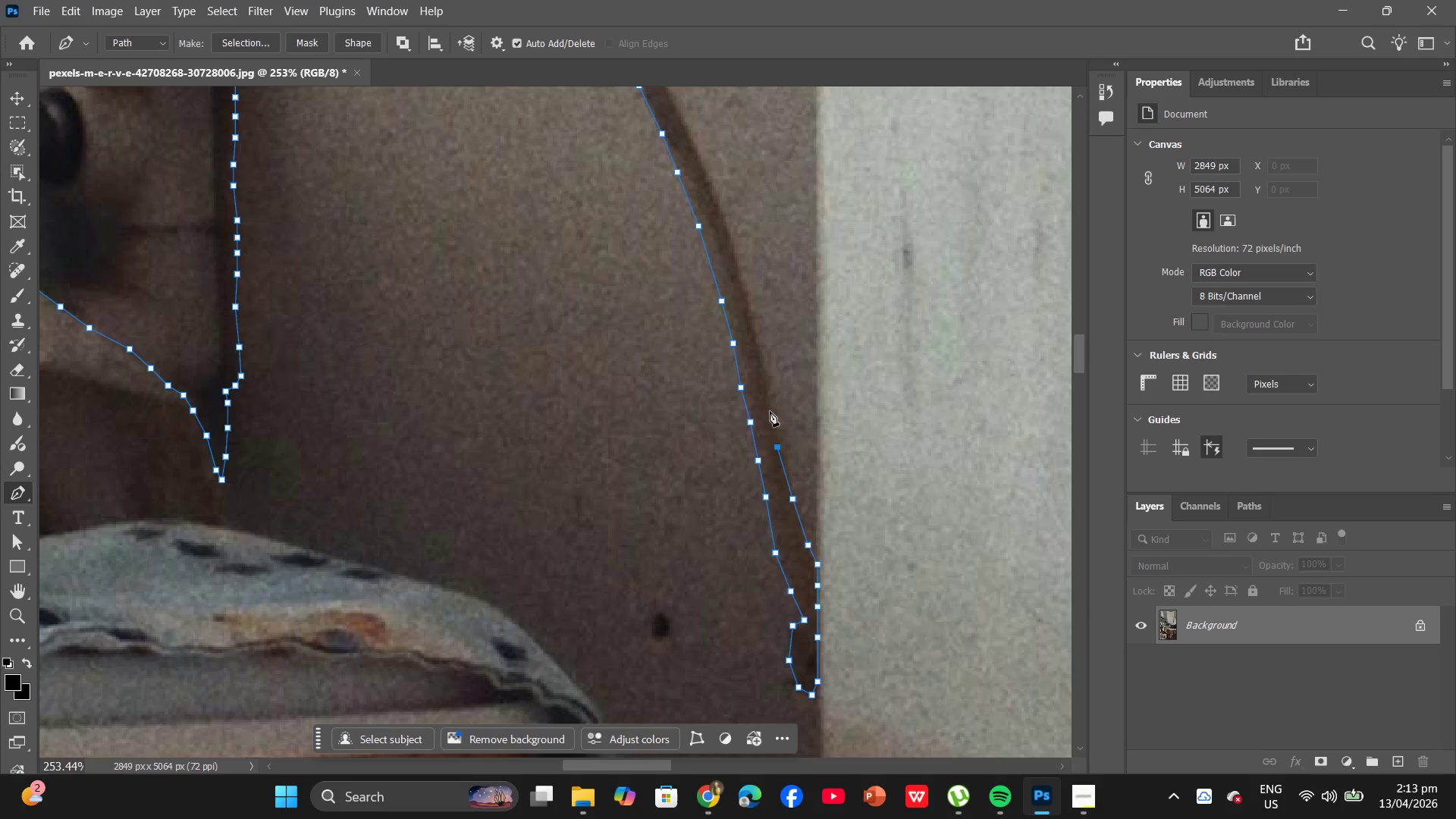 
left_click([770, 410])
 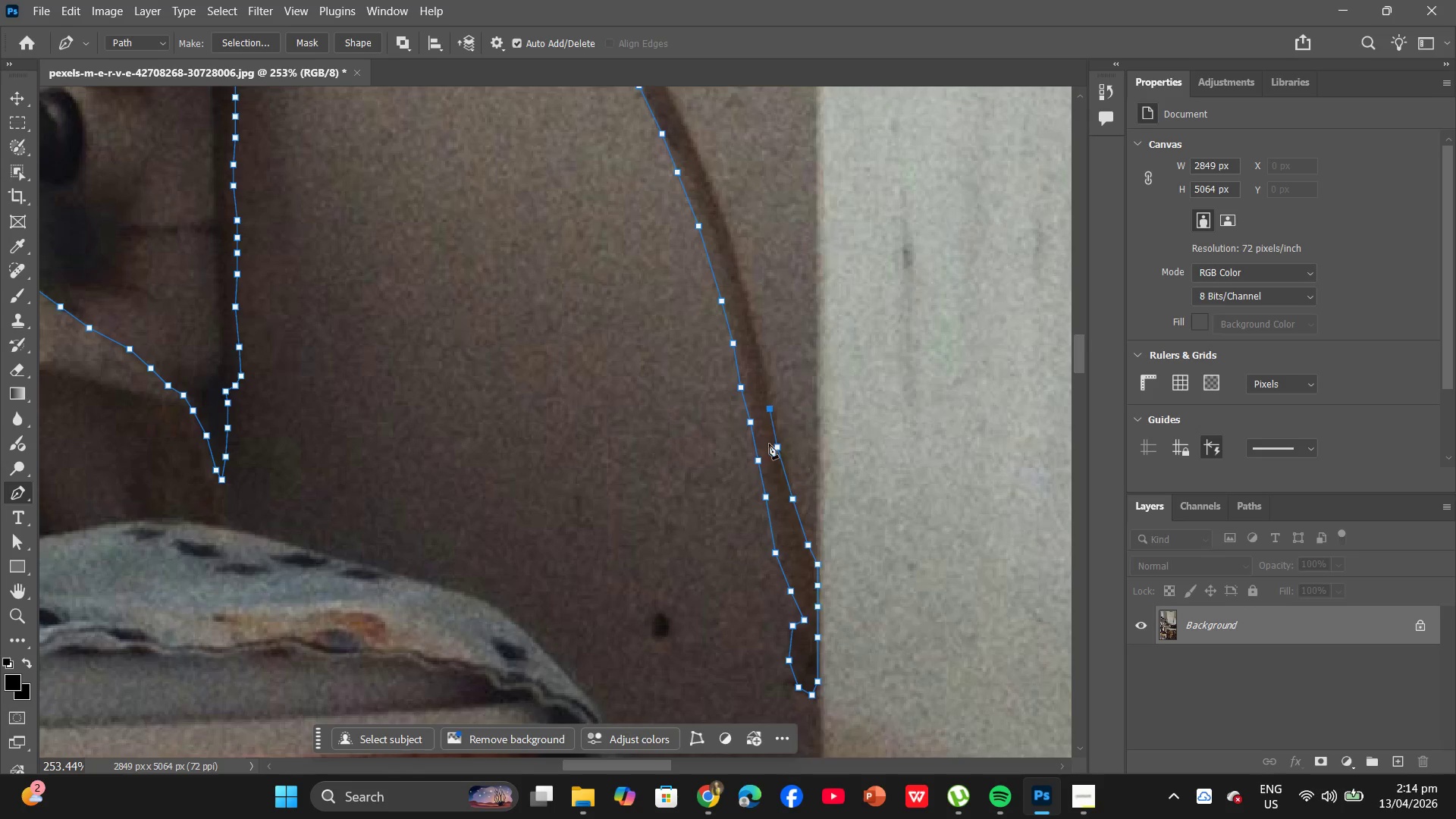 
hold_key(key=AltLeft, duration=0.52)
 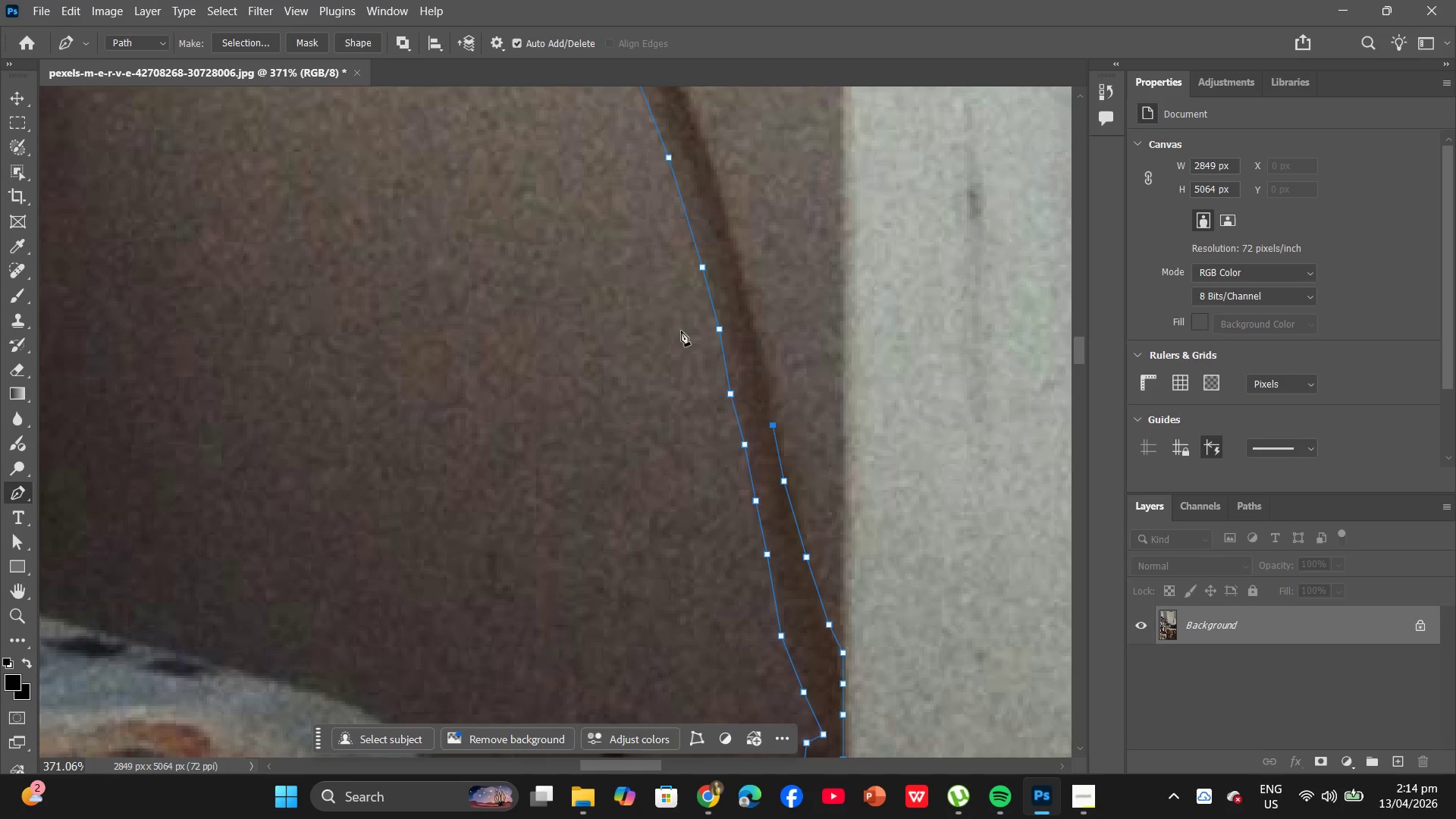 
hold_key(key=AltLeft, duration=1.81)
 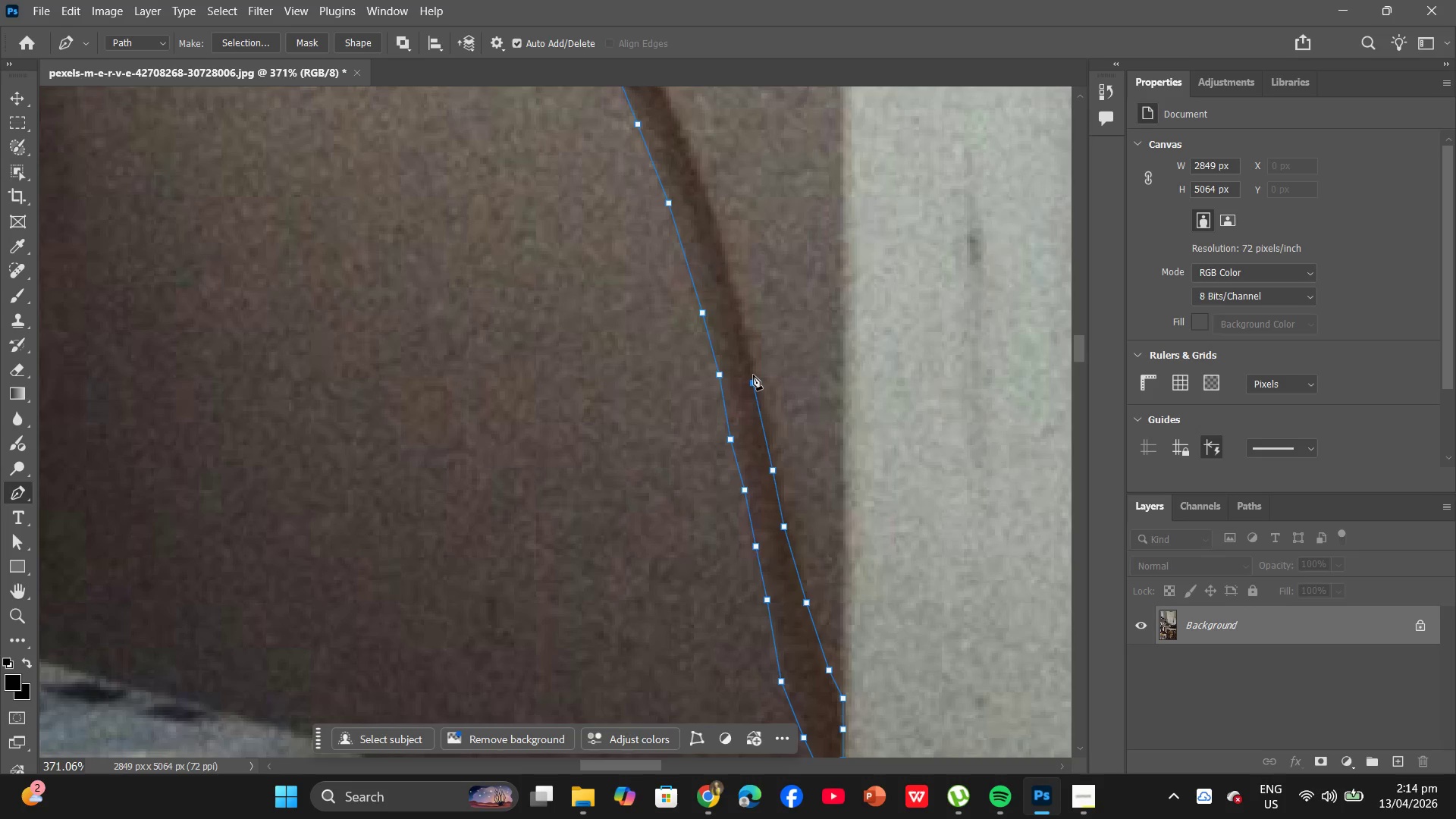 
scroll: coordinate [688, 338], scroll_direction: up, amount: 9.0
 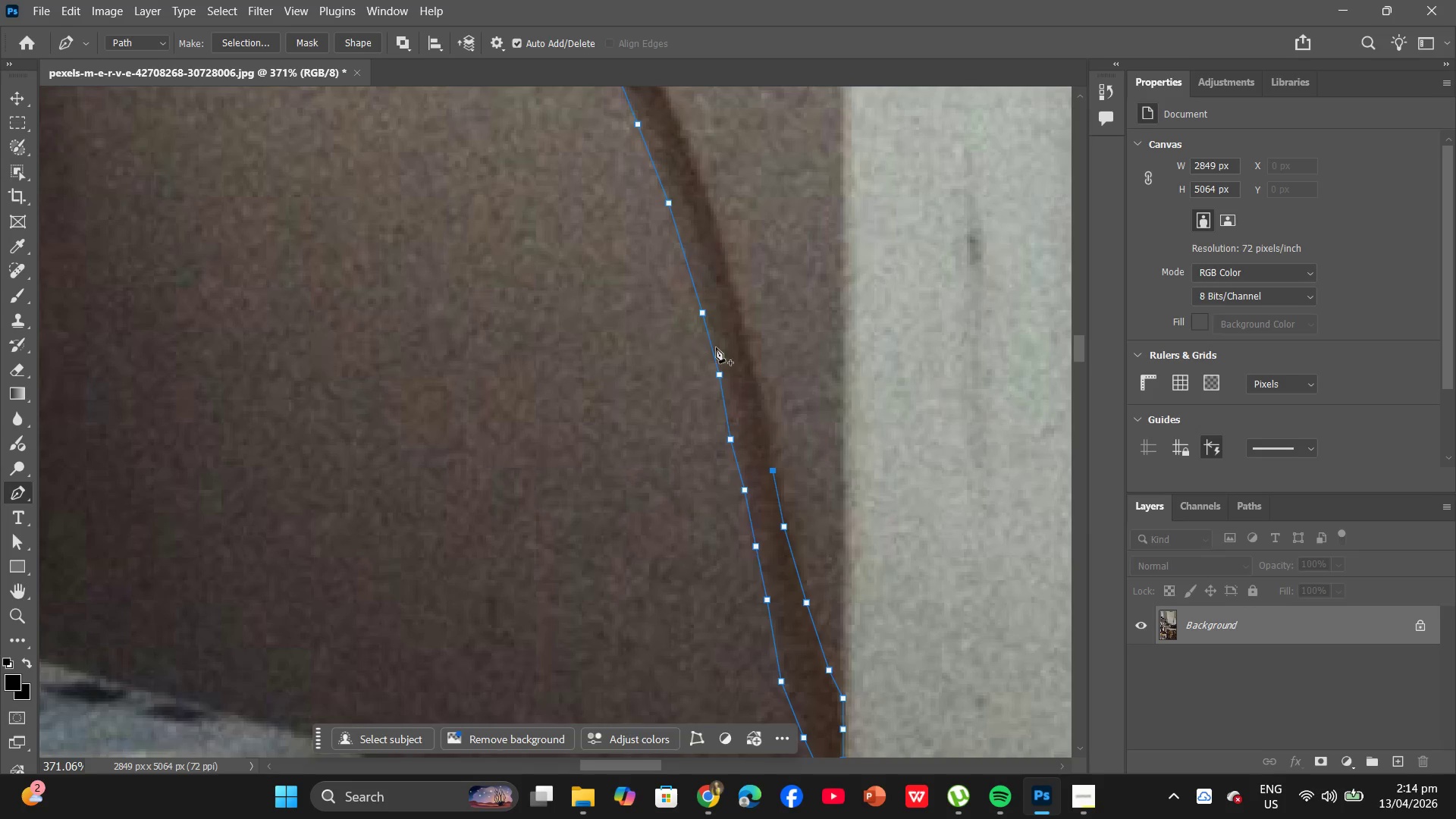 
left_click([755, 382])
 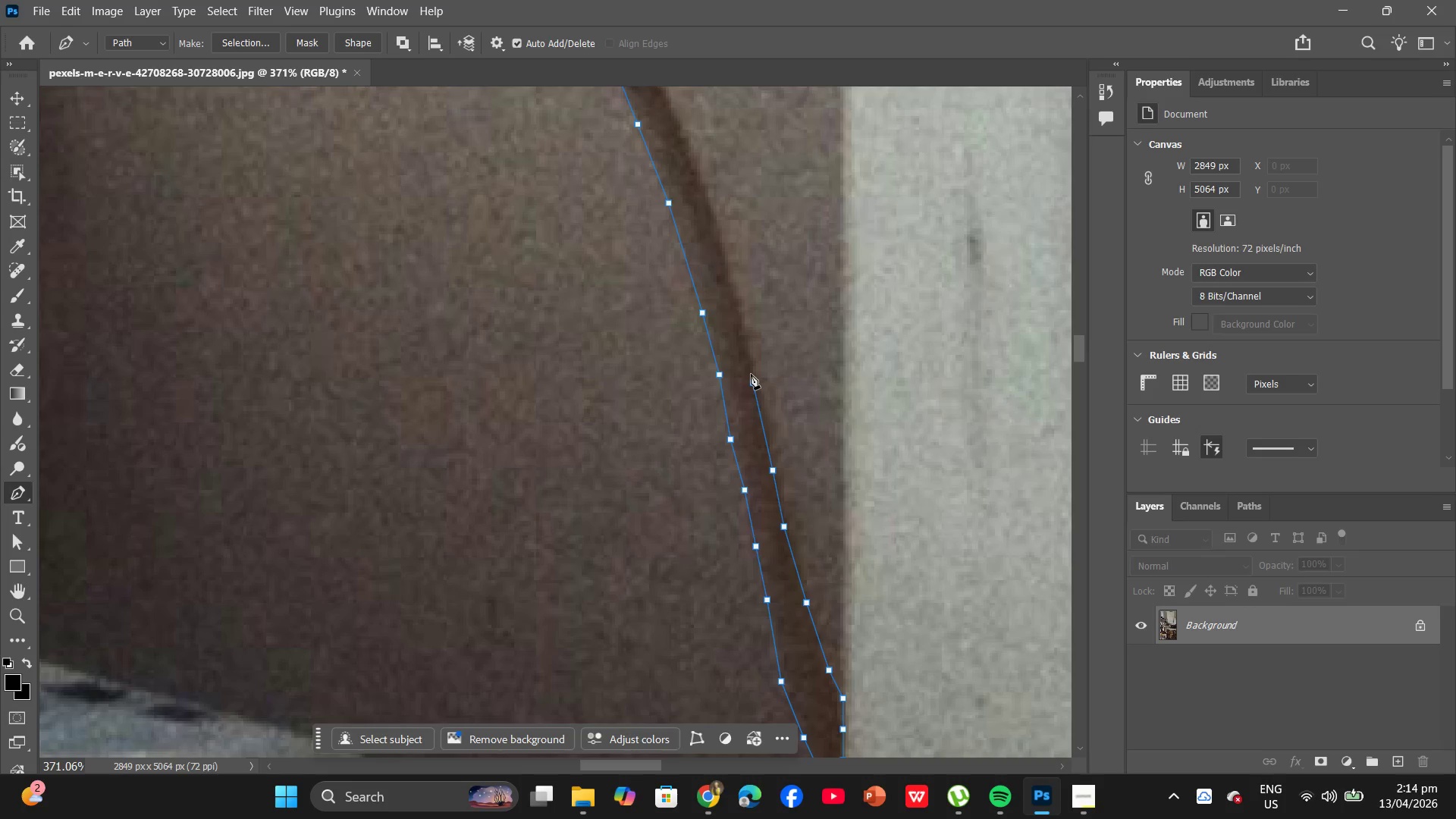 
scroll: coordinate [742, 366], scroll_direction: up, amount: 9.0
 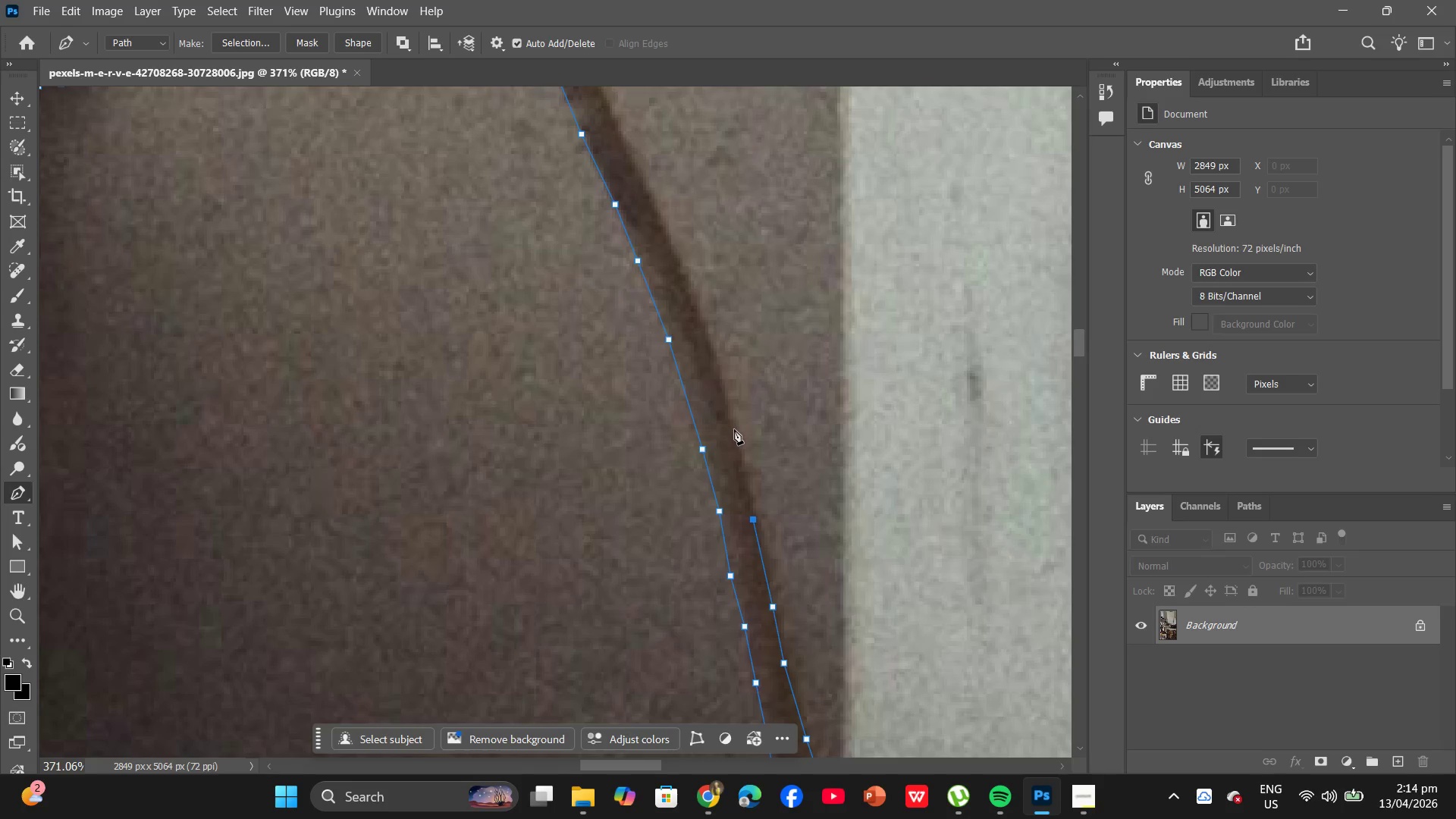 
left_click([734, 429])
 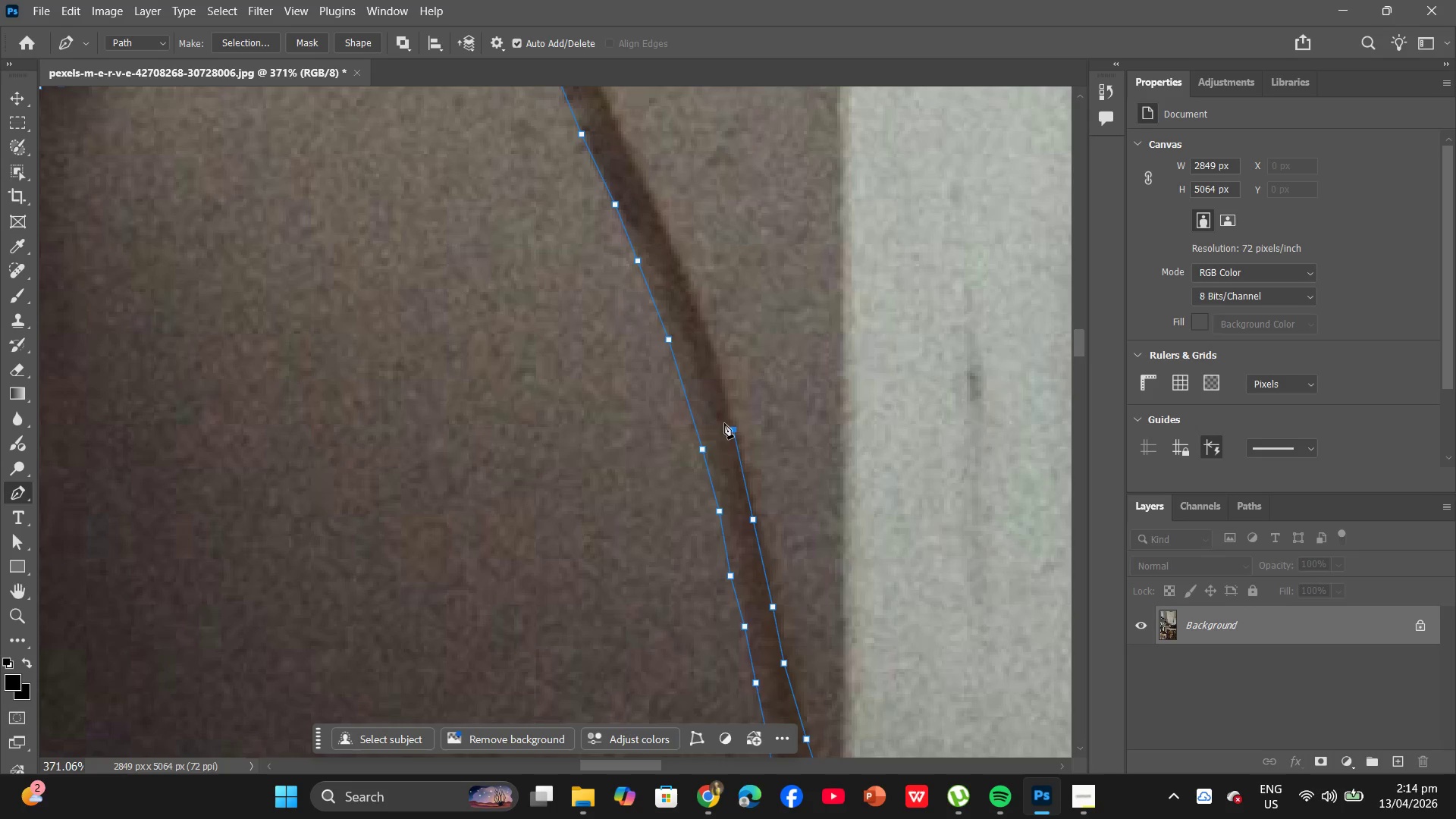 
scroll: coordinate [717, 428], scroll_direction: up, amount: 2.0
 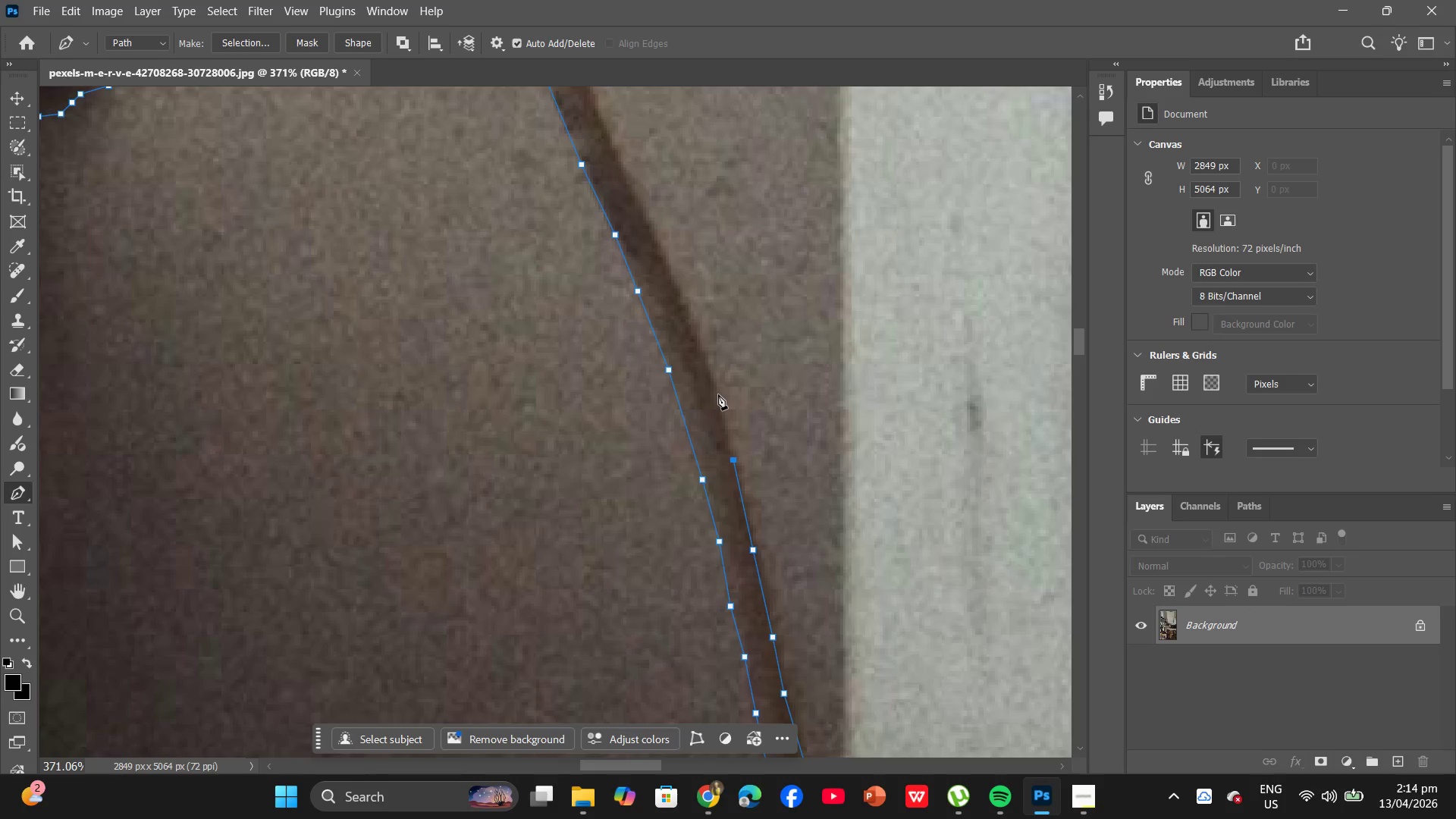 
left_click([718, 394])
 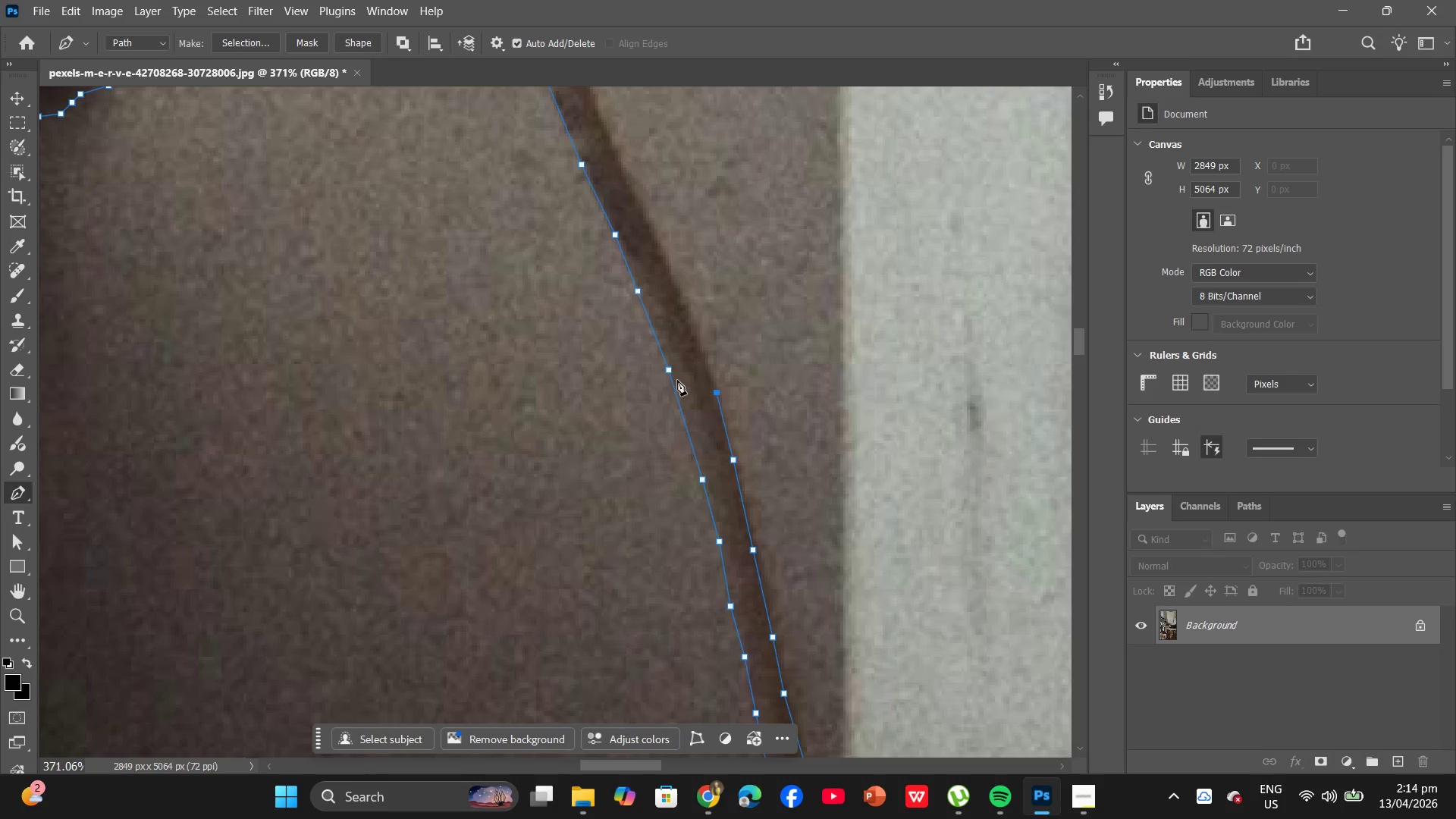 
scroll: coordinate [677, 380], scroll_direction: up, amount: 3.0
 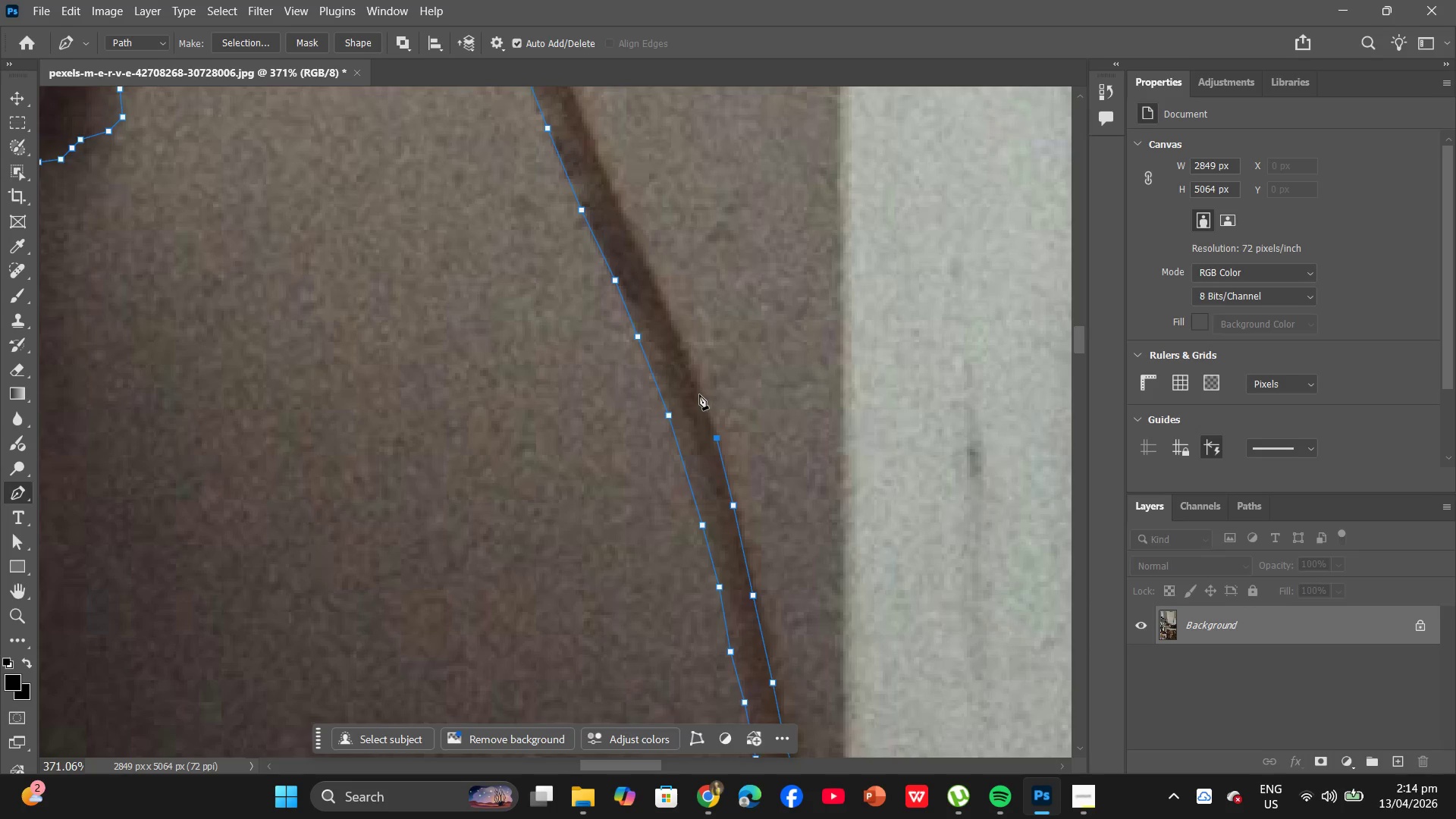 
left_click([699, 394])
 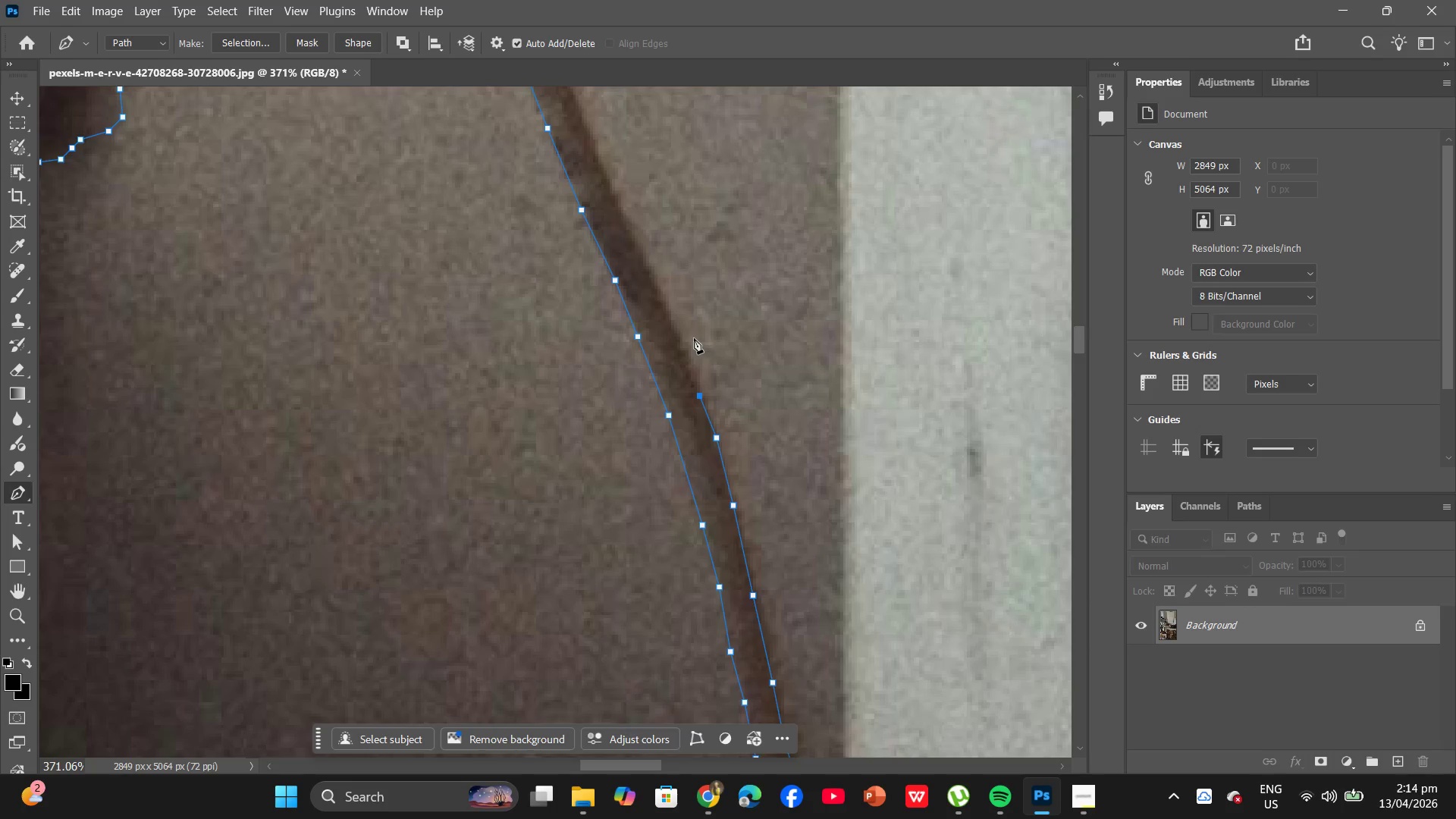 
left_click([678, 339])
 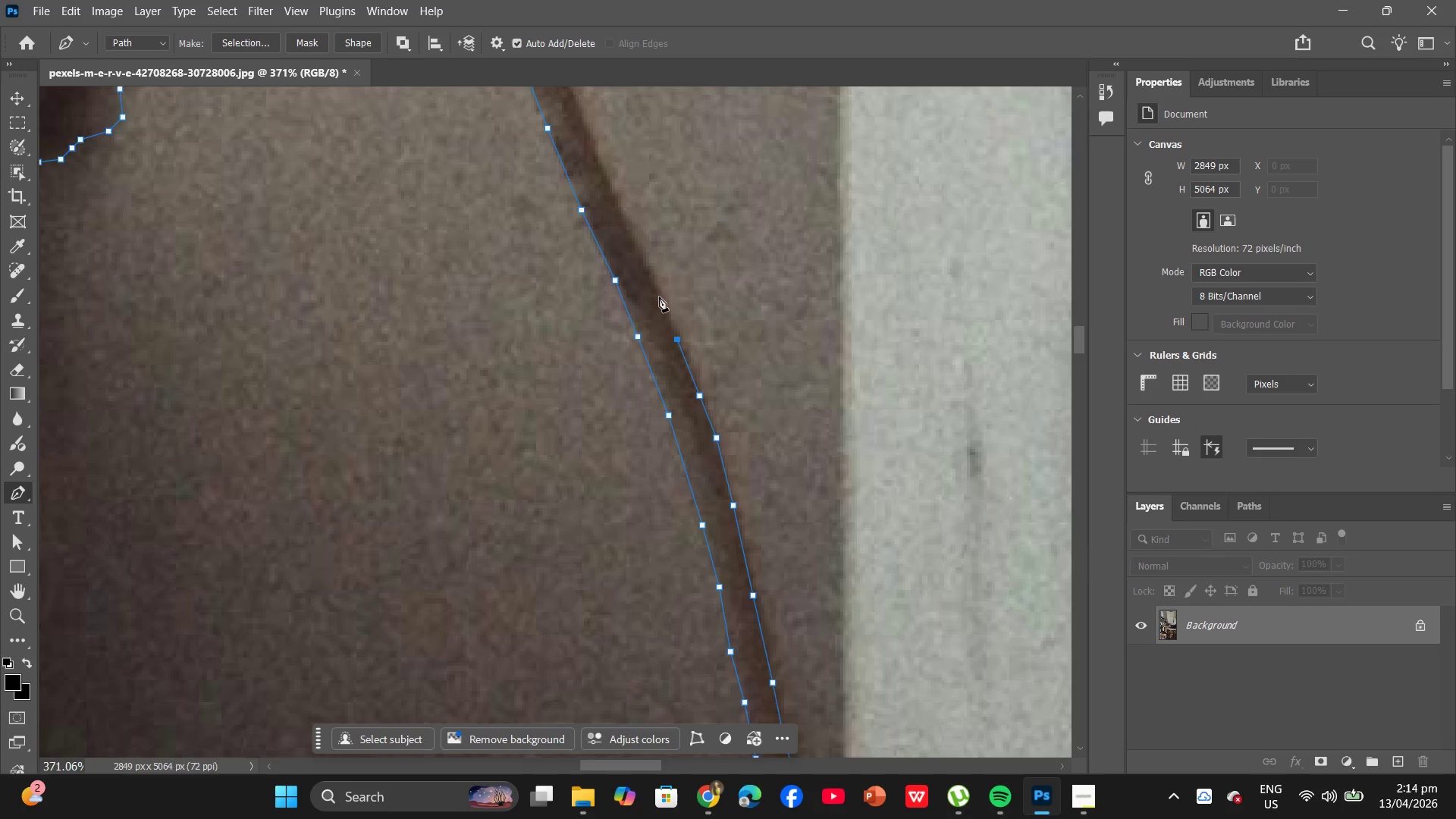 
left_click([659, 295])
 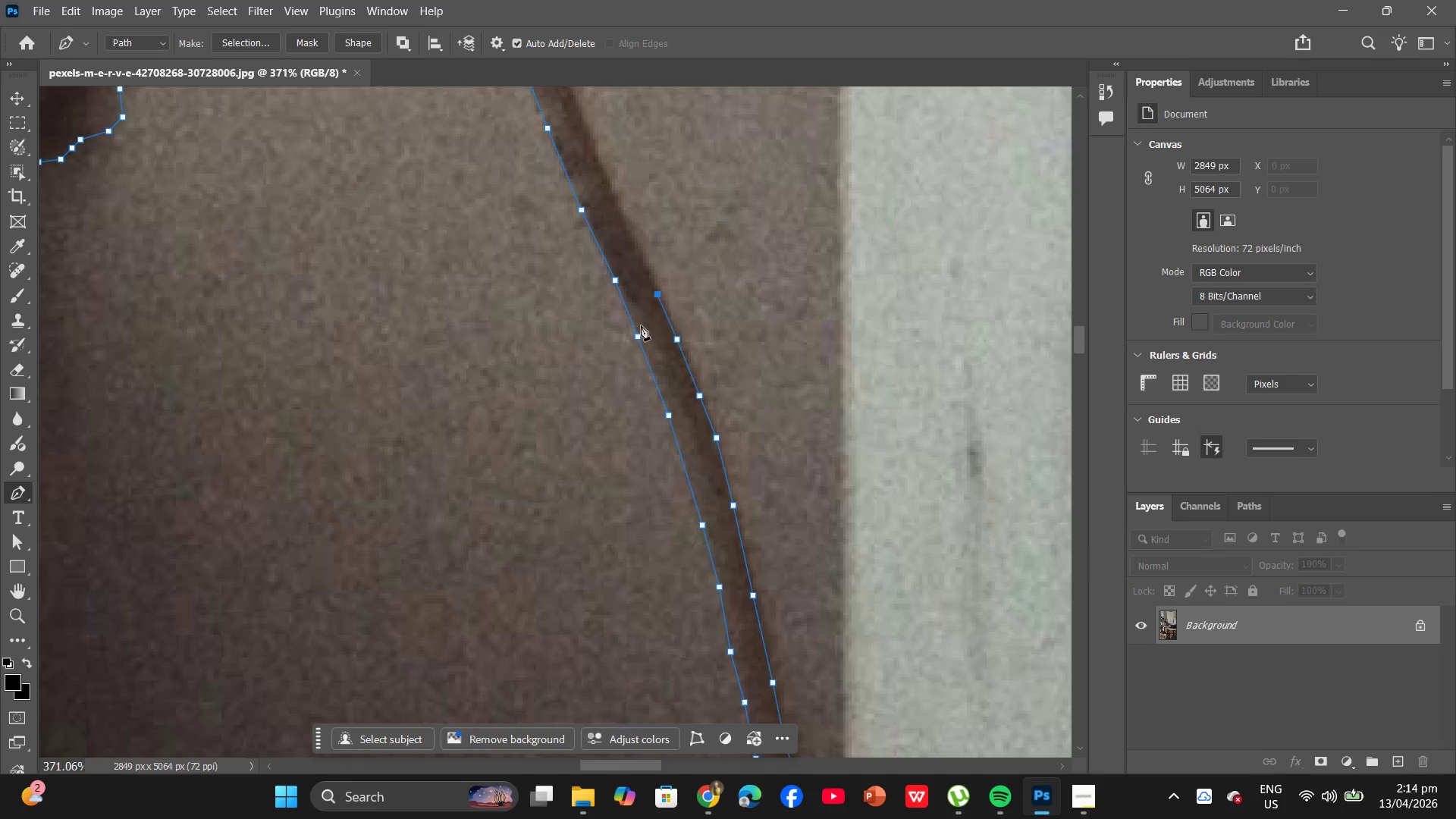 
scroll: coordinate [598, 337], scroll_direction: up, amount: 11.0
 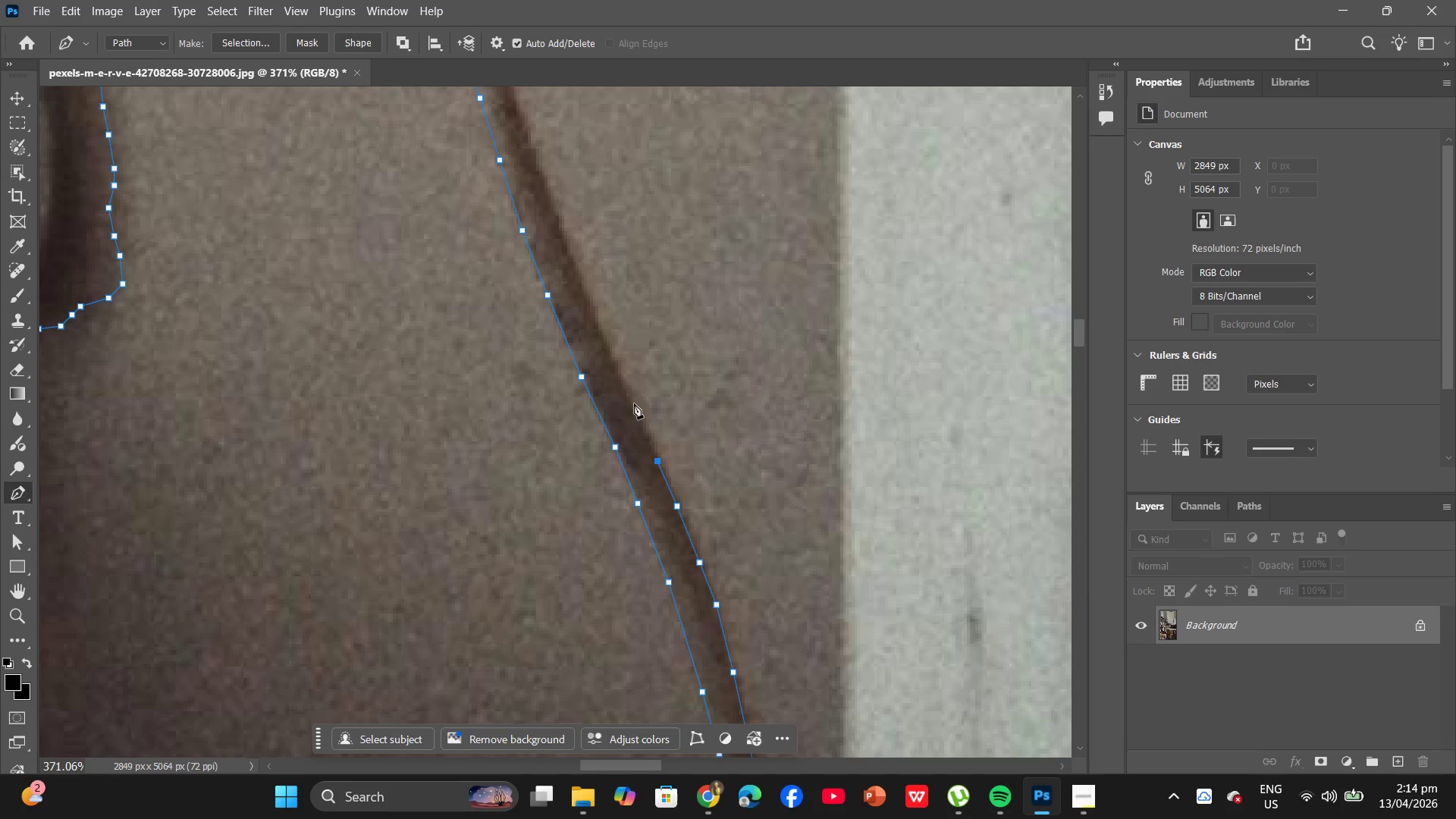 
left_click([634, 403])
 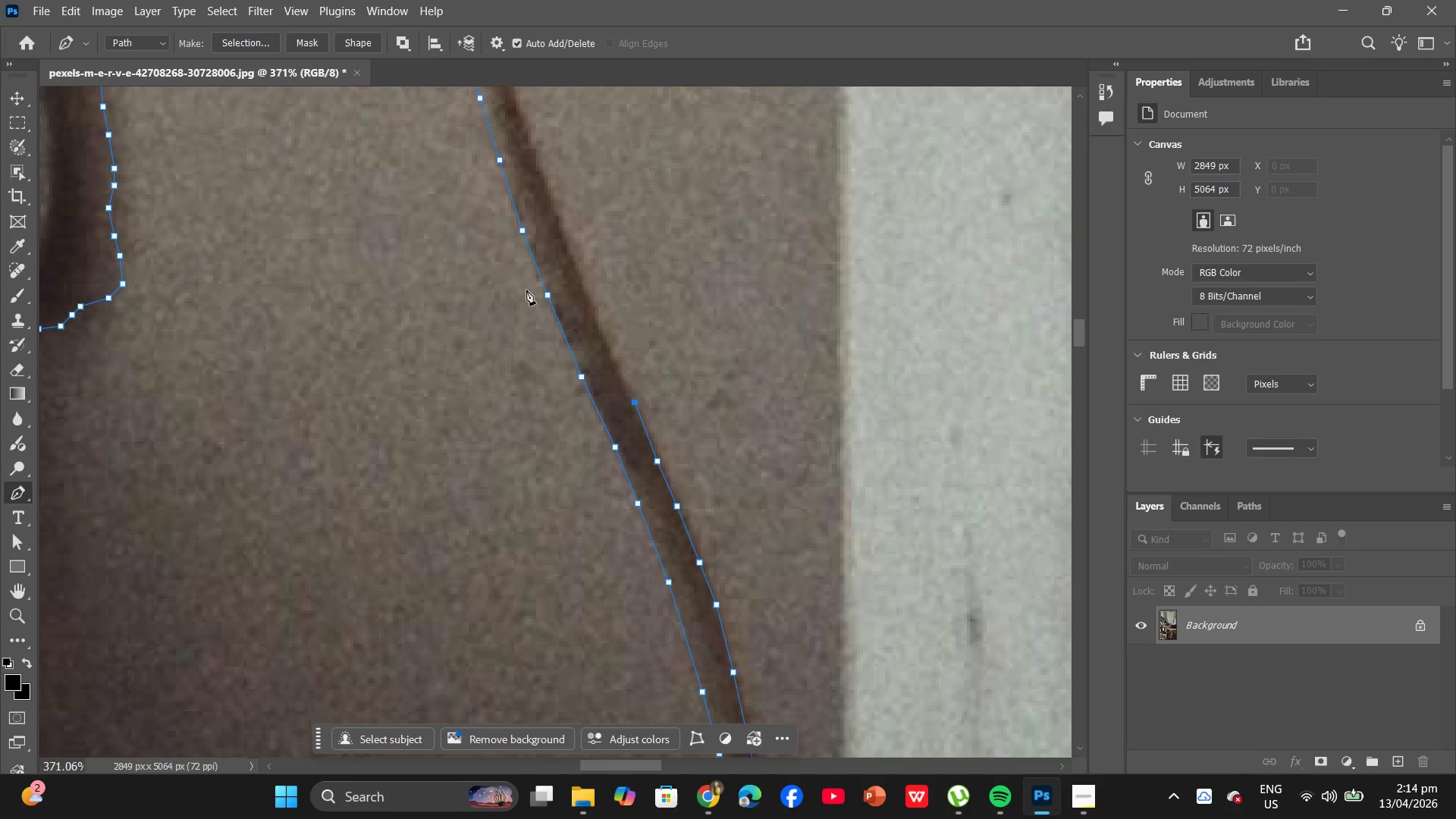 
scroll: coordinate [444, 233], scroll_direction: up, amount: 2.0
 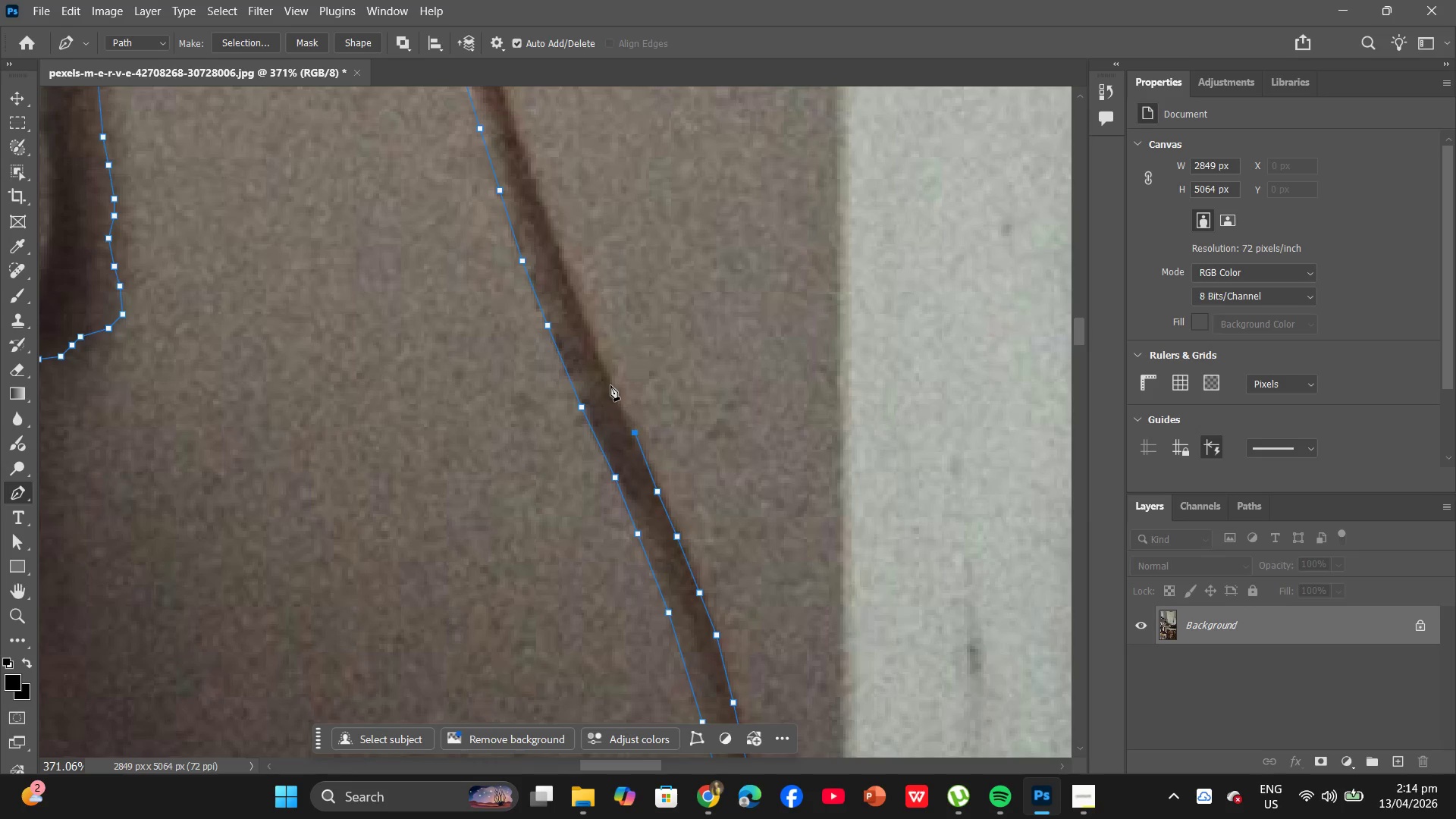 
left_click([612, 384])
 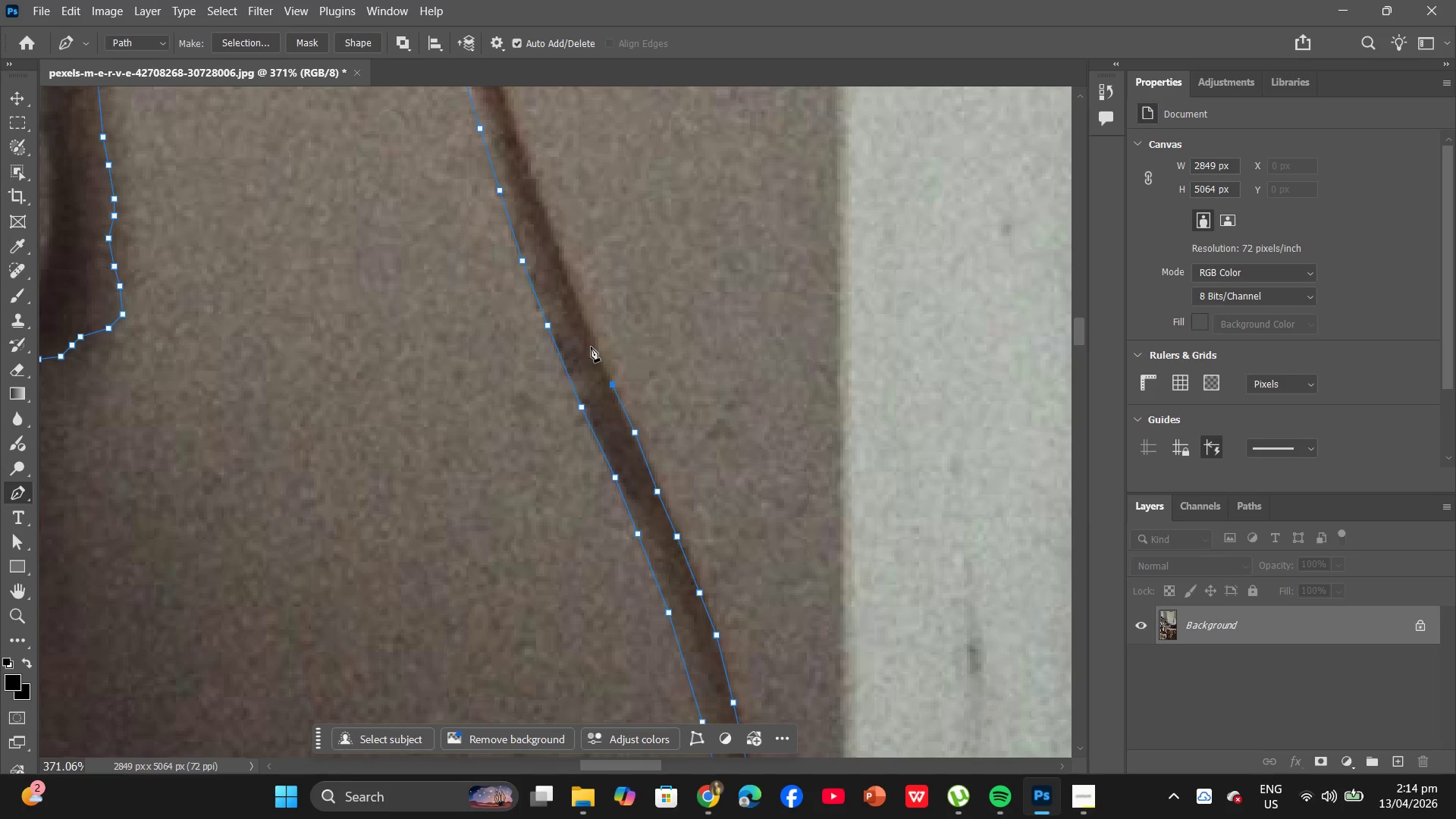 
left_click([593, 339])
 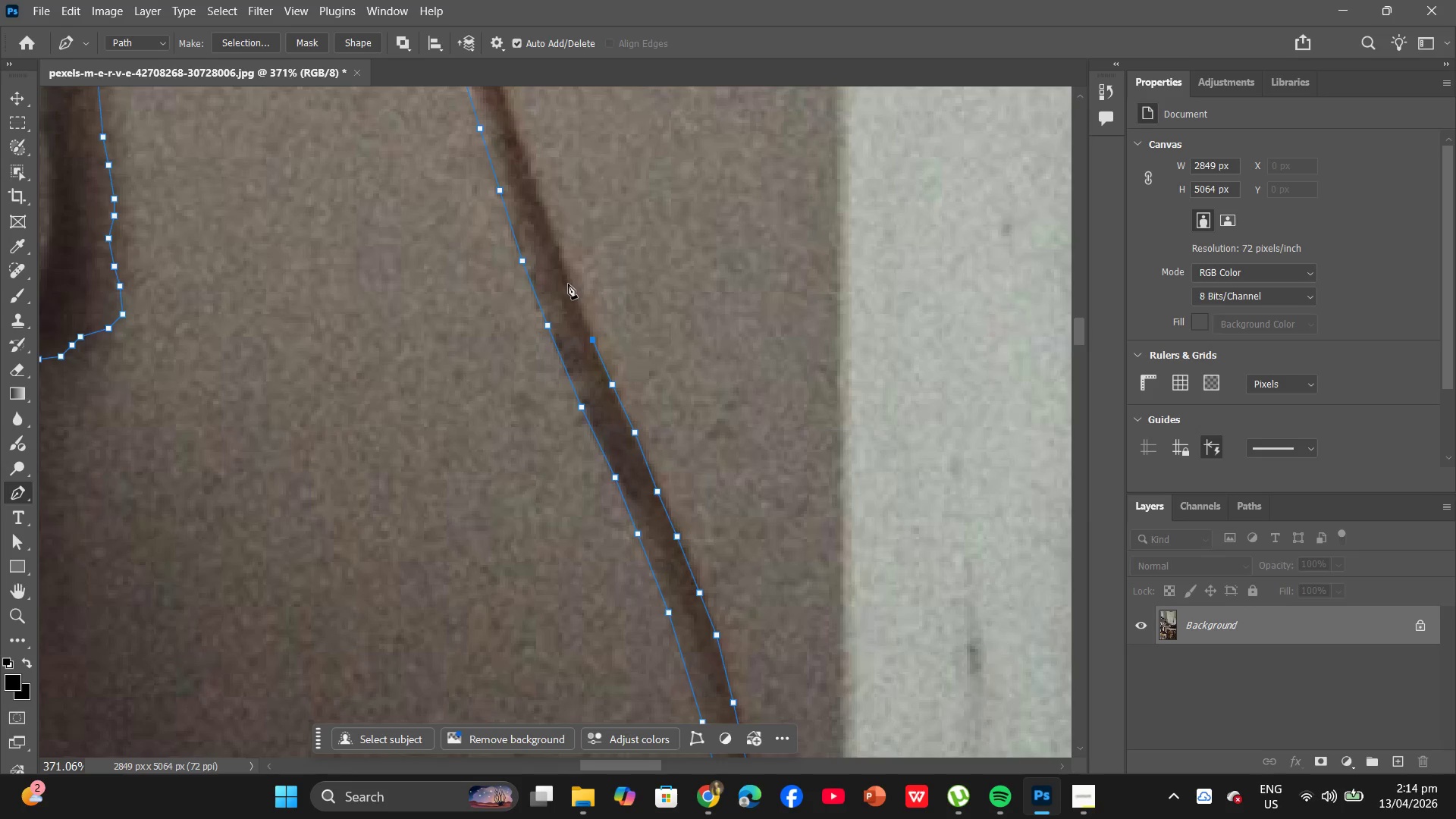 
left_click([576, 298])
 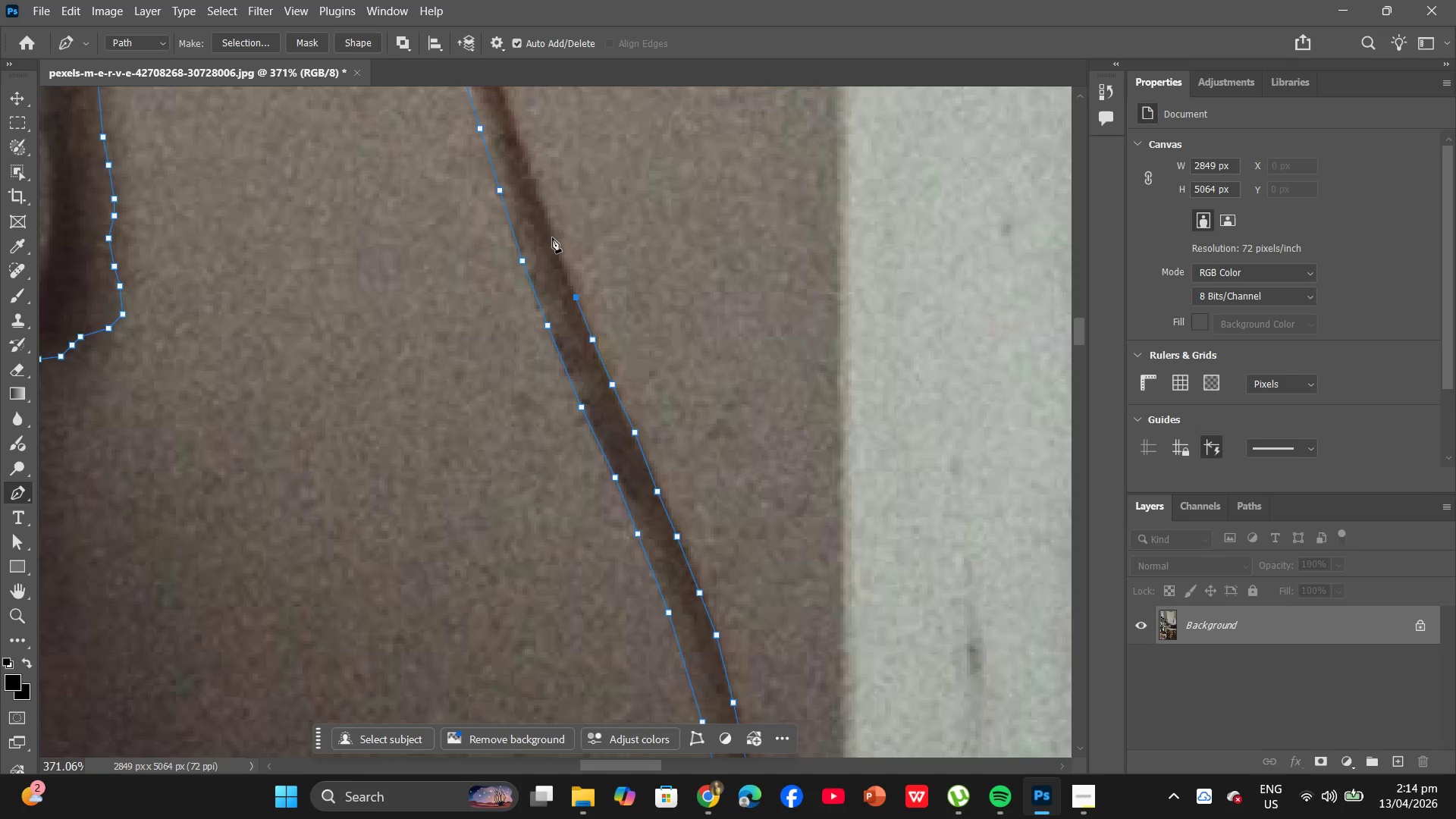 
left_click([551, 229])
 